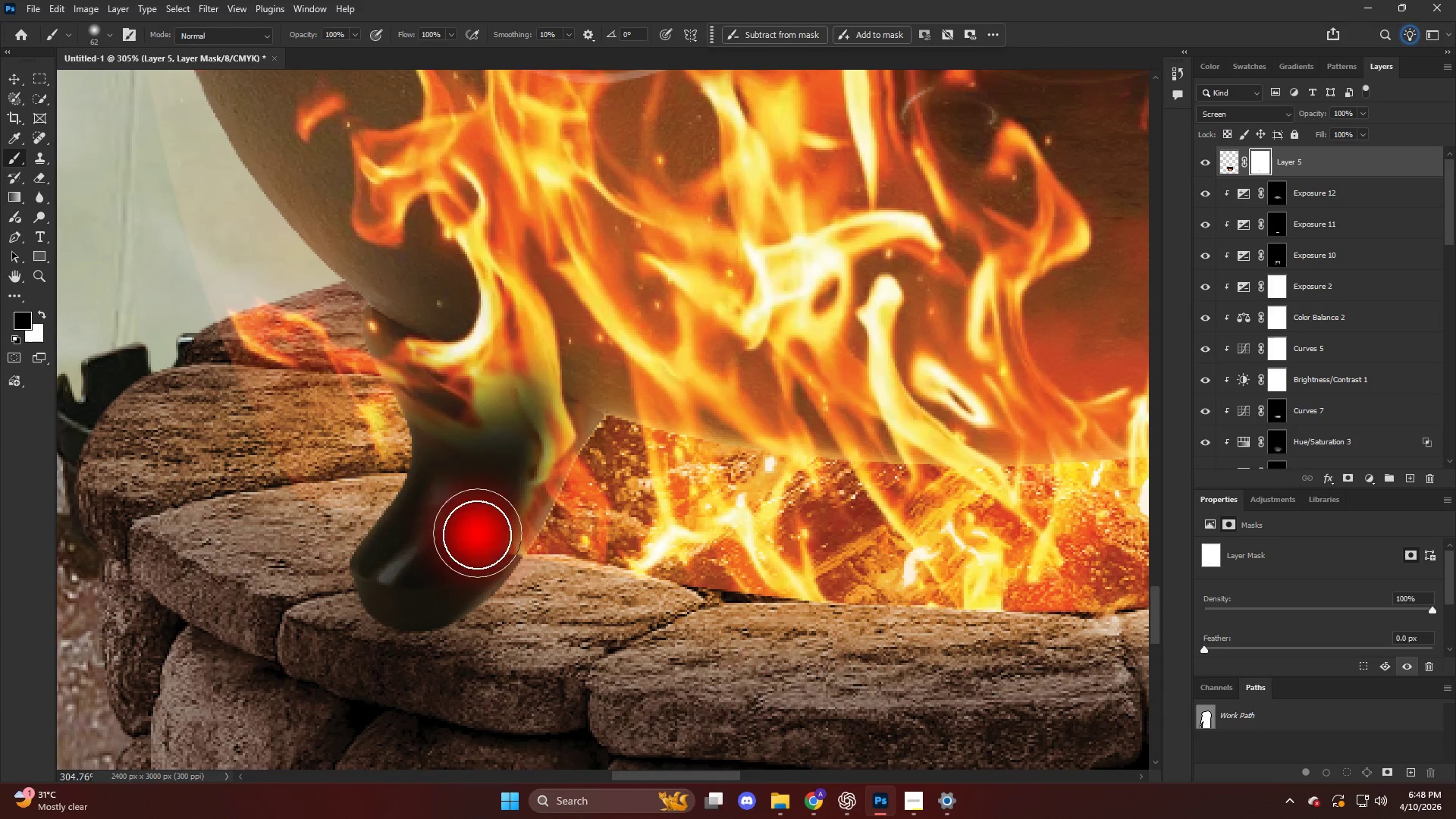 
left_click_drag(start_coordinate=[487, 533], to_coordinate=[503, 472])
 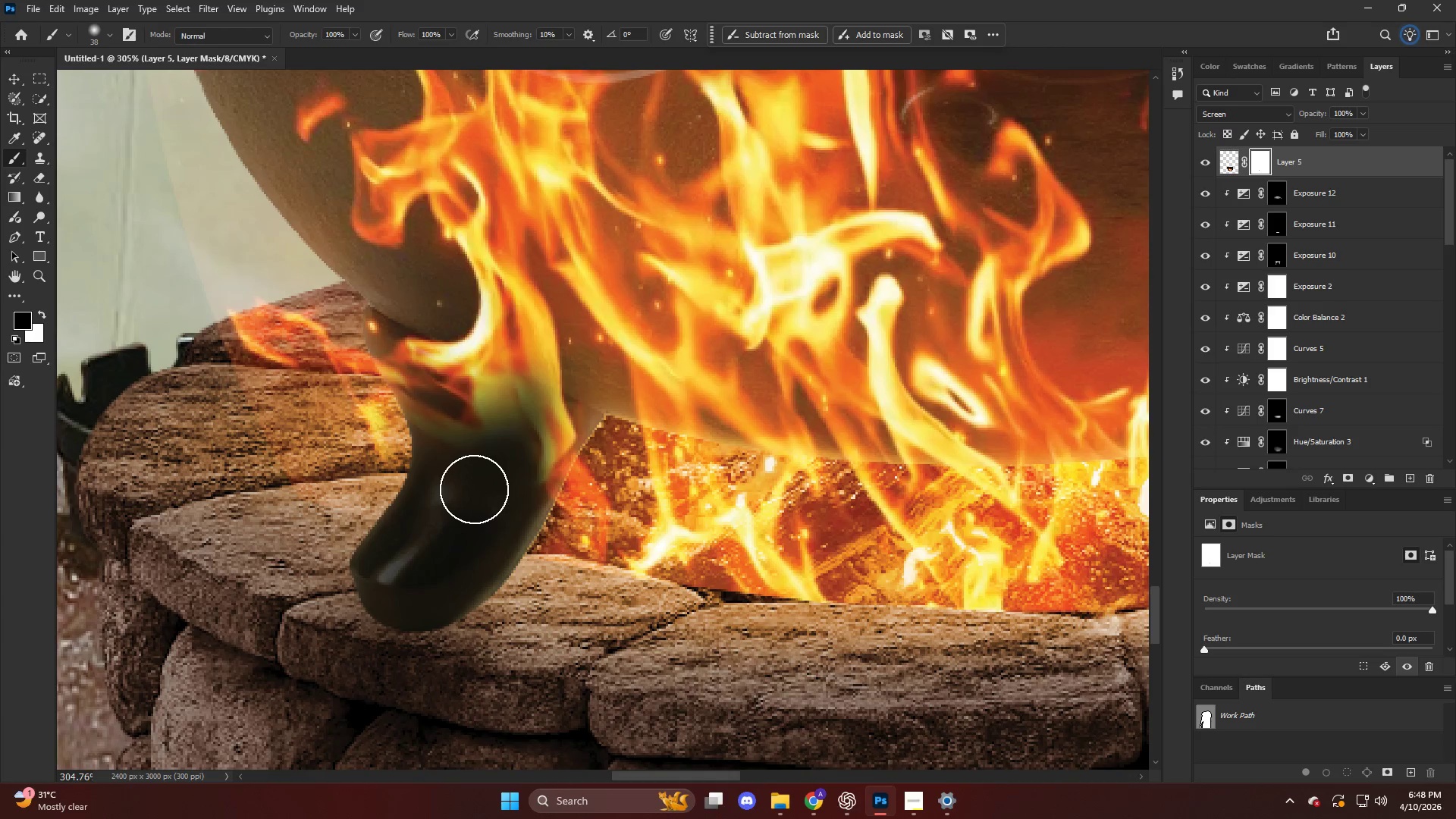 
key(Alt+AltLeft)
 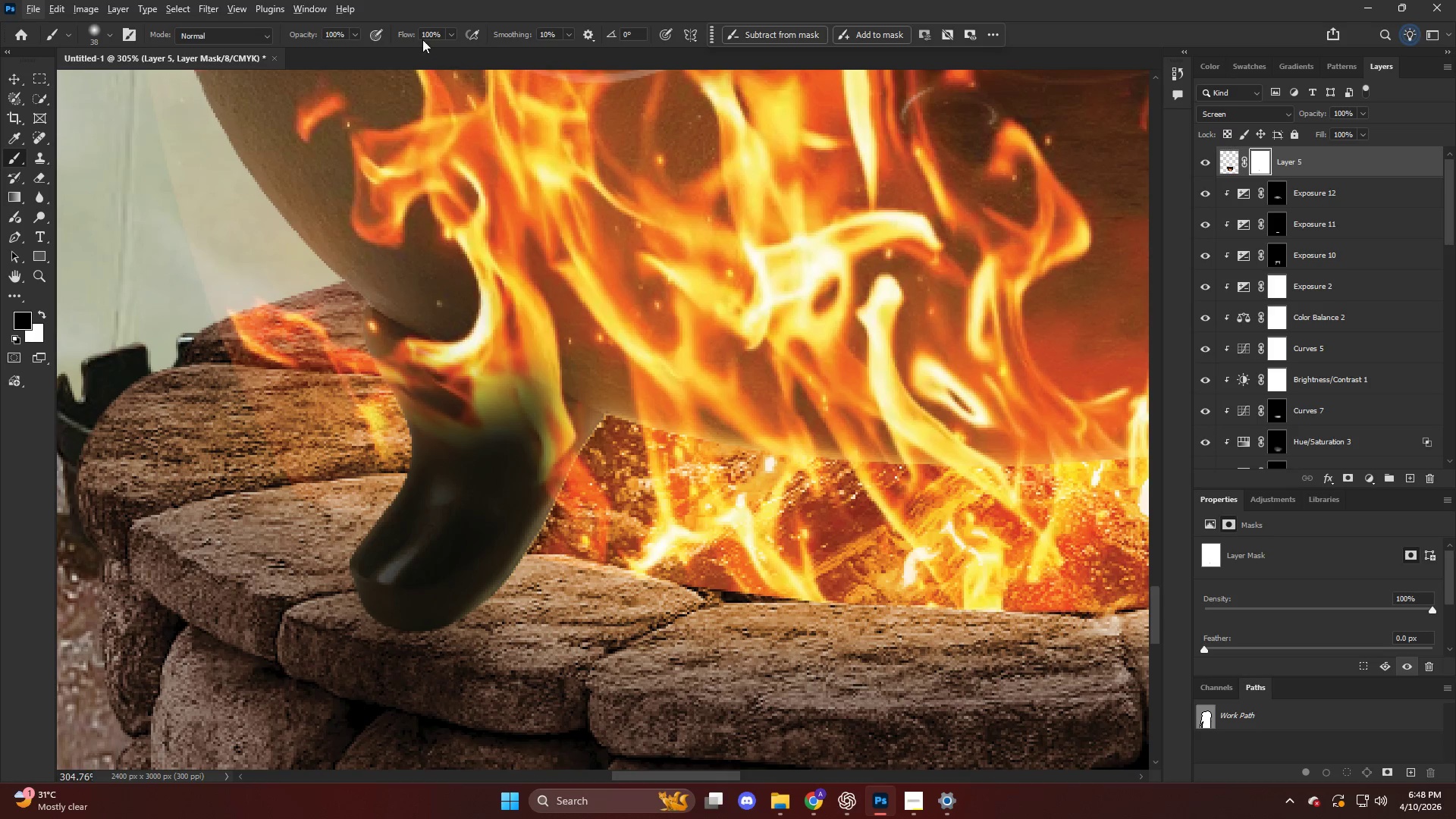 
left_click_drag(start_coordinate=[411, 32], to_coordinate=[162, 56])
 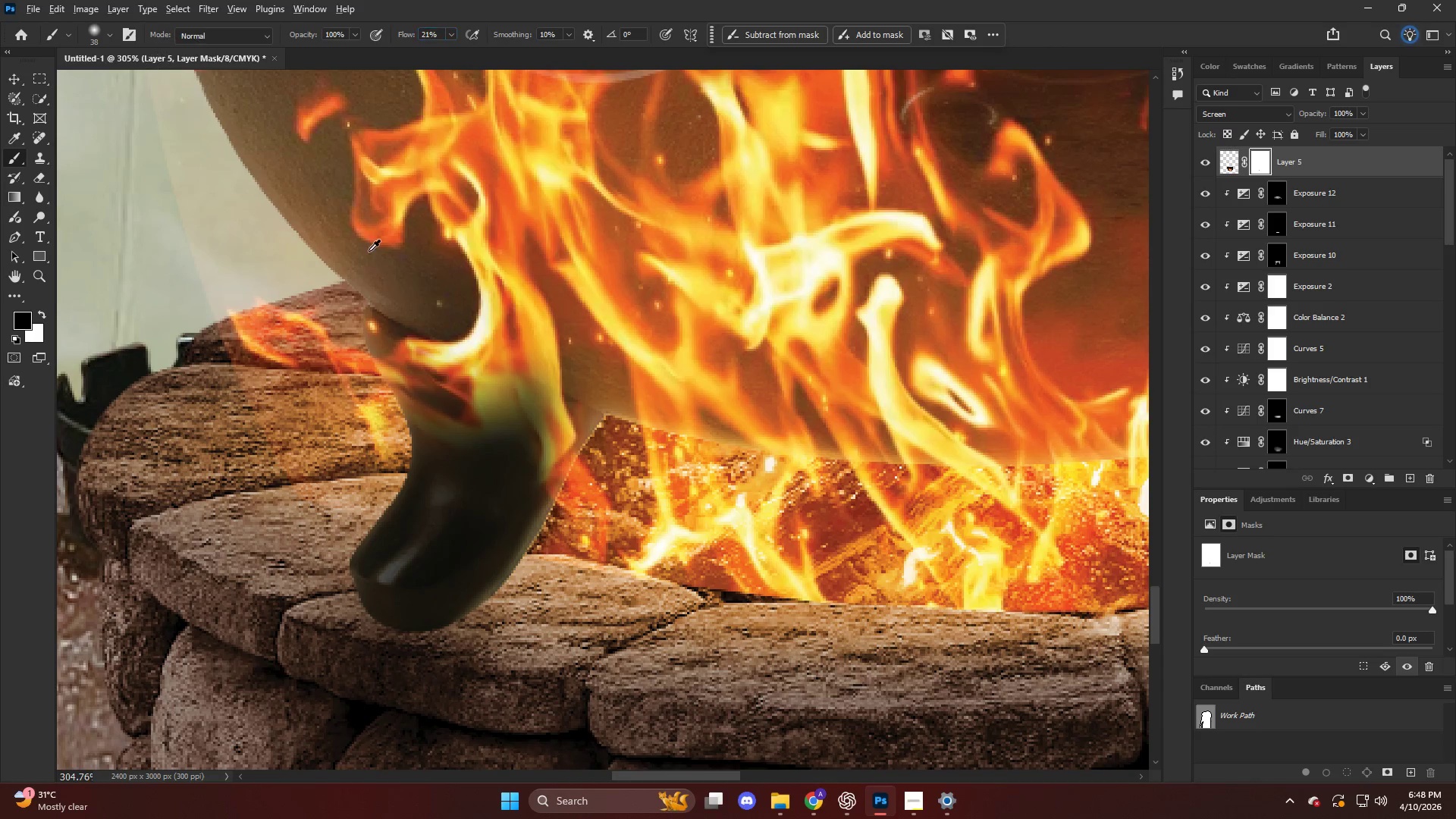 
hold_key(key=AltLeft, duration=0.38)
 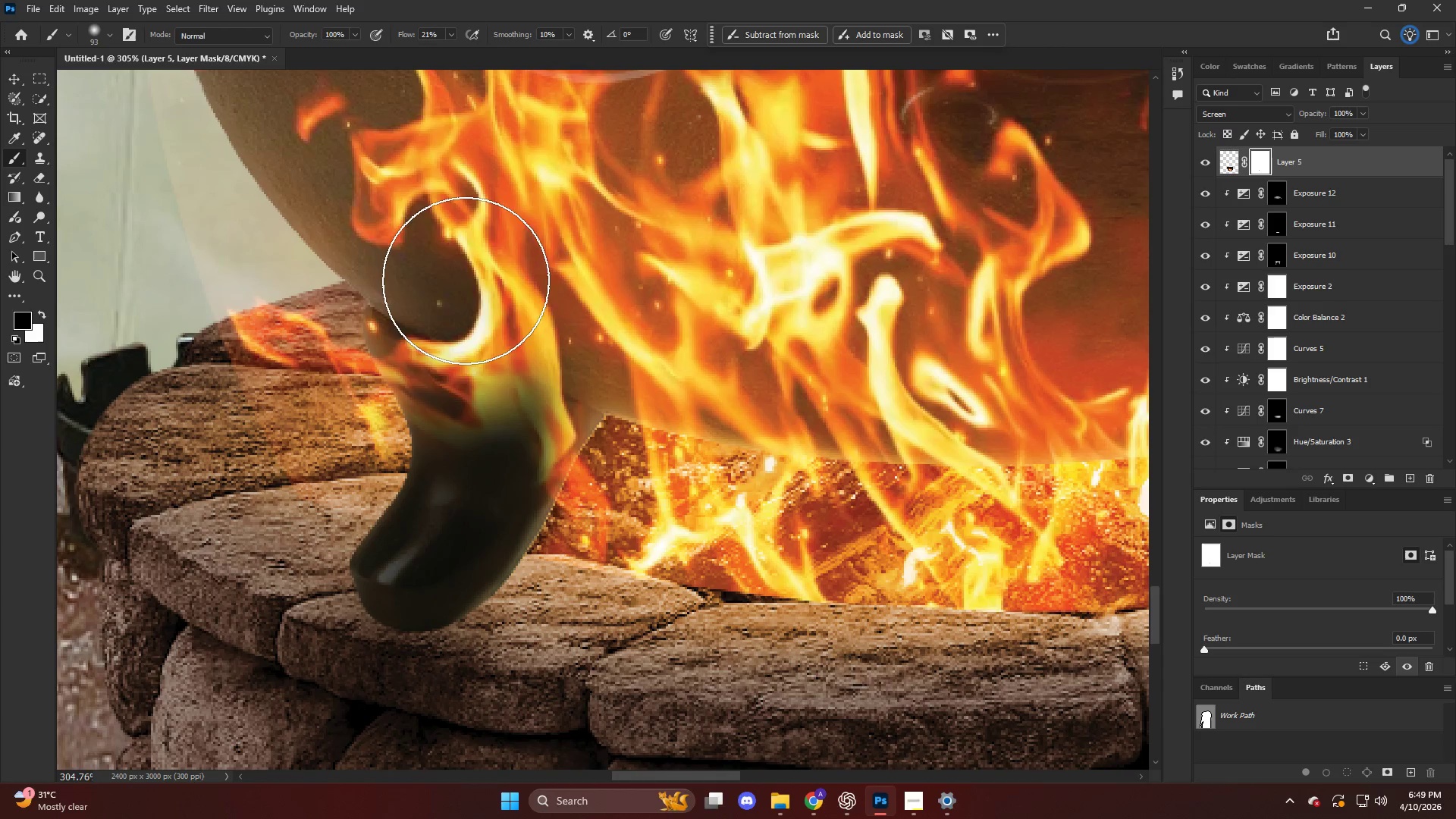 
key(X)
 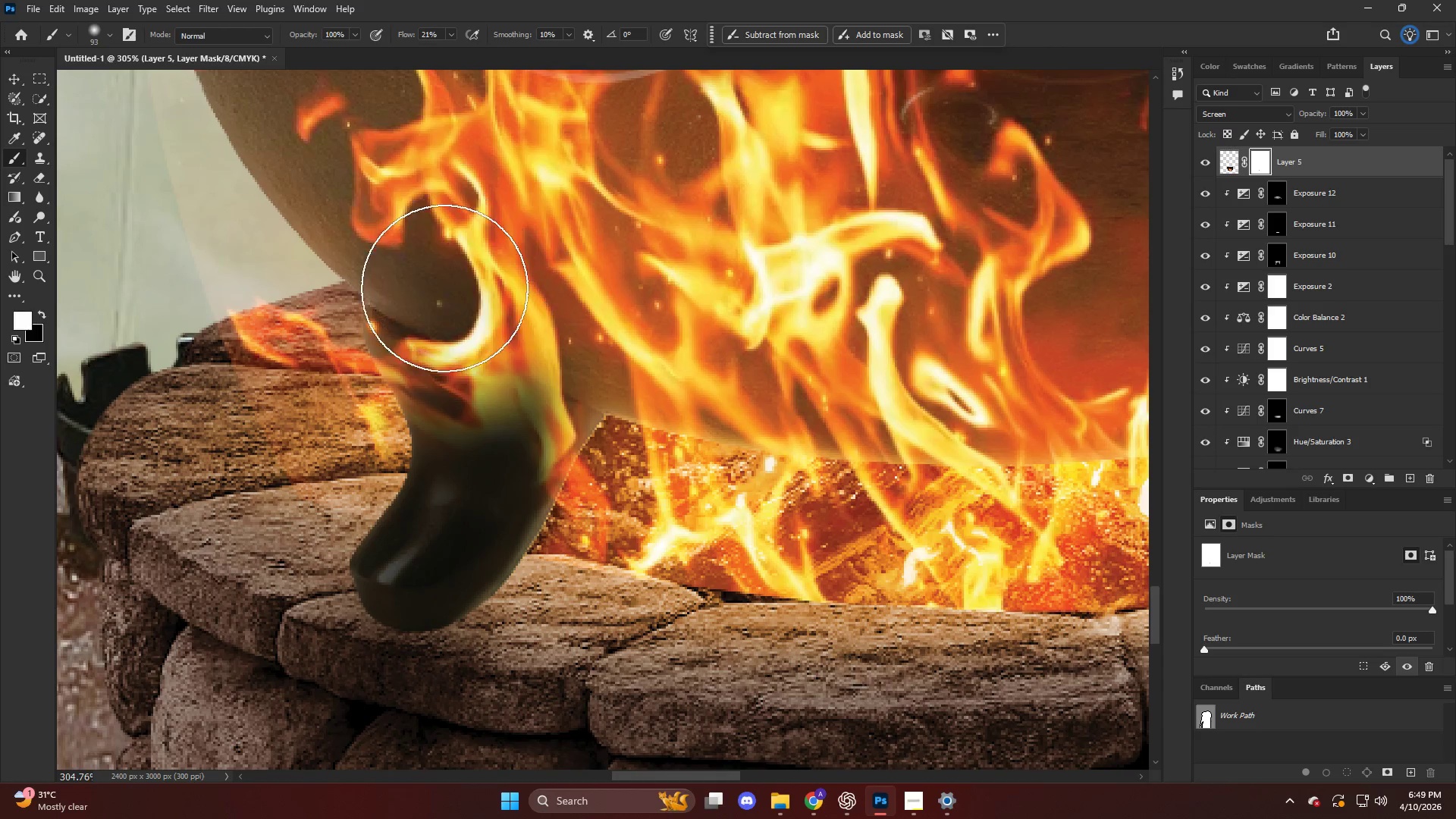 
left_click_drag(start_coordinate=[435, 302], to_coordinate=[657, 347])
 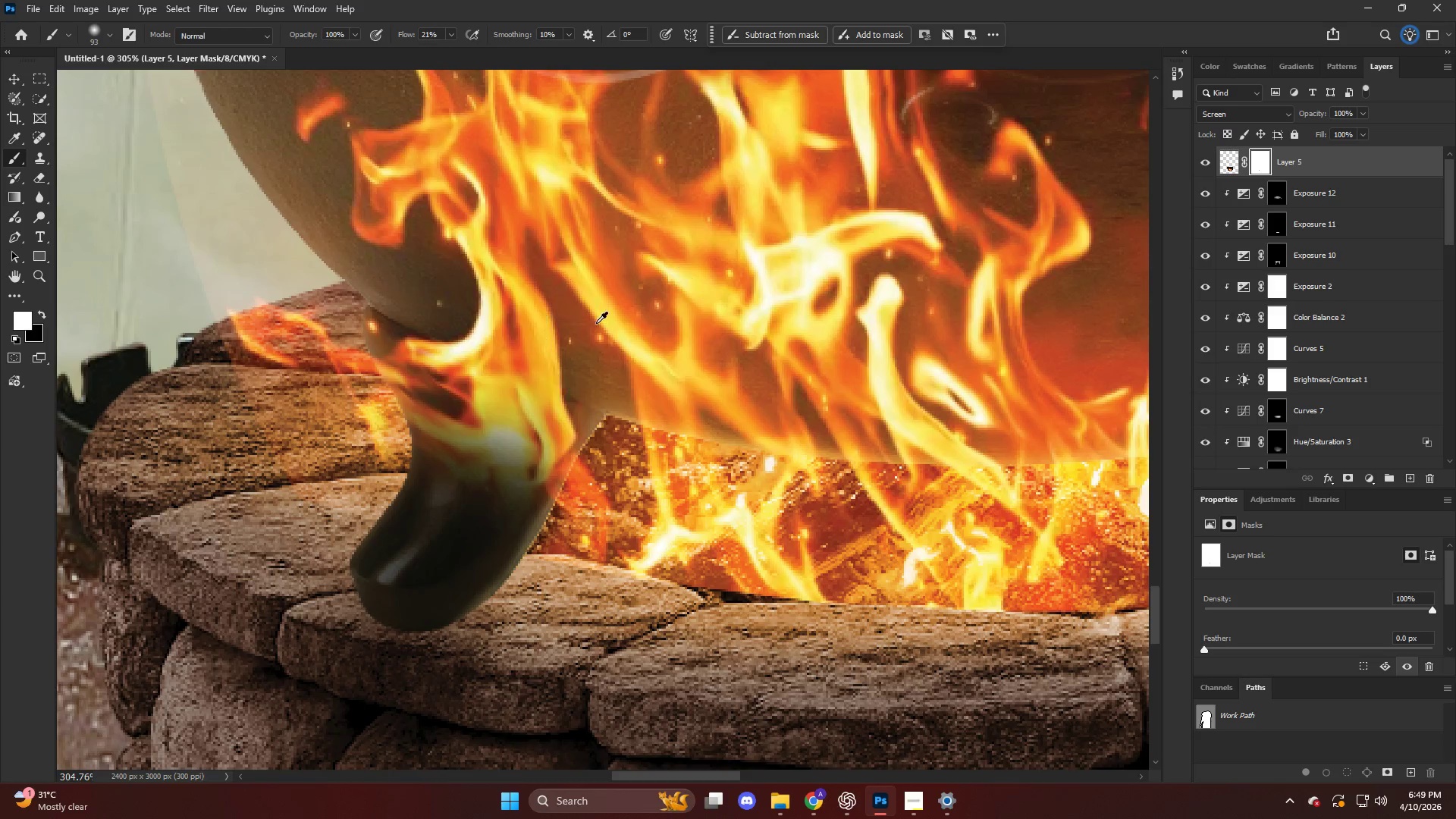 
hold_key(key=AltLeft, duration=0.52)
hold_key(key=AltLeft, duration=1.08)
scroll: coordinate [689, 395], scroll_direction: up, amount: 1.0
 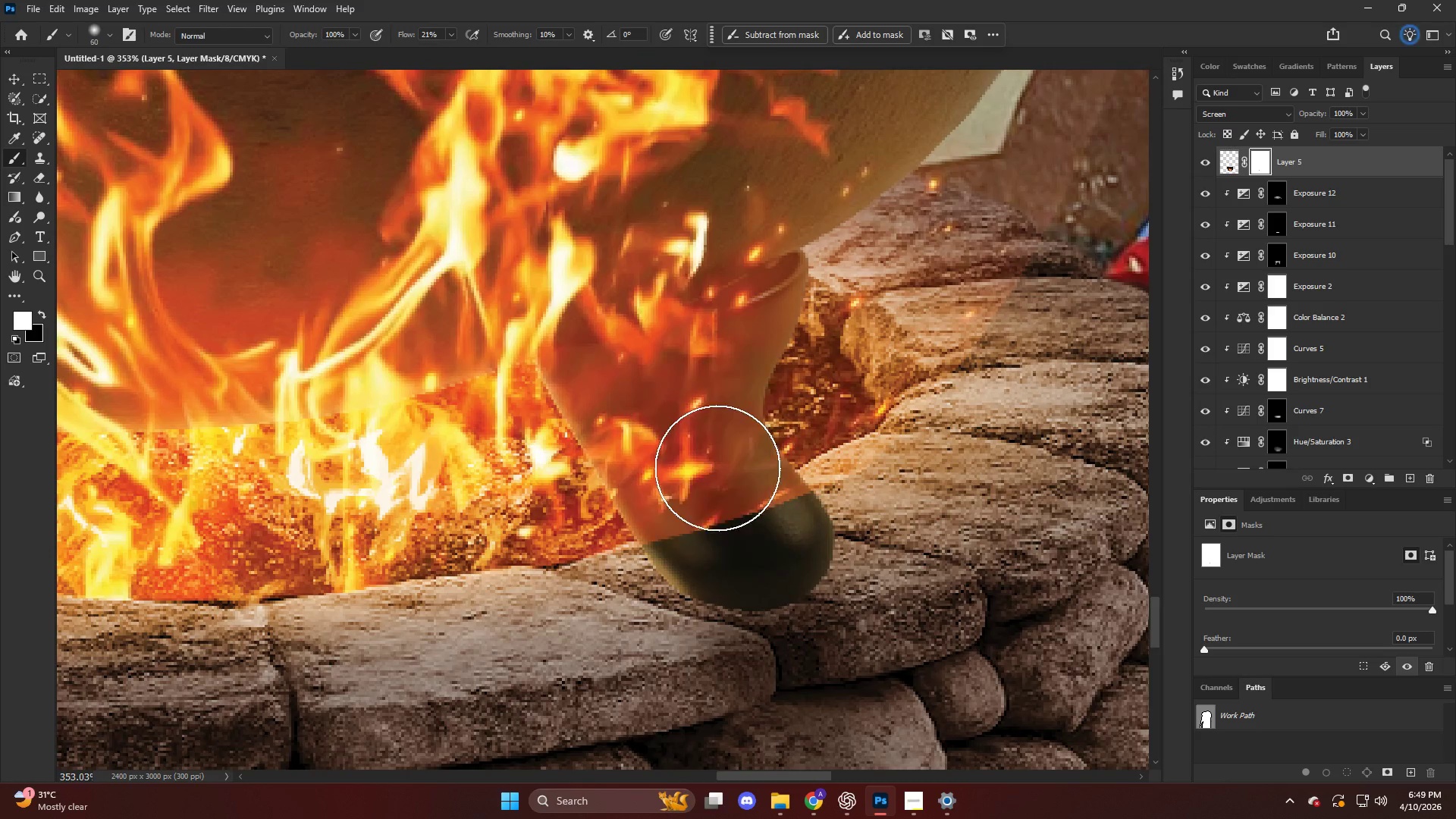 
left_click_drag(start_coordinate=[717, 468], to_coordinate=[749, 570])
 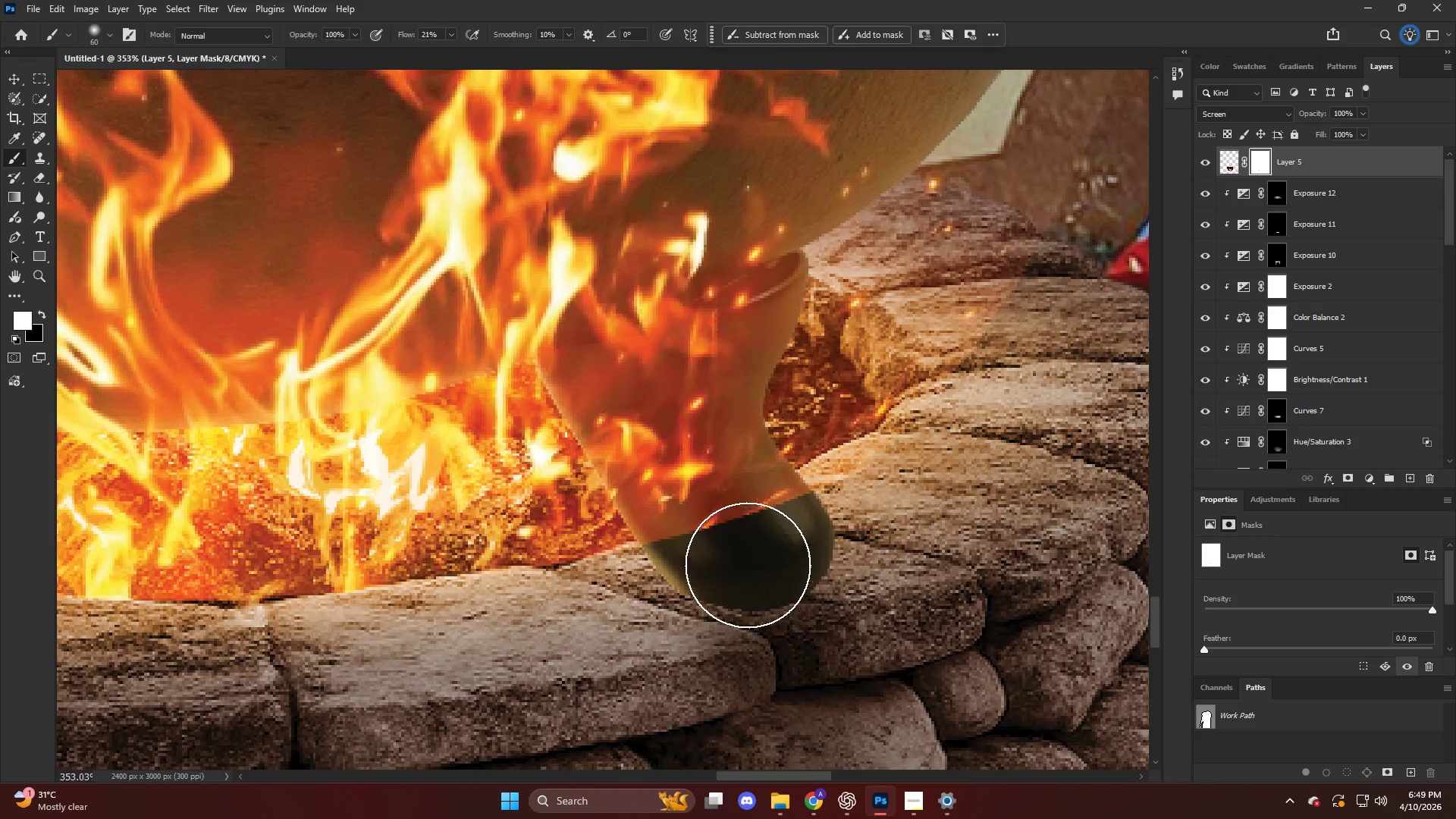 
key(X)
 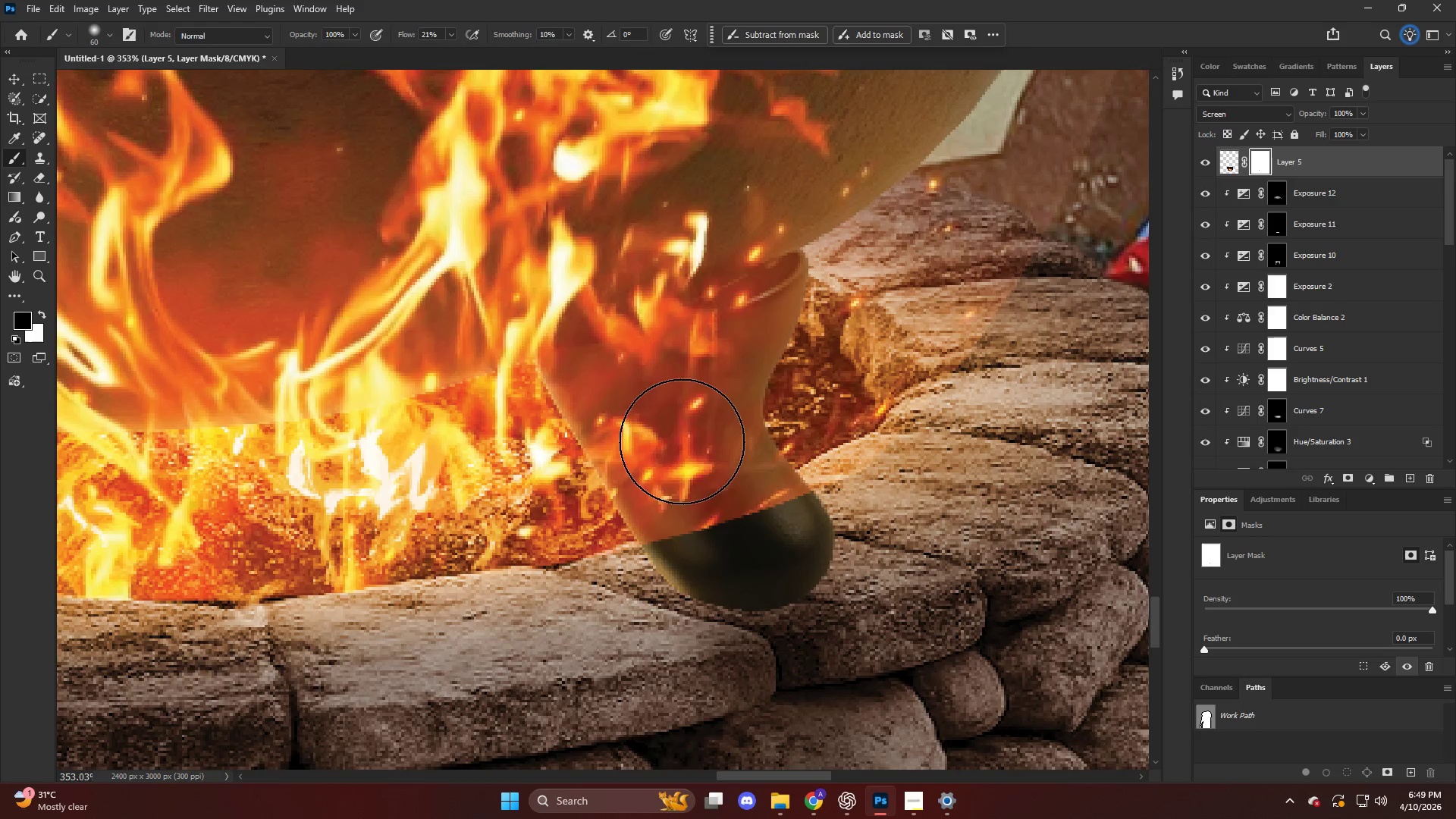 
left_click_drag(start_coordinate=[689, 465], to_coordinate=[684, 465])
 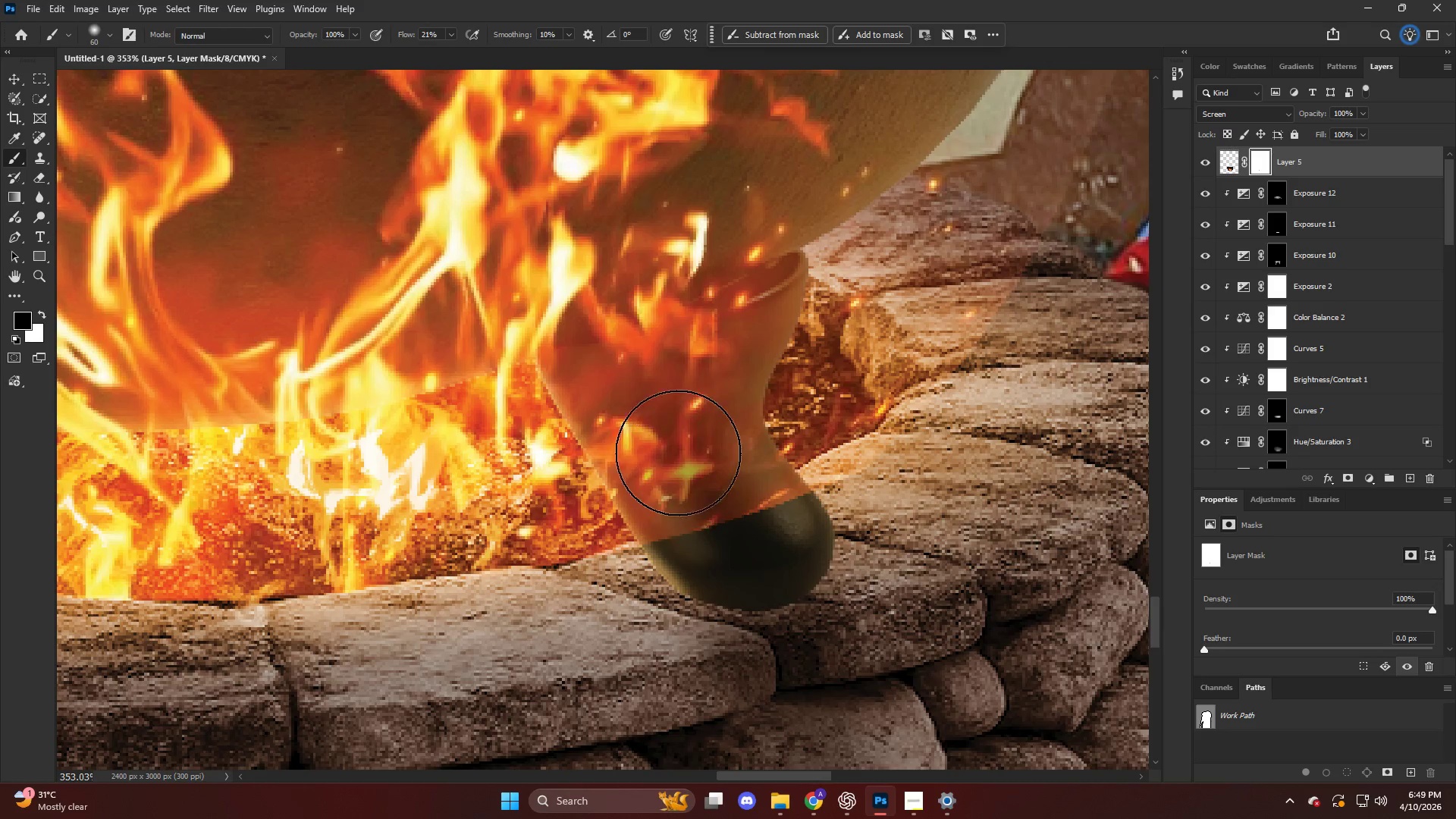 
left_click_drag(start_coordinate=[671, 440], to_coordinate=[830, 598])
 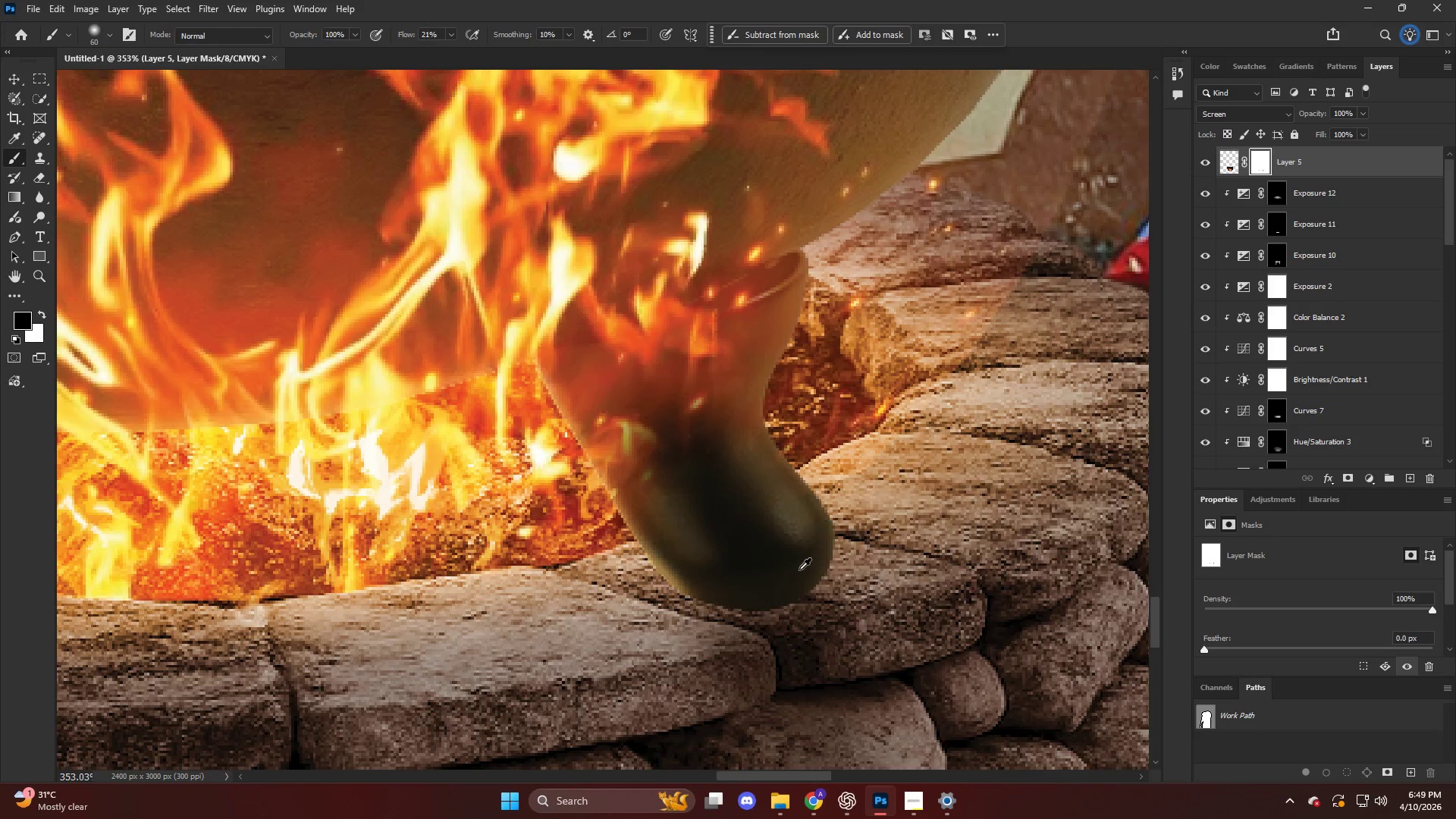 
hold_key(key=AltLeft, duration=0.66)
scroll: coordinate [830, 558], scroll_direction: down, amount: 14.0
 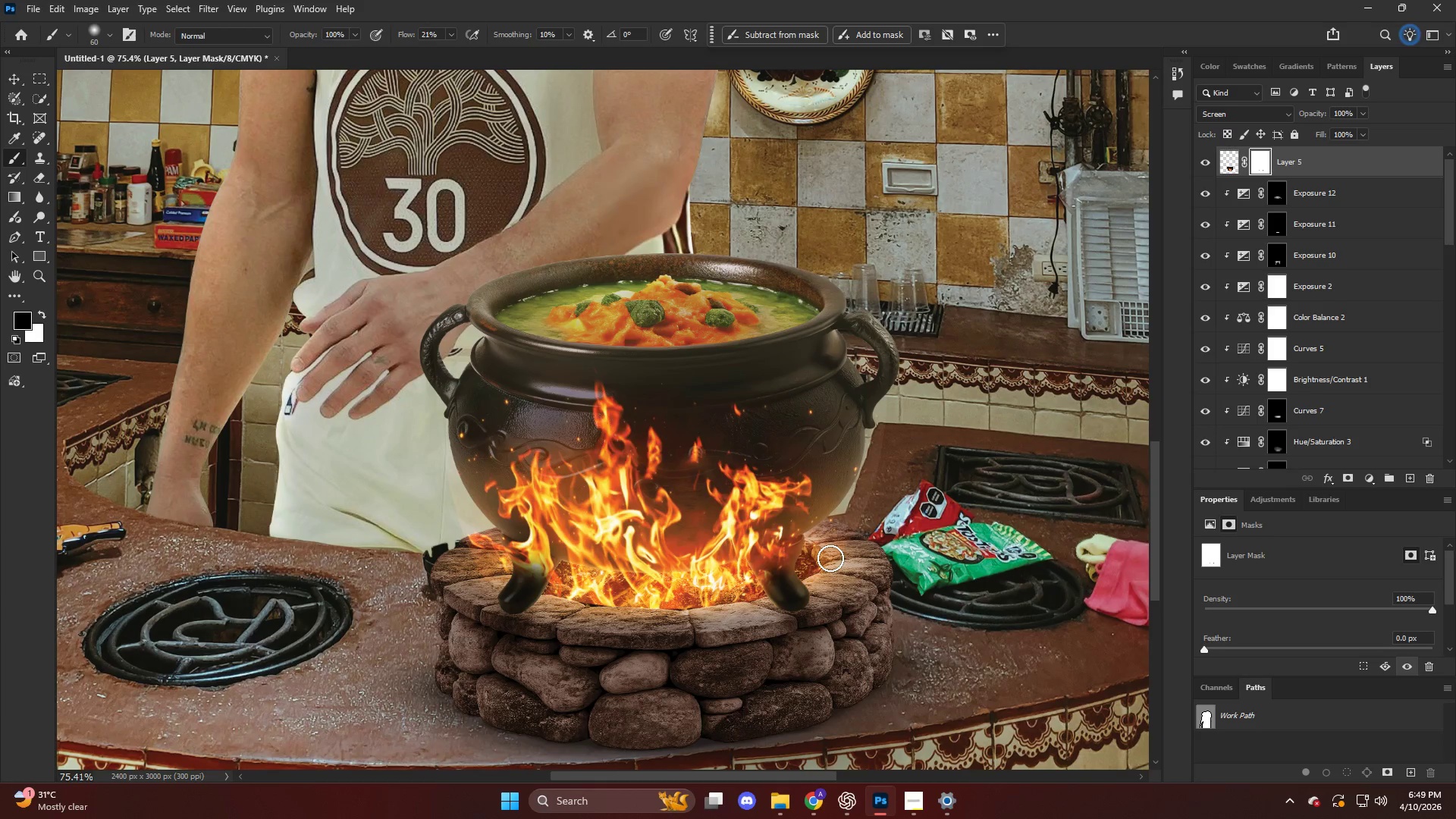 
hold_key(key=AltLeft, duration=1.19)
scroll: coordinate [510, 580], scroll_direction: up, amount: 17.0
 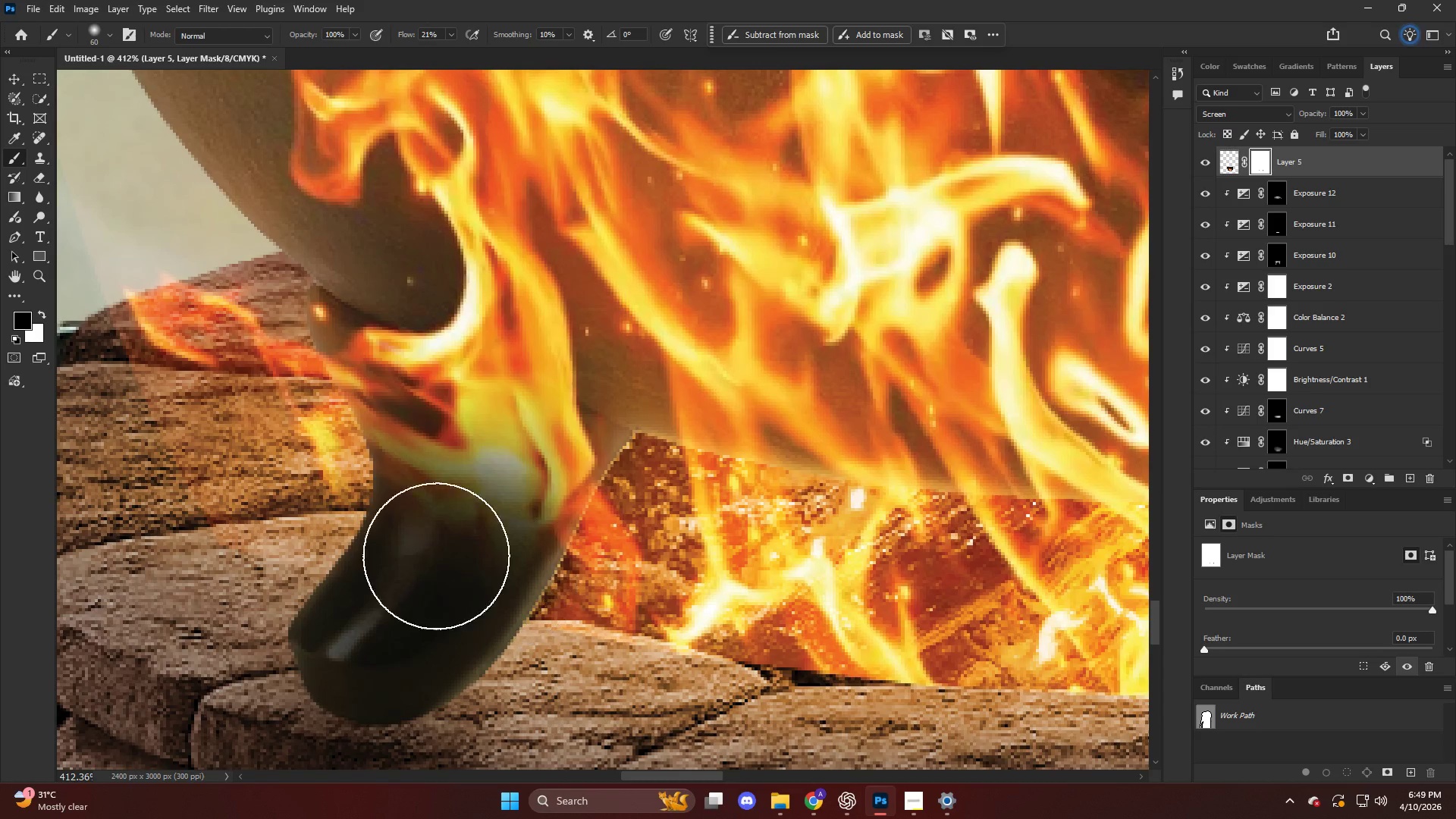 
key(X)
 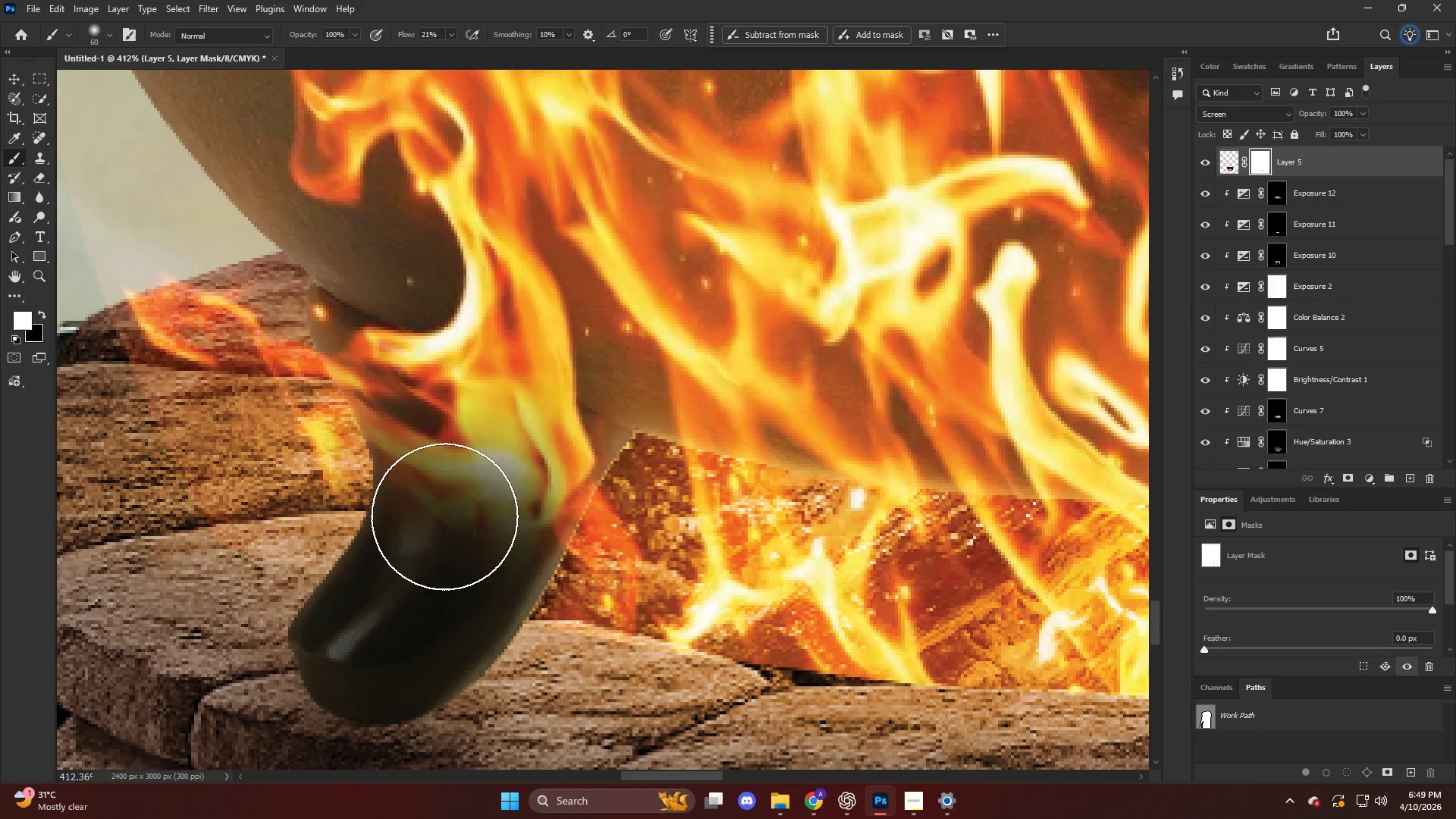 
left_click_drag(start_coordinate=[444, 520], to_coordinate=[436, 601])
 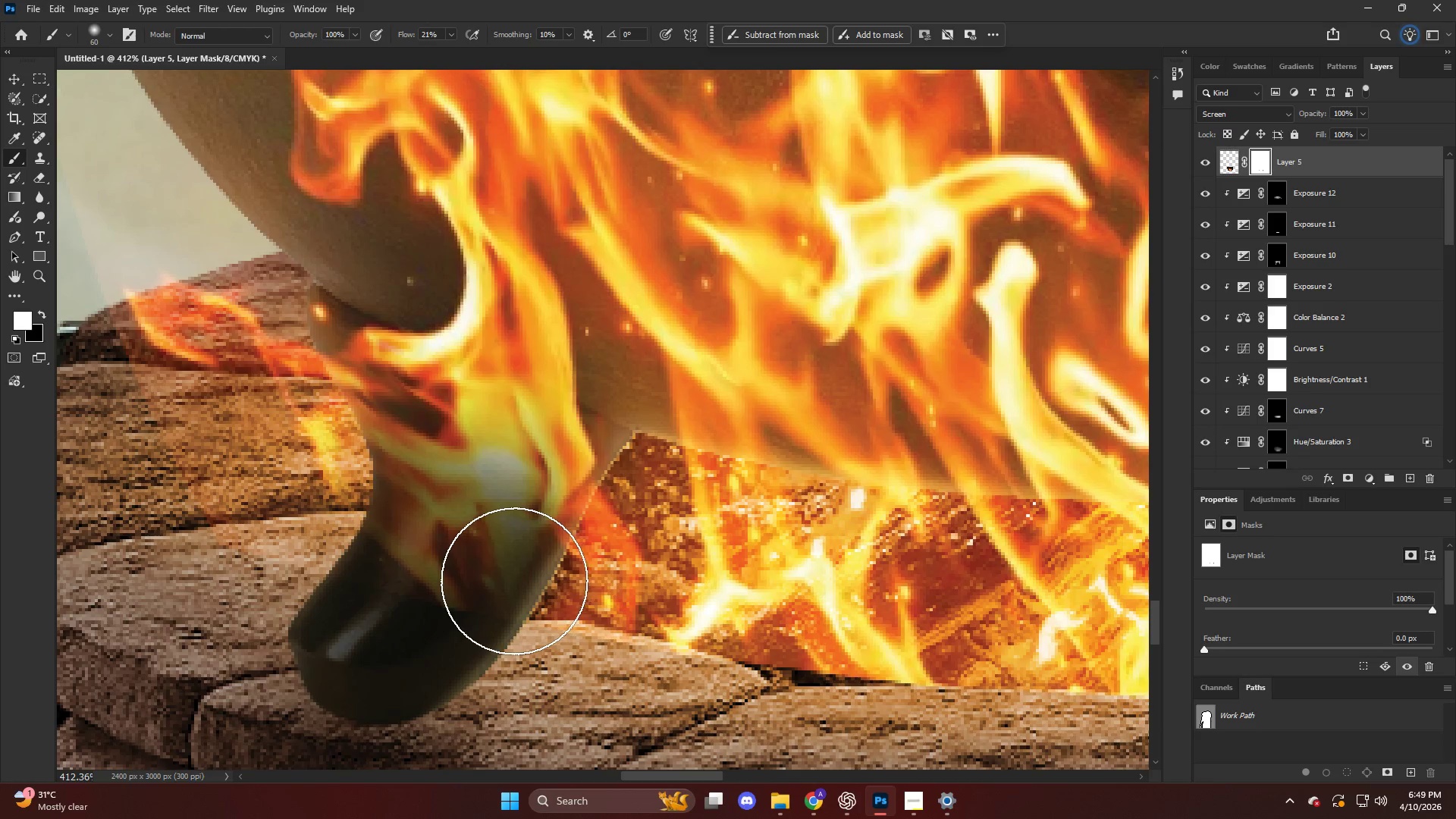 
key(Control+ControlLeft)
 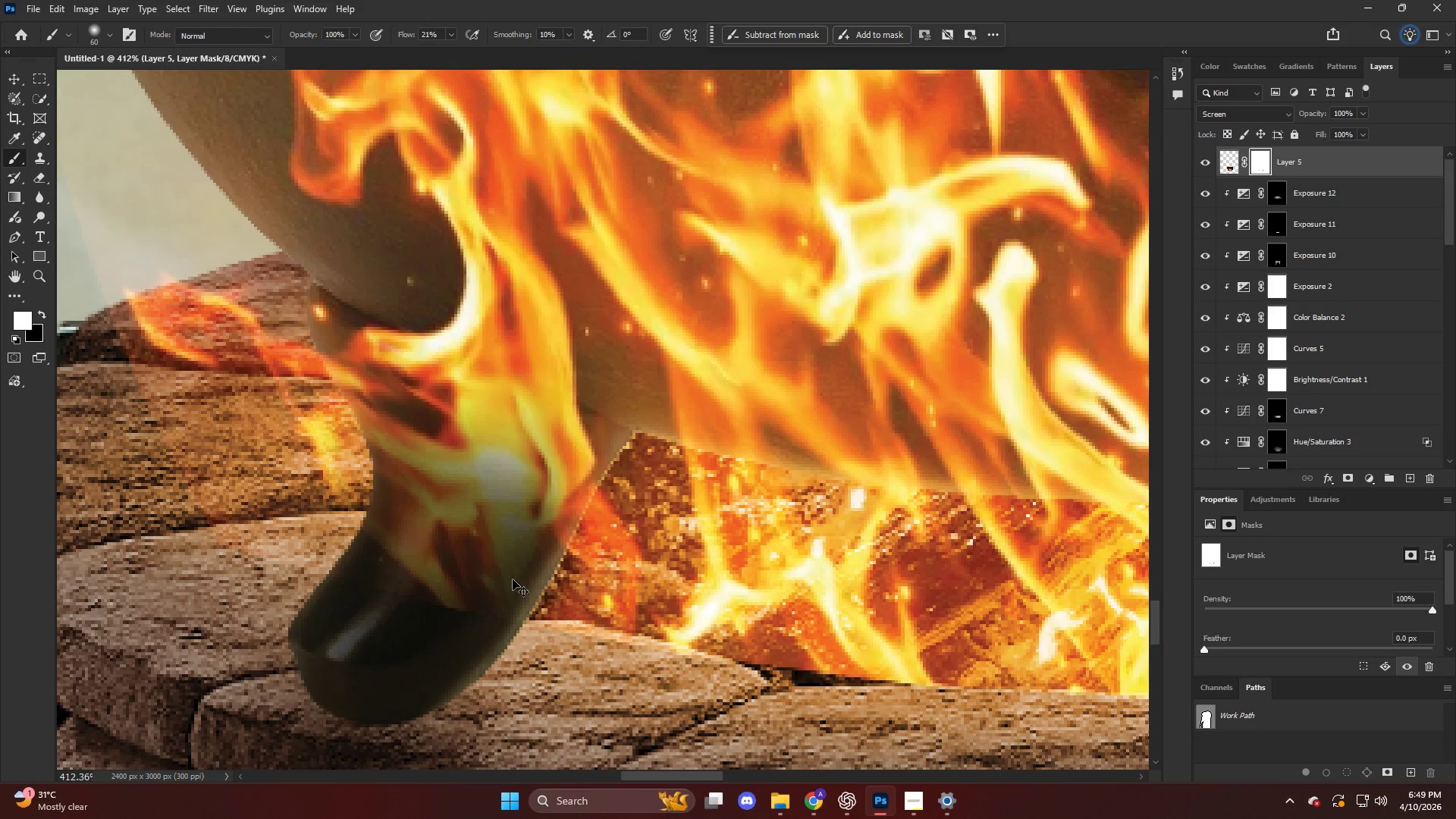 
key(Control+Z)
 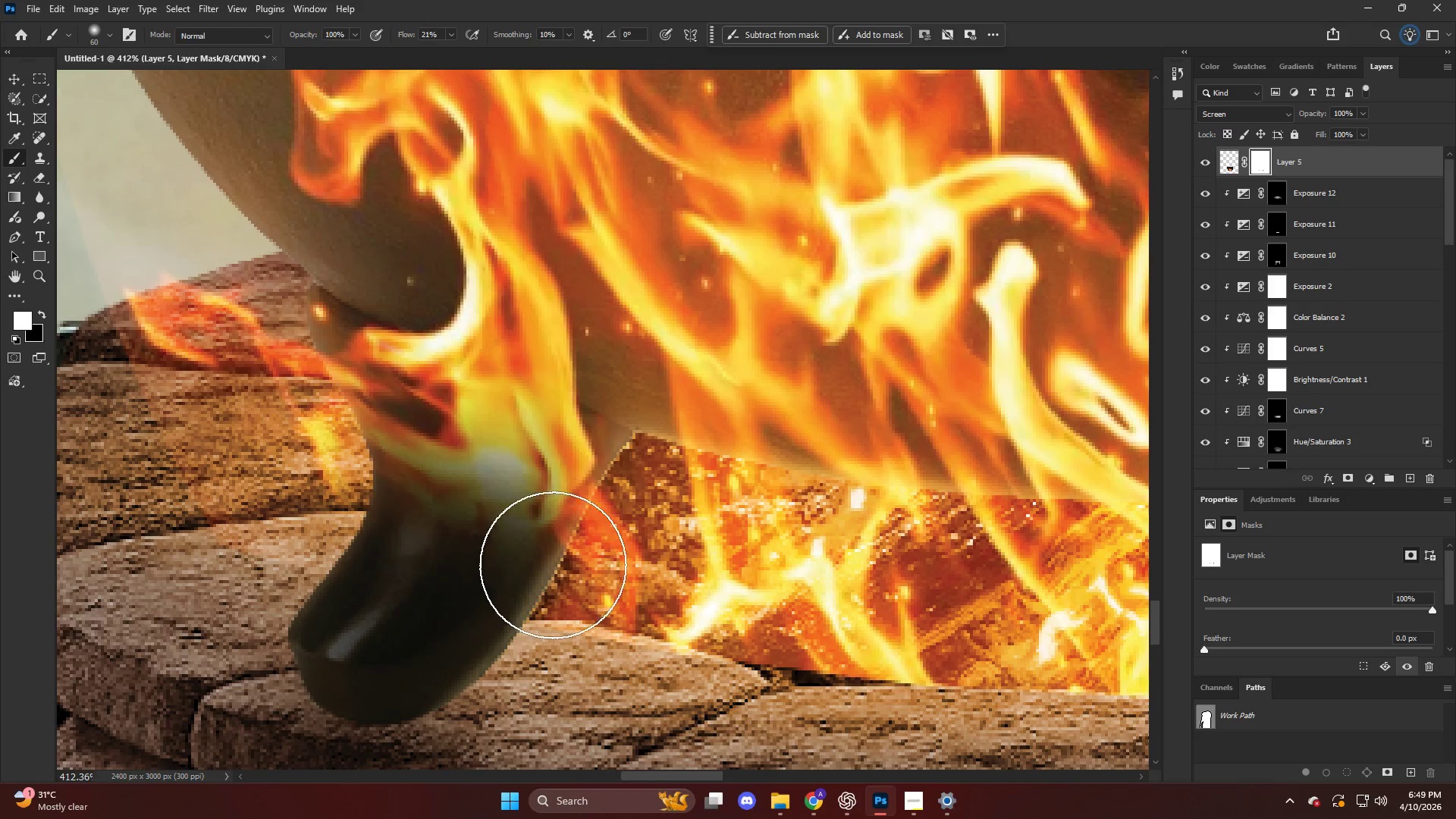 
hold_key(key=AltLeft, duration=0.69)
 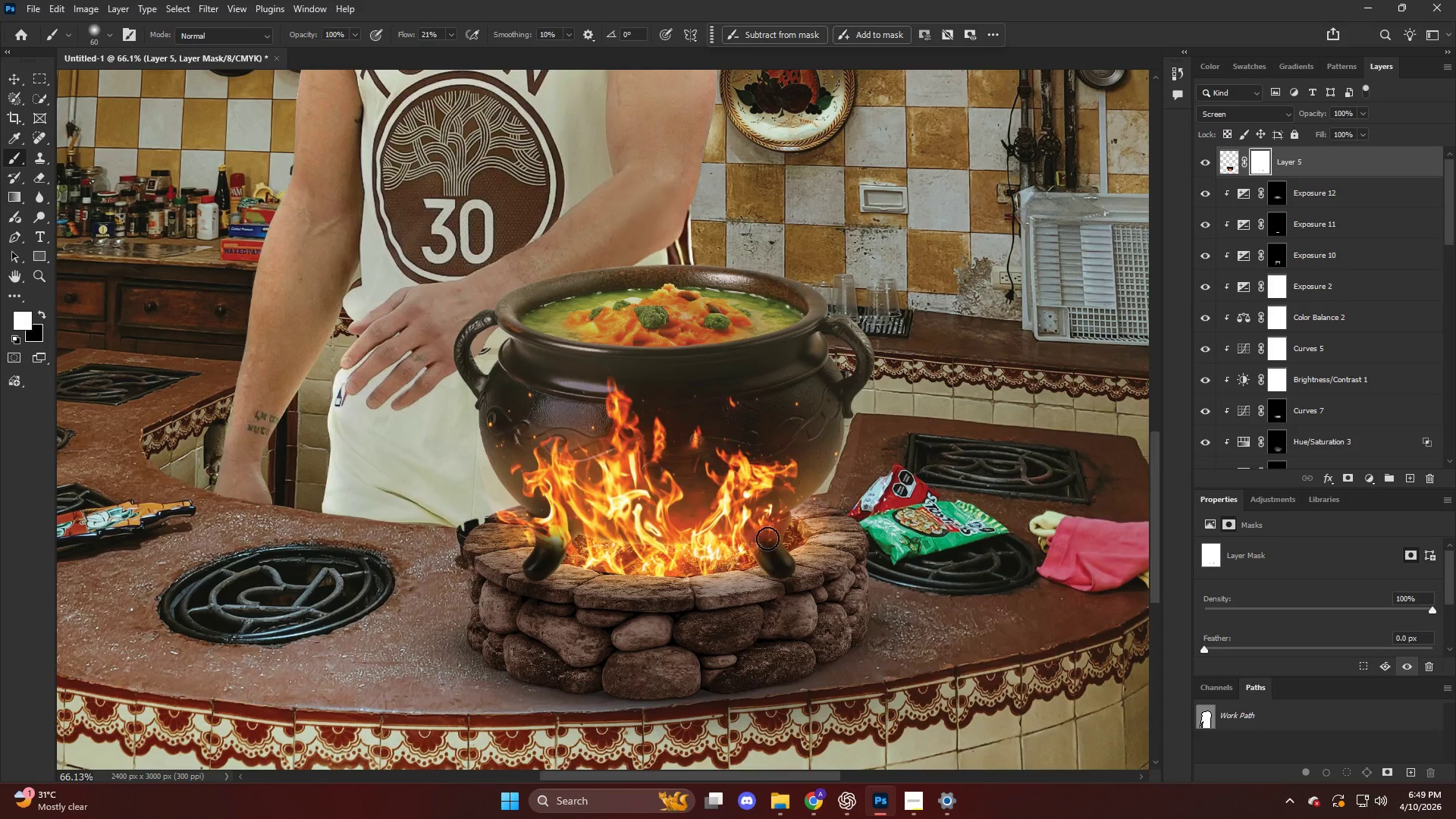 
key(Alt+AltLeft)
 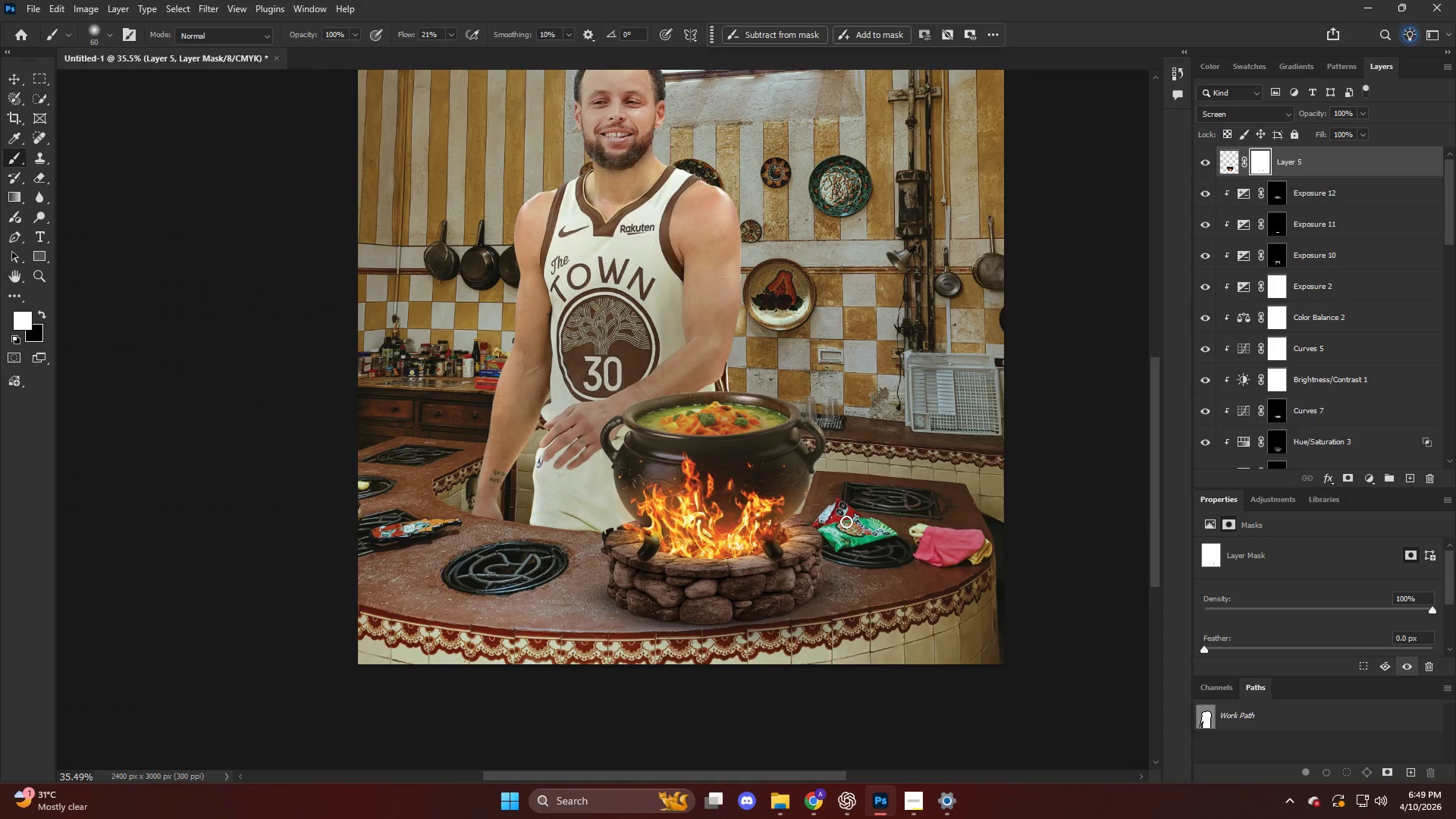 
scroll: coordinate [770, 537], scroll_direction: down, amount: 29.0
 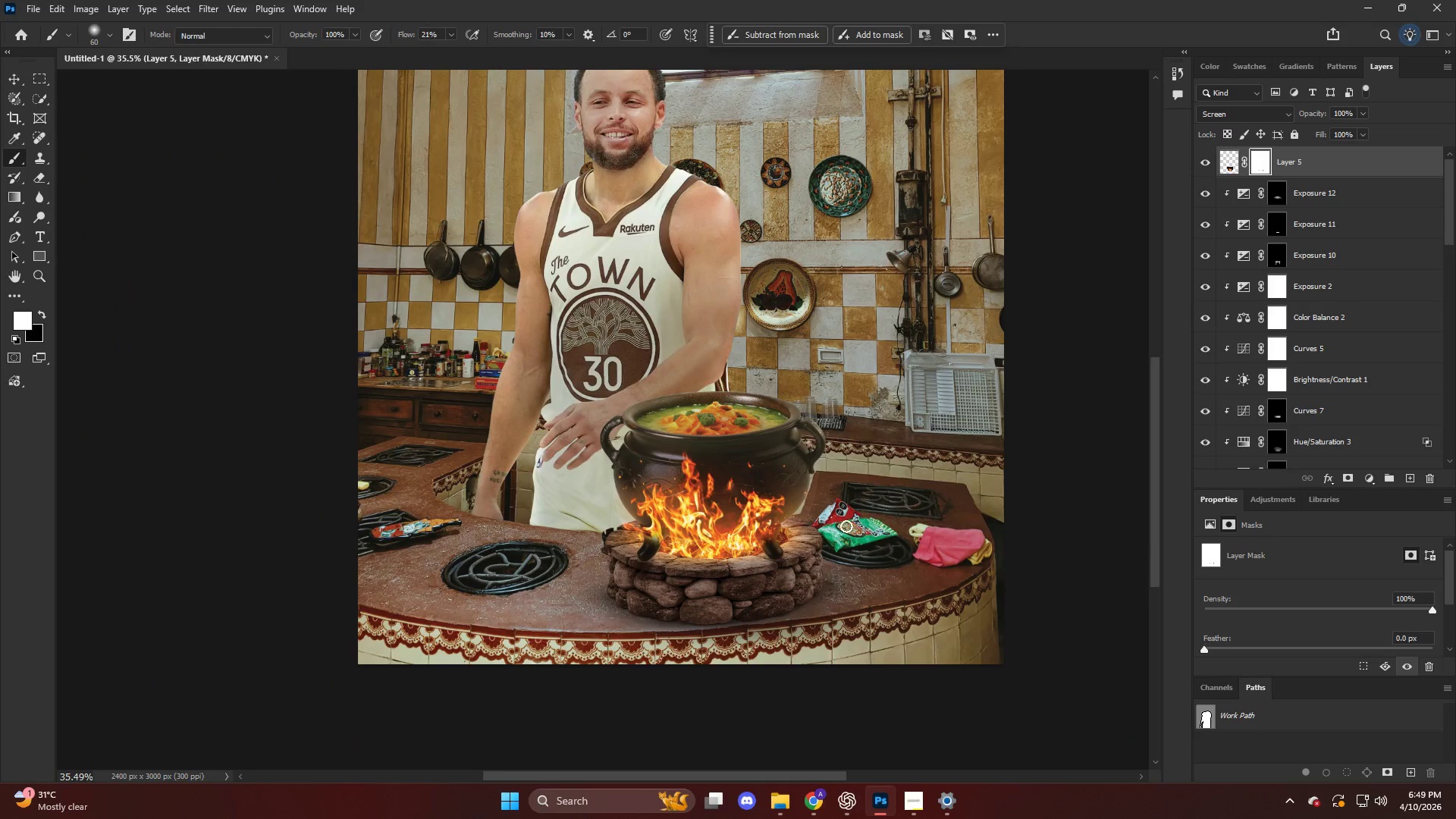 
hold_key(key=AltLeft, duration=0.59)
 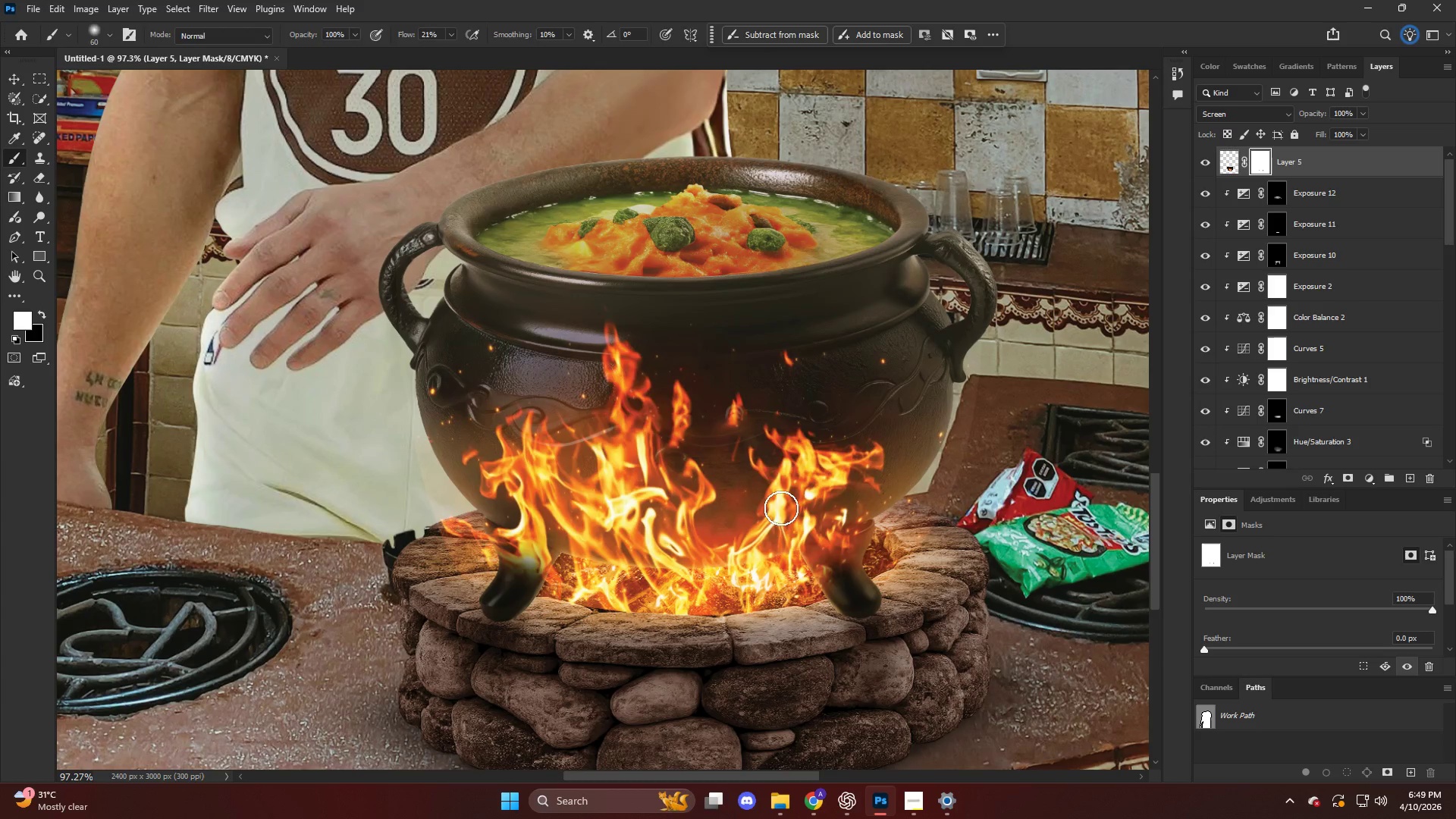 
key(V)
 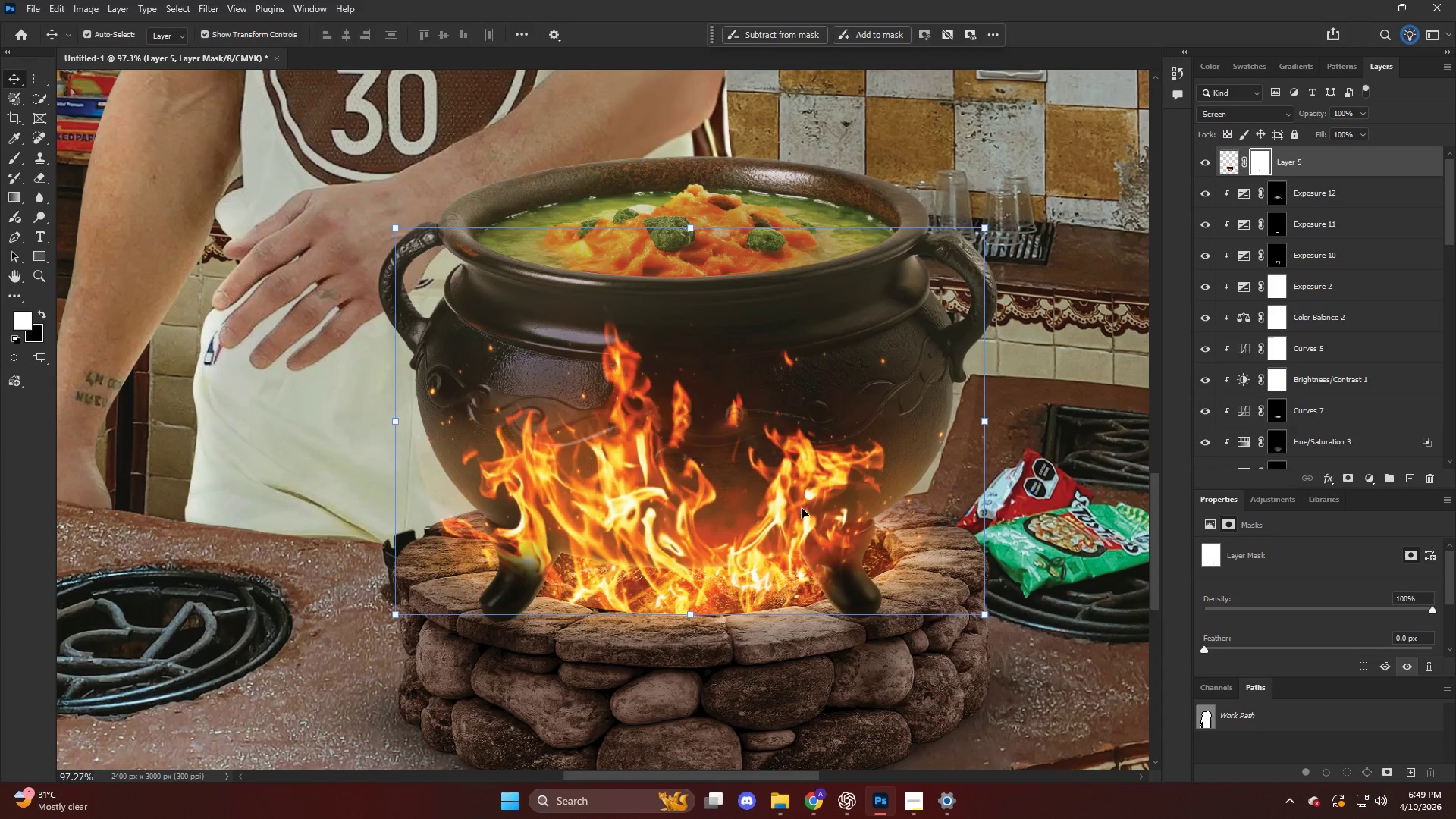 
left_click([802, 508])
 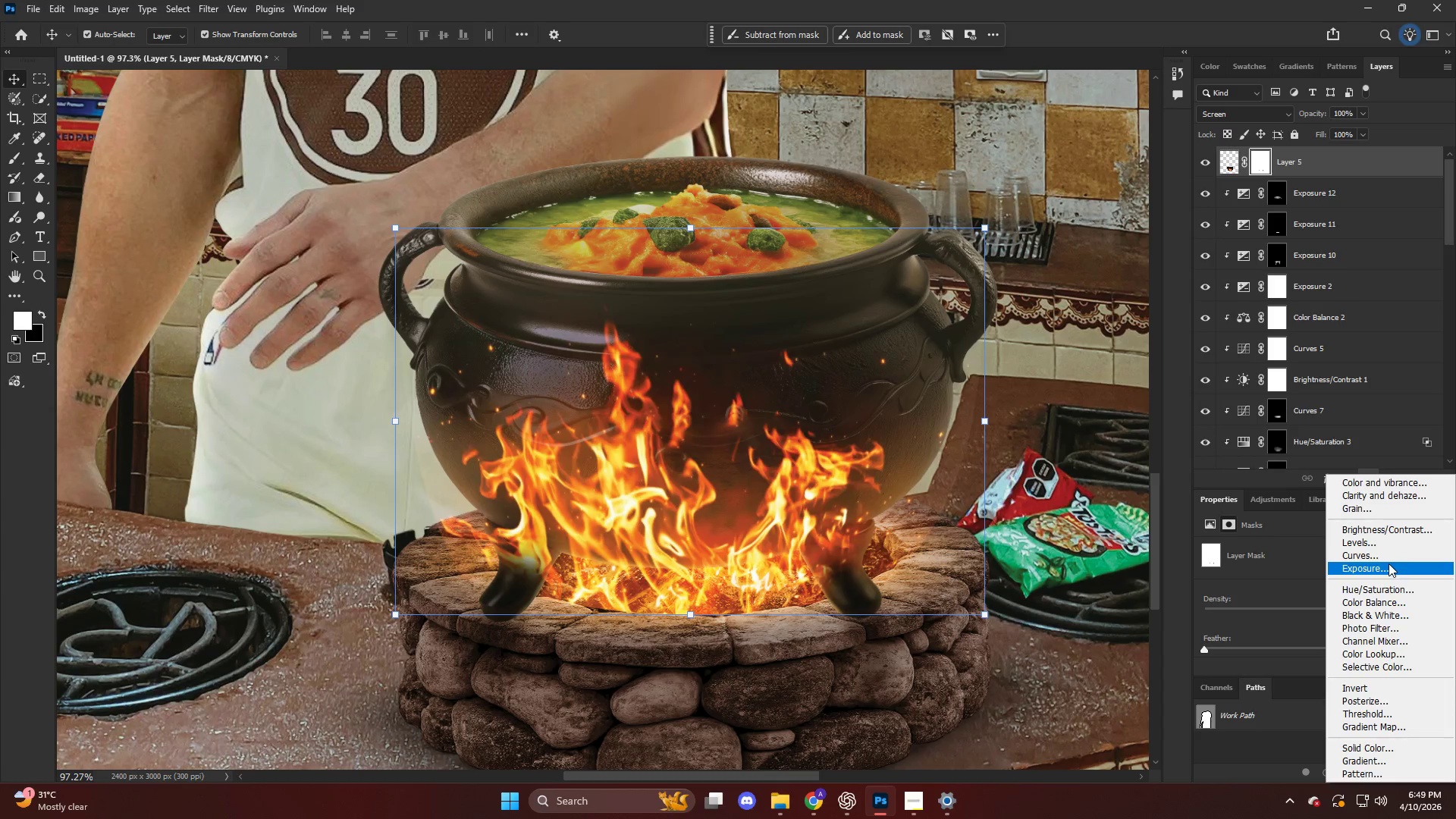 
scroll: coordinate [730, 500], scroll_direction: up, amount: 7.0
 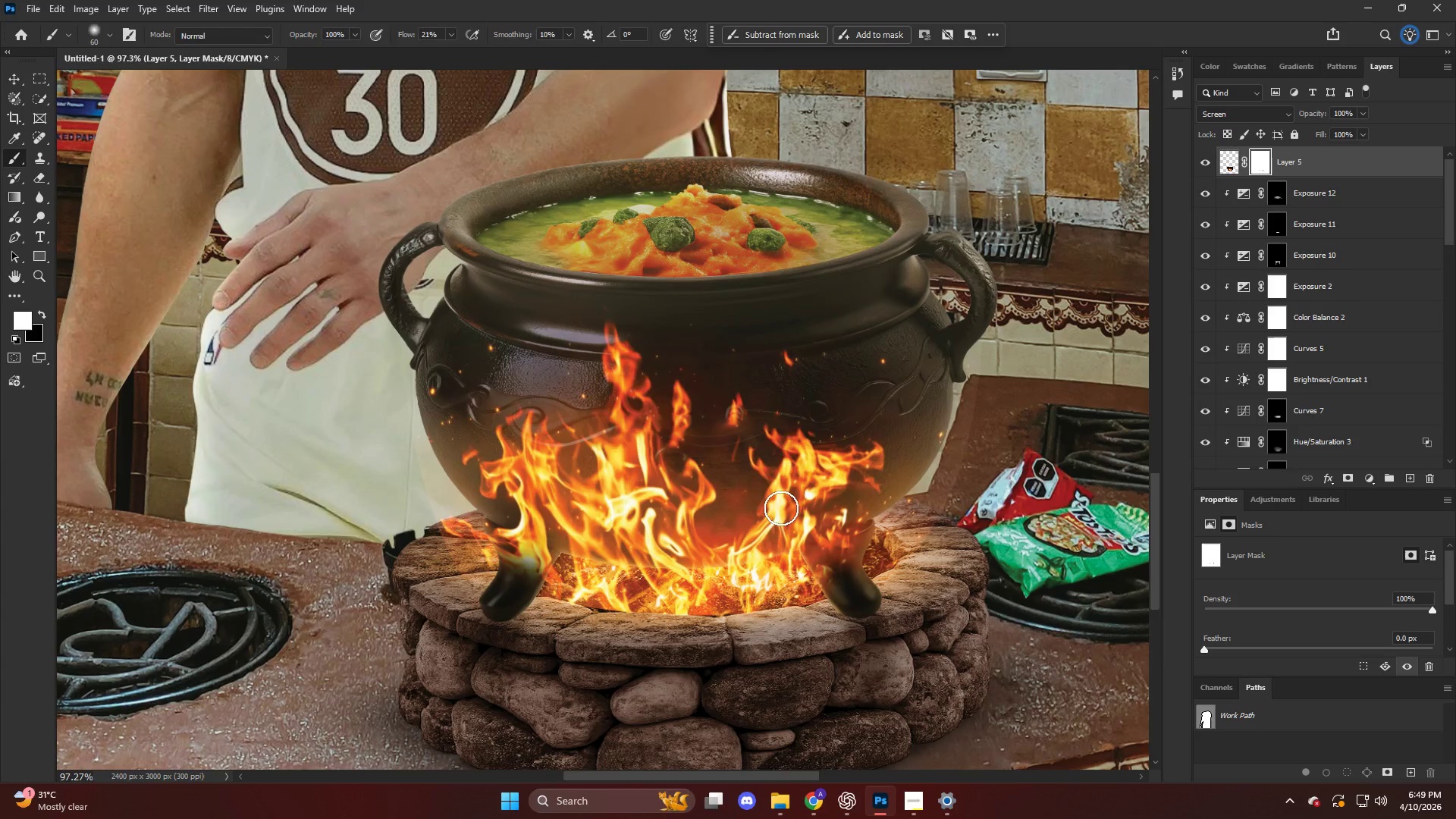 
left_click([1383, 554])
 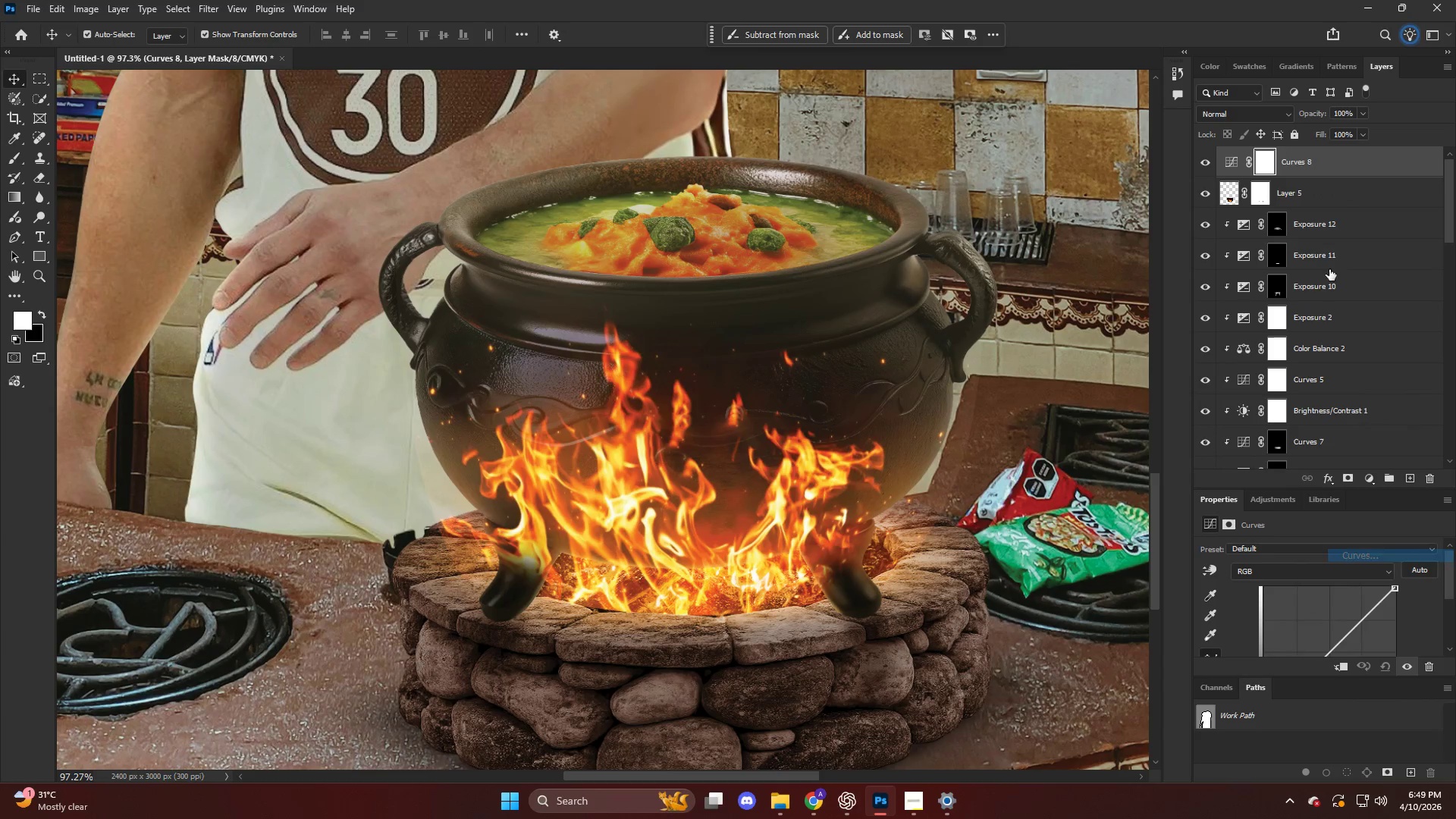 
hold_key(key=AltLeft, duration=0.67)
left_click([1334, 177])
 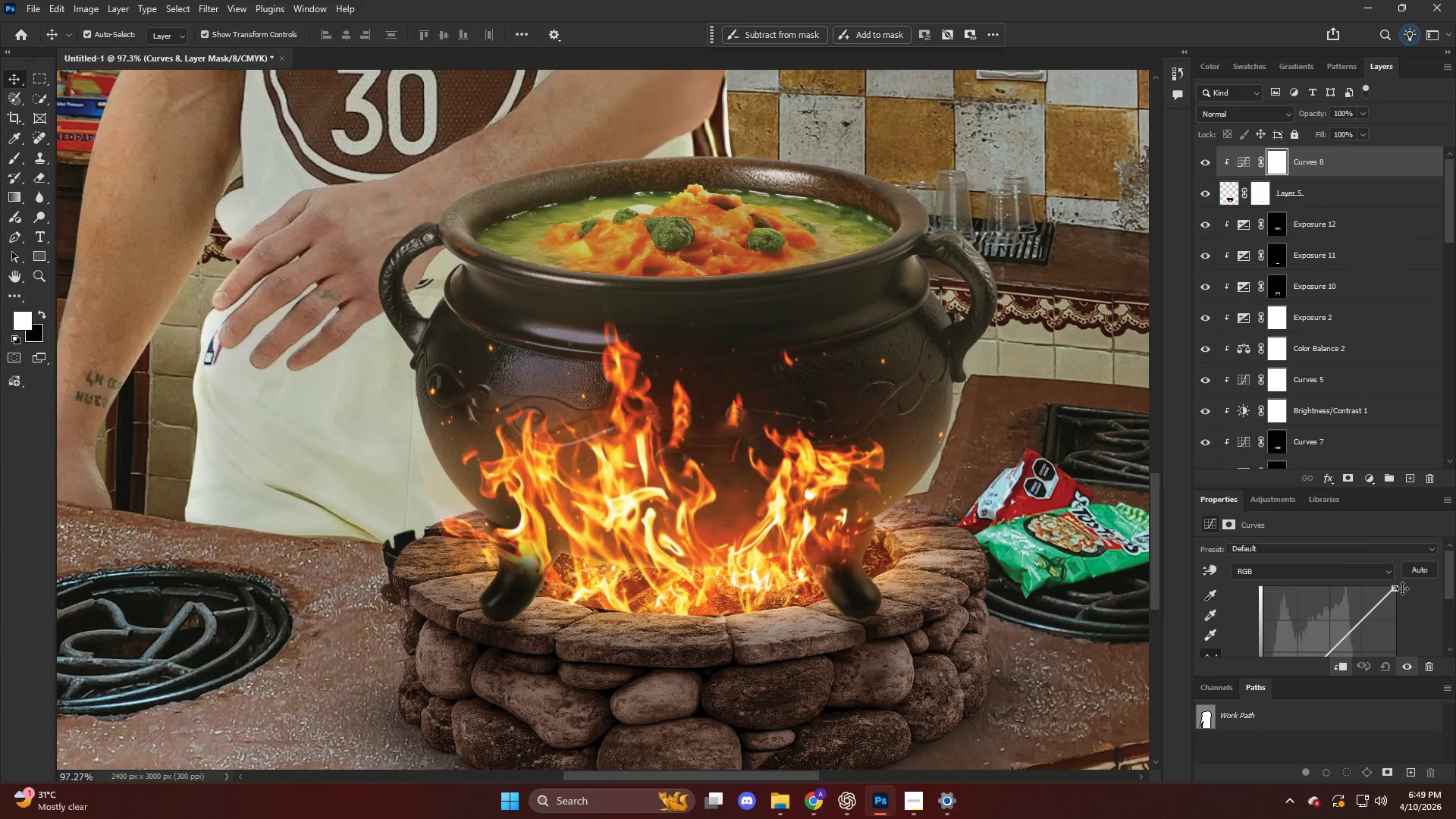 
left_click_drag(start_coordinate=[1395, 588], to_coordinate=[1404, 629])
 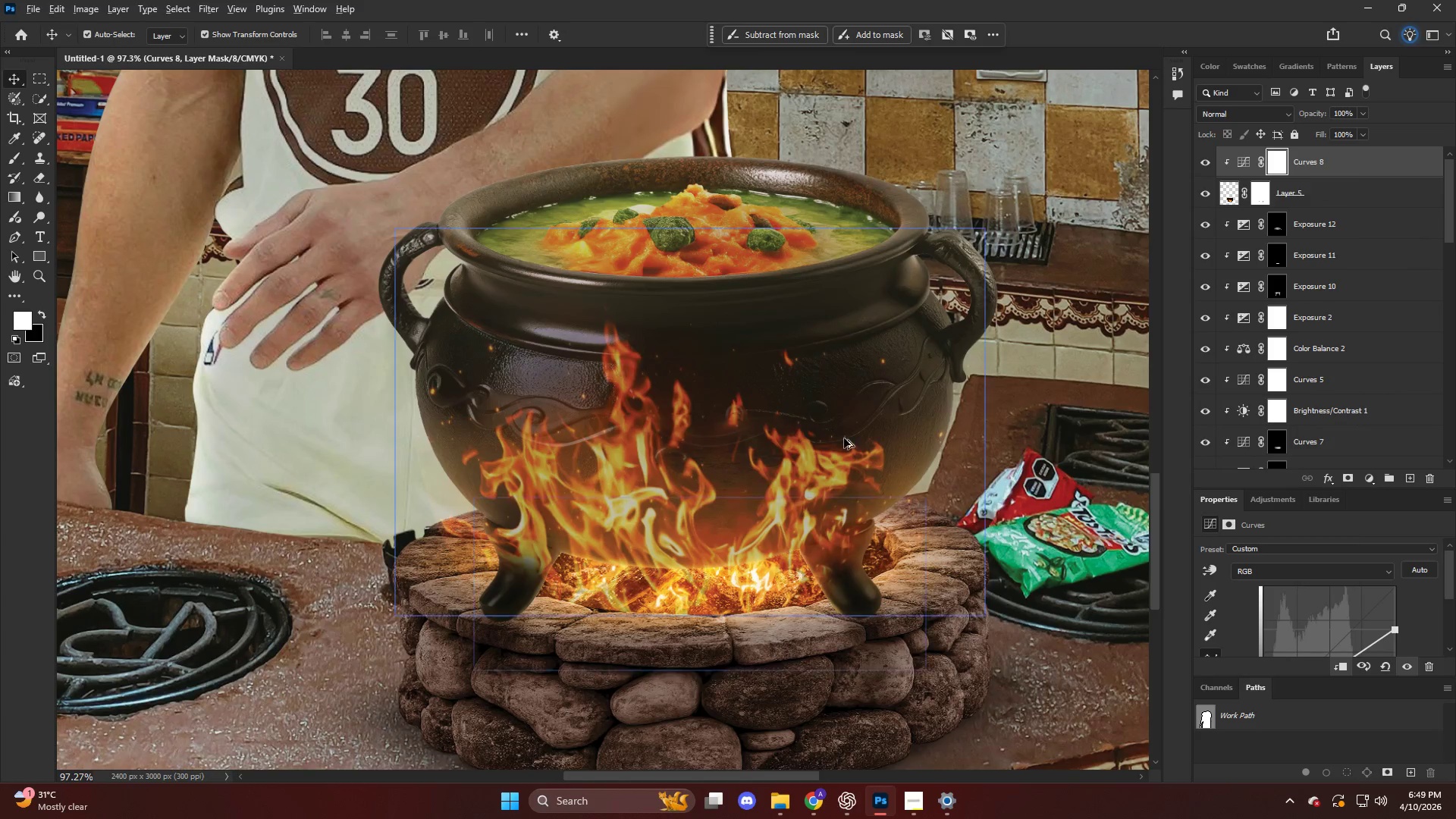 
hold_key(key=AltLeft, duration=0.47)
scroll: coordinate [637, 341], scroll_direction: down, amount: 13.0
 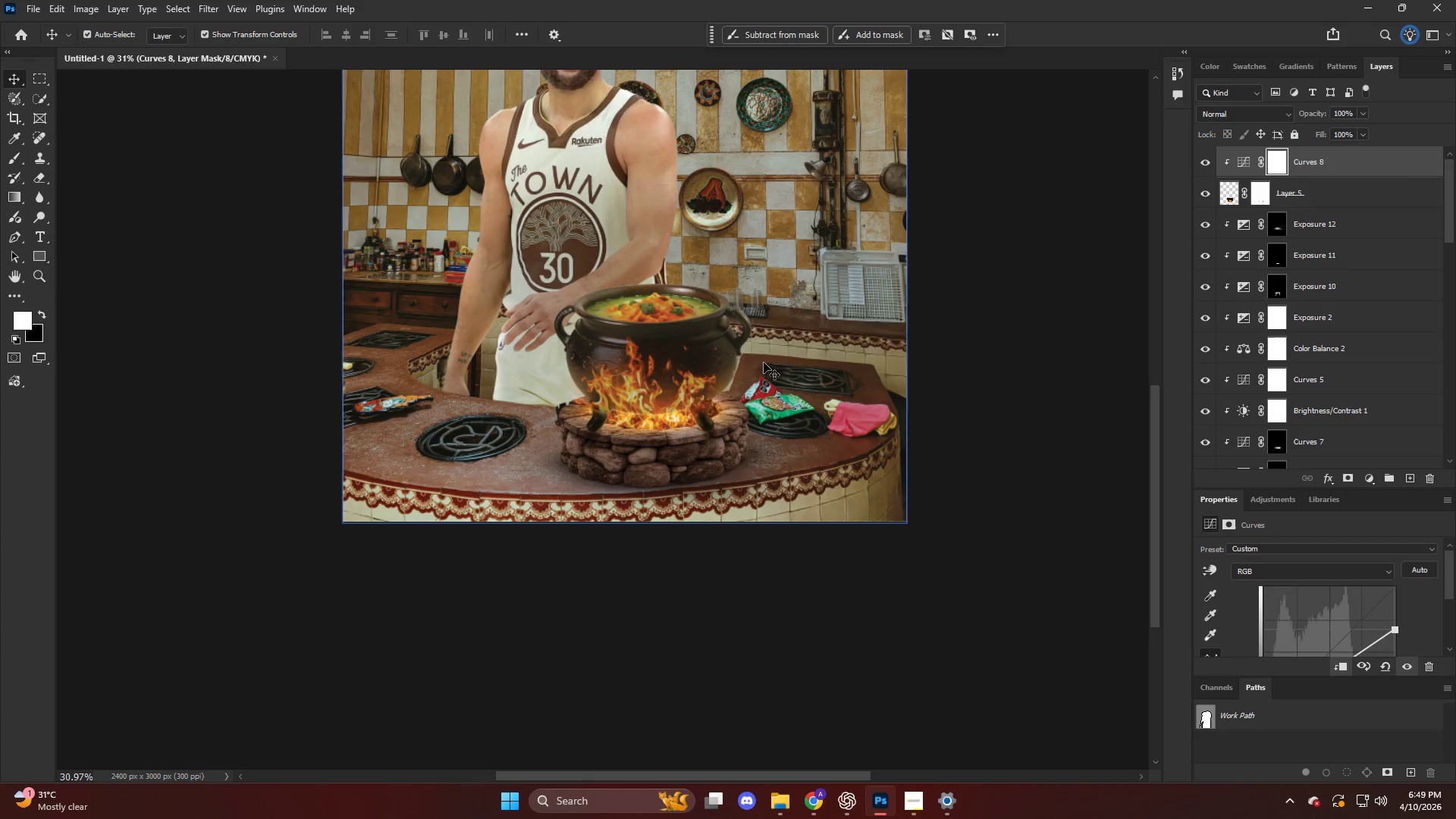 
hold_key(key=AltLeft, duration=0.59)
 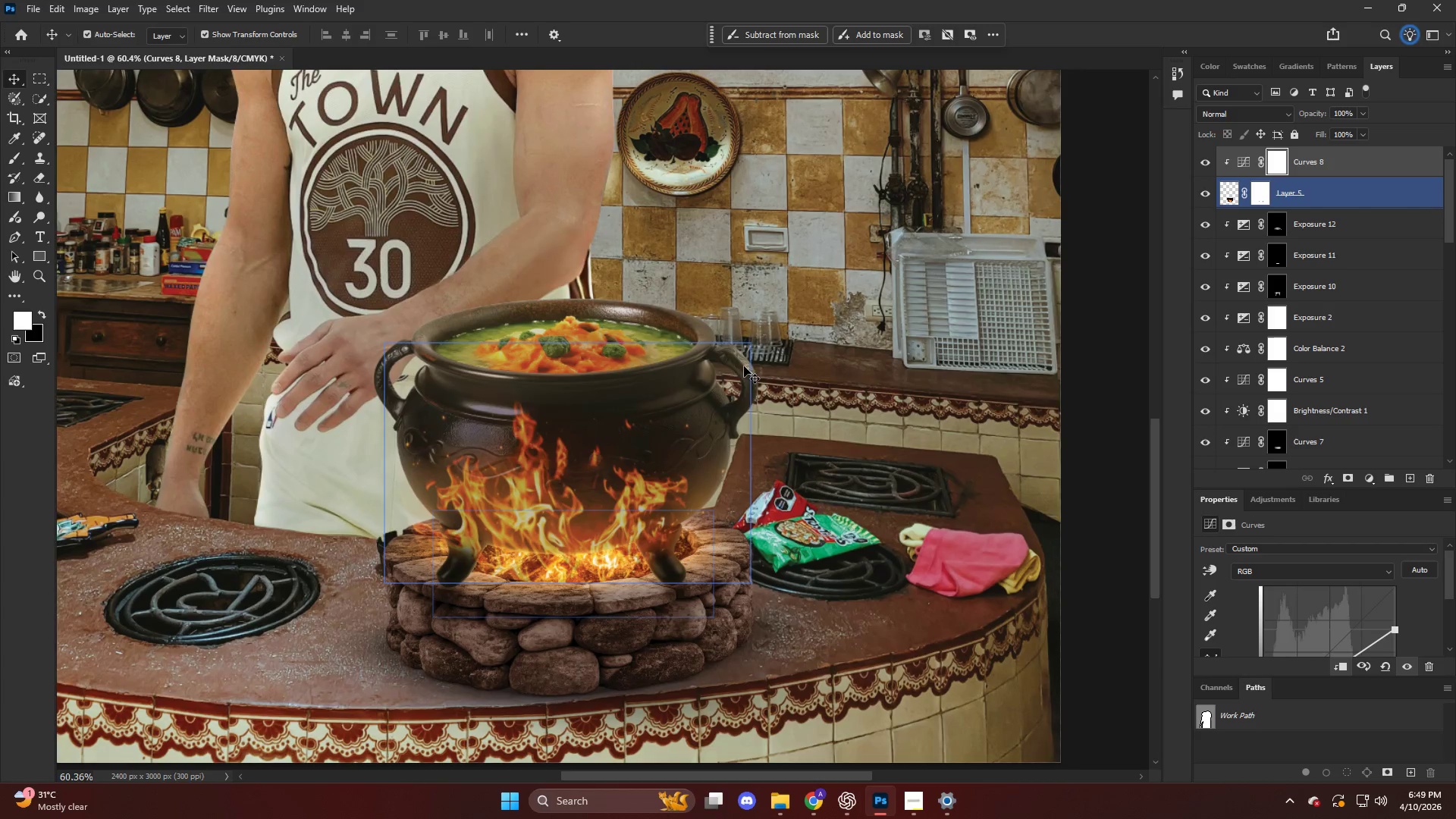 
key(Control+ControlLeft)
 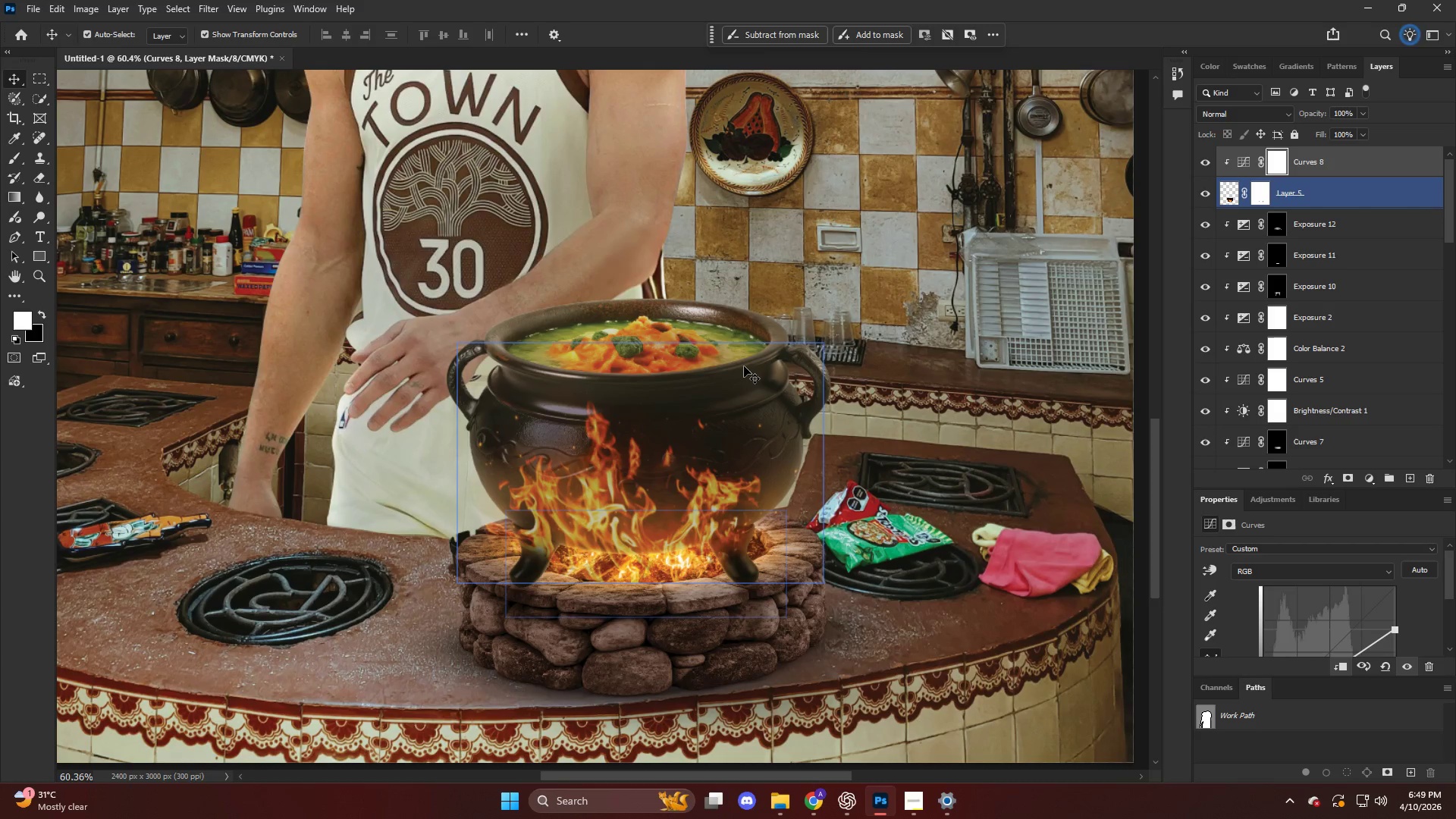 
scroll: coordinate [744, 366], scroll_direction: up, amount: 17.0
 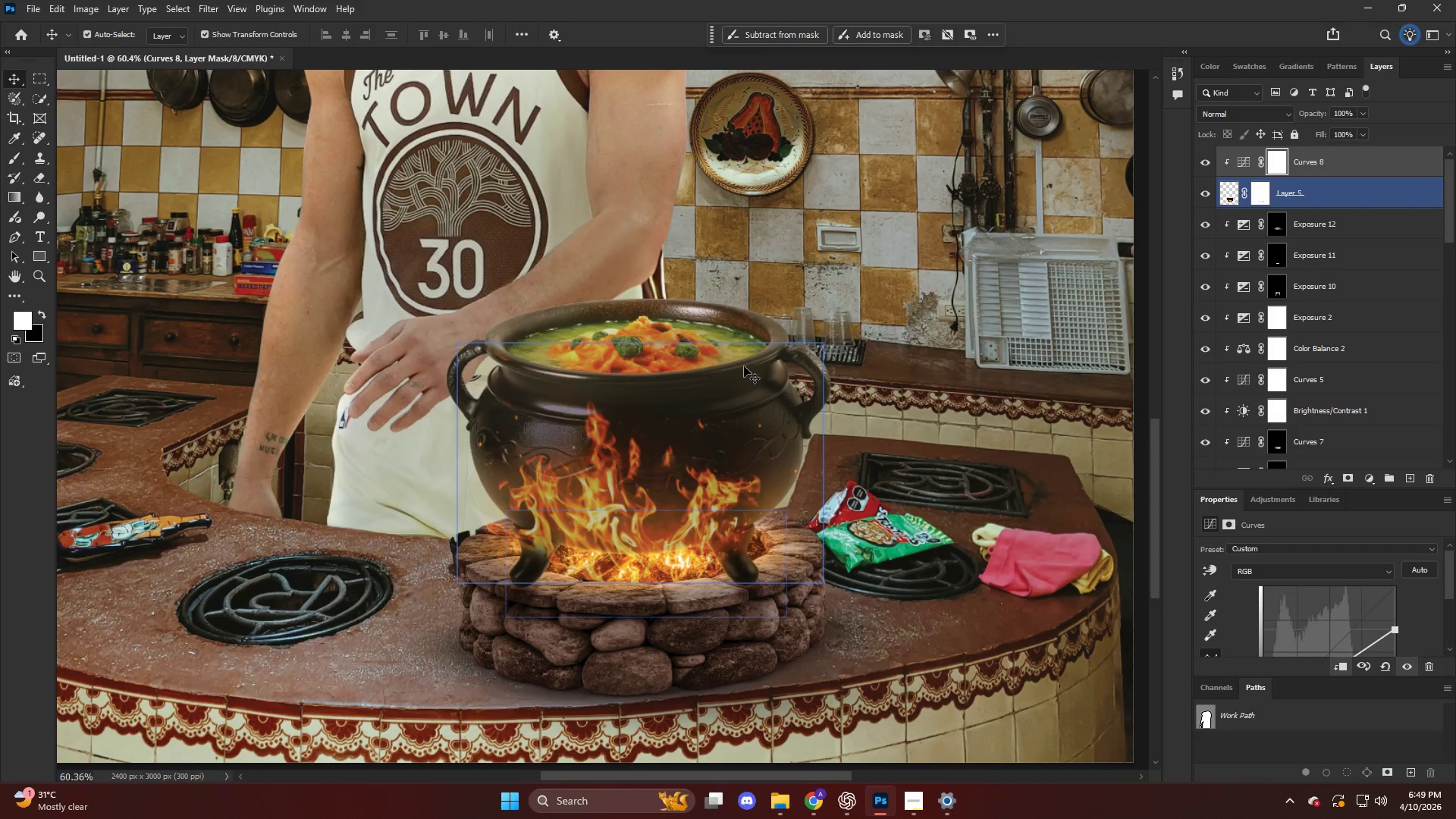 
key(Alt+AltLeft)
 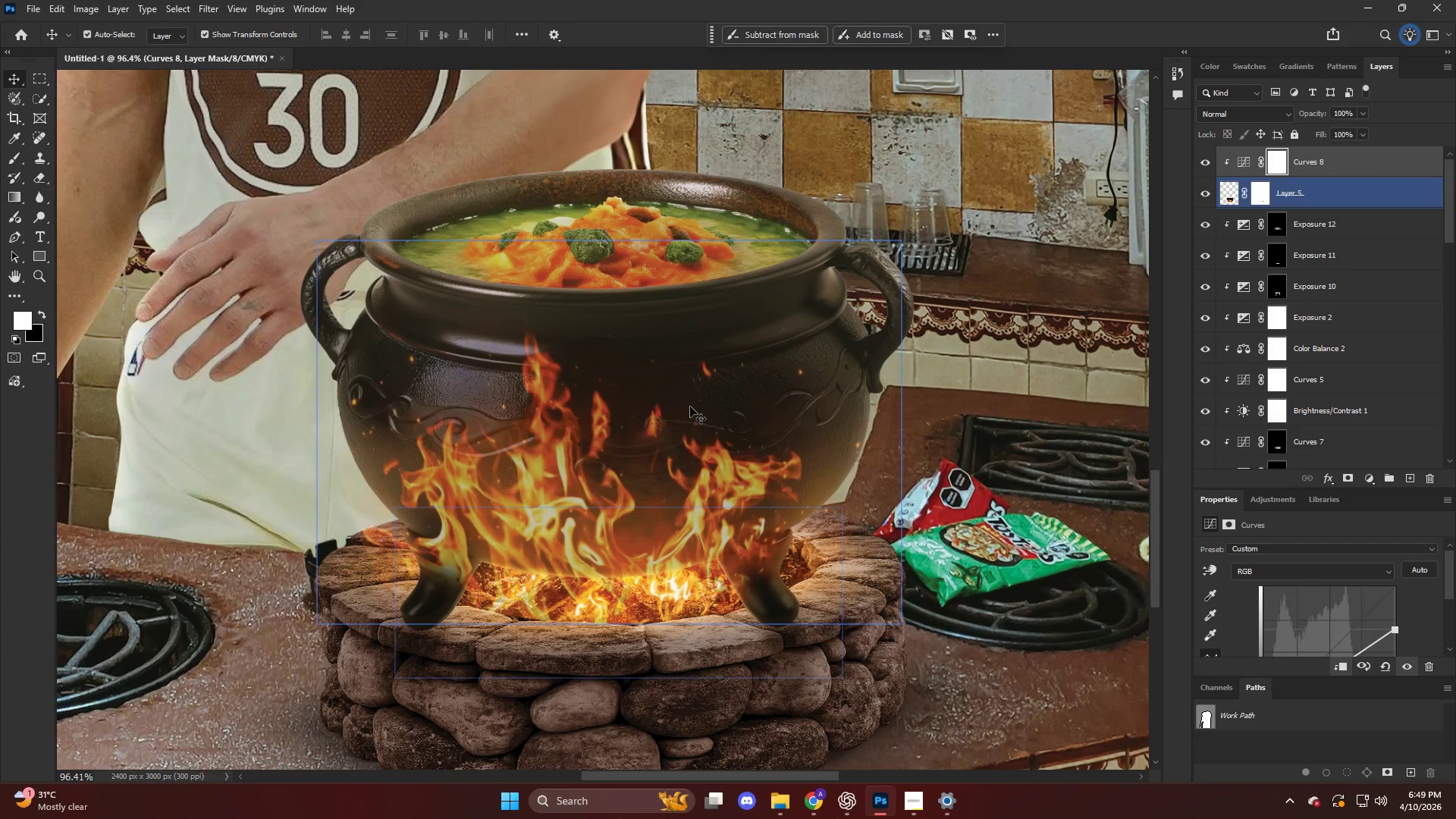 
scroll: coordinate [691, 419], scroll_direction: up, amount: 2.0
 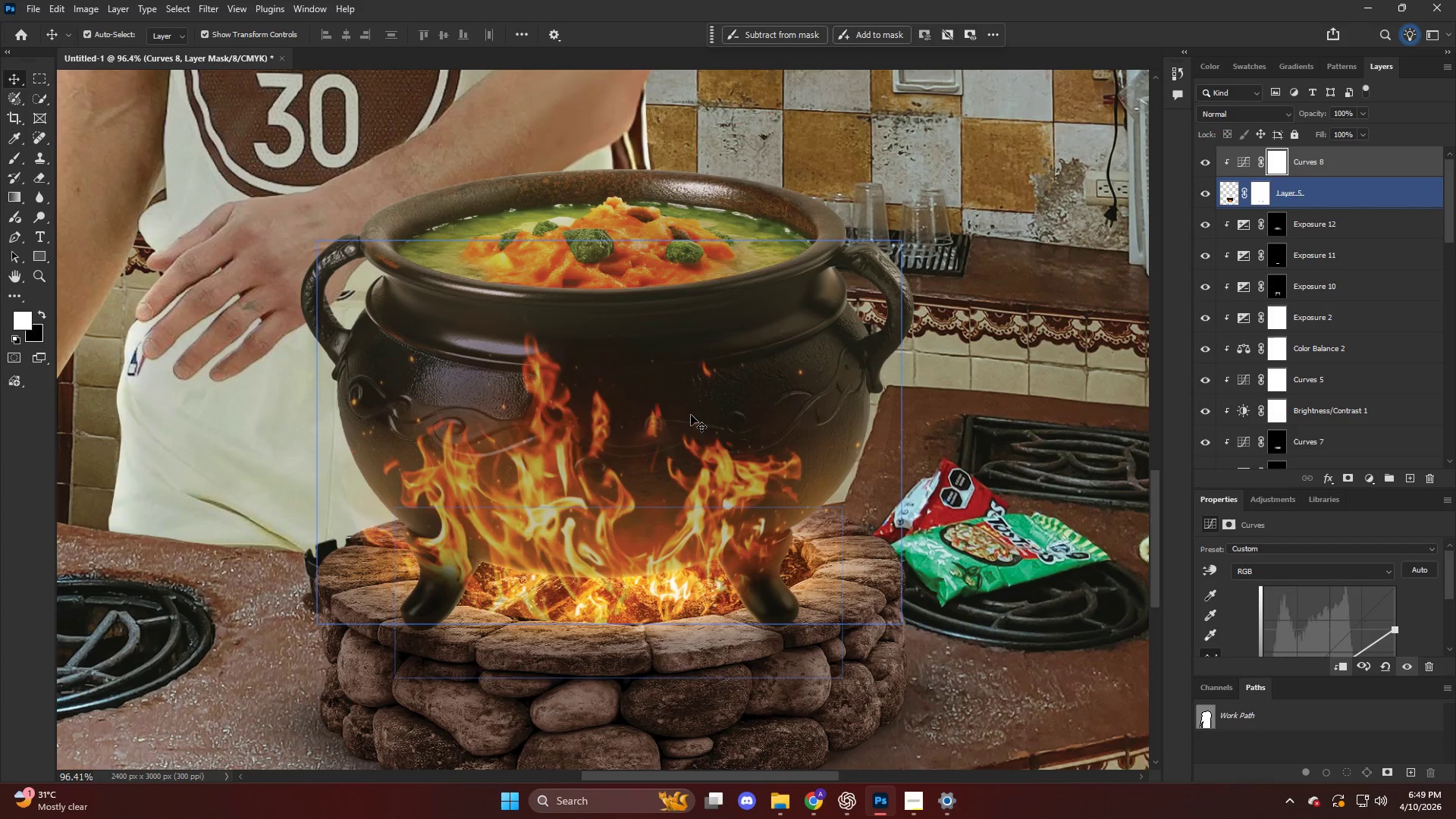 
wait(14.28)
 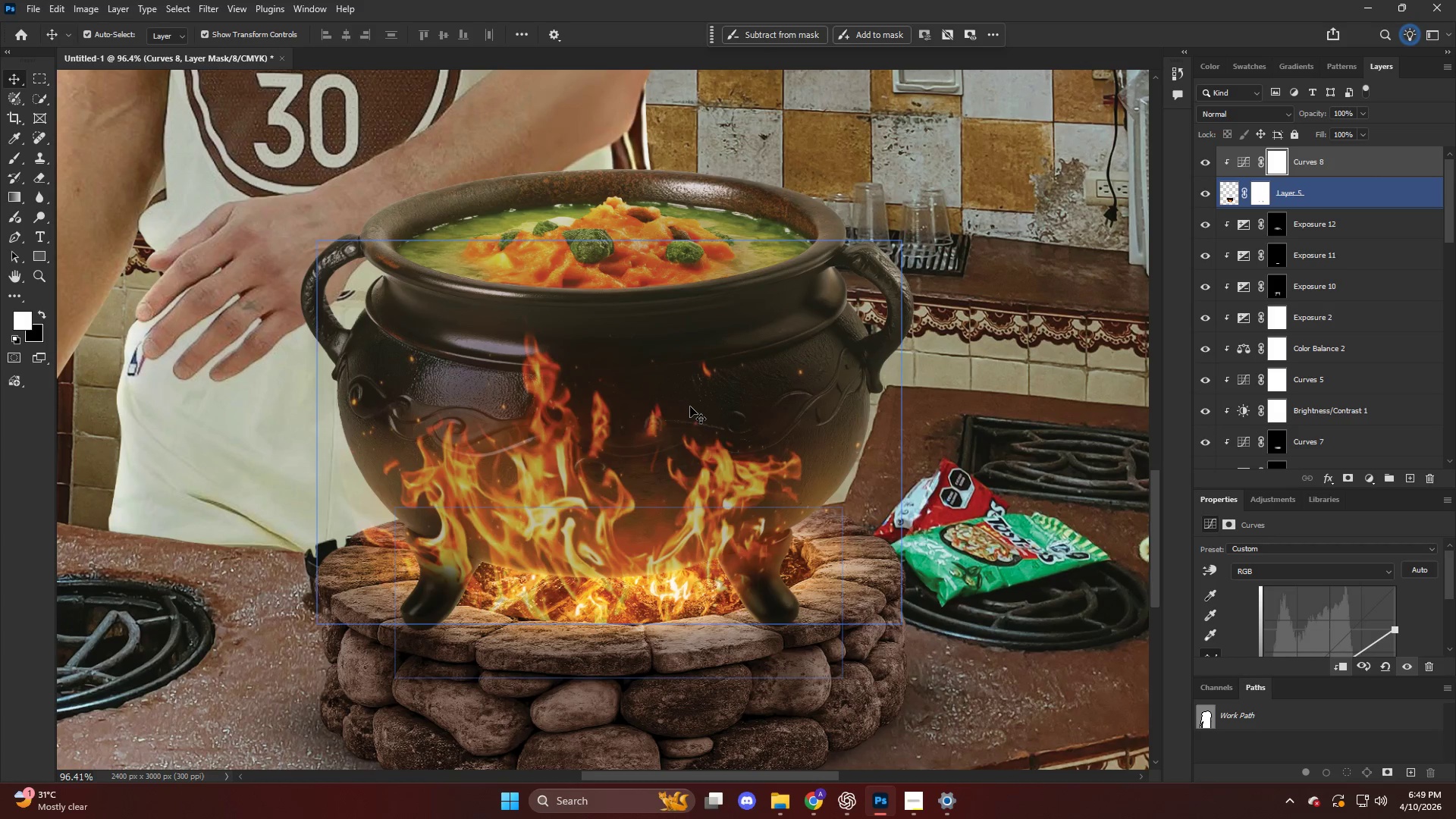 
scroll: coordinate [673, 400], scroll_direction: down, amount: 5.0
 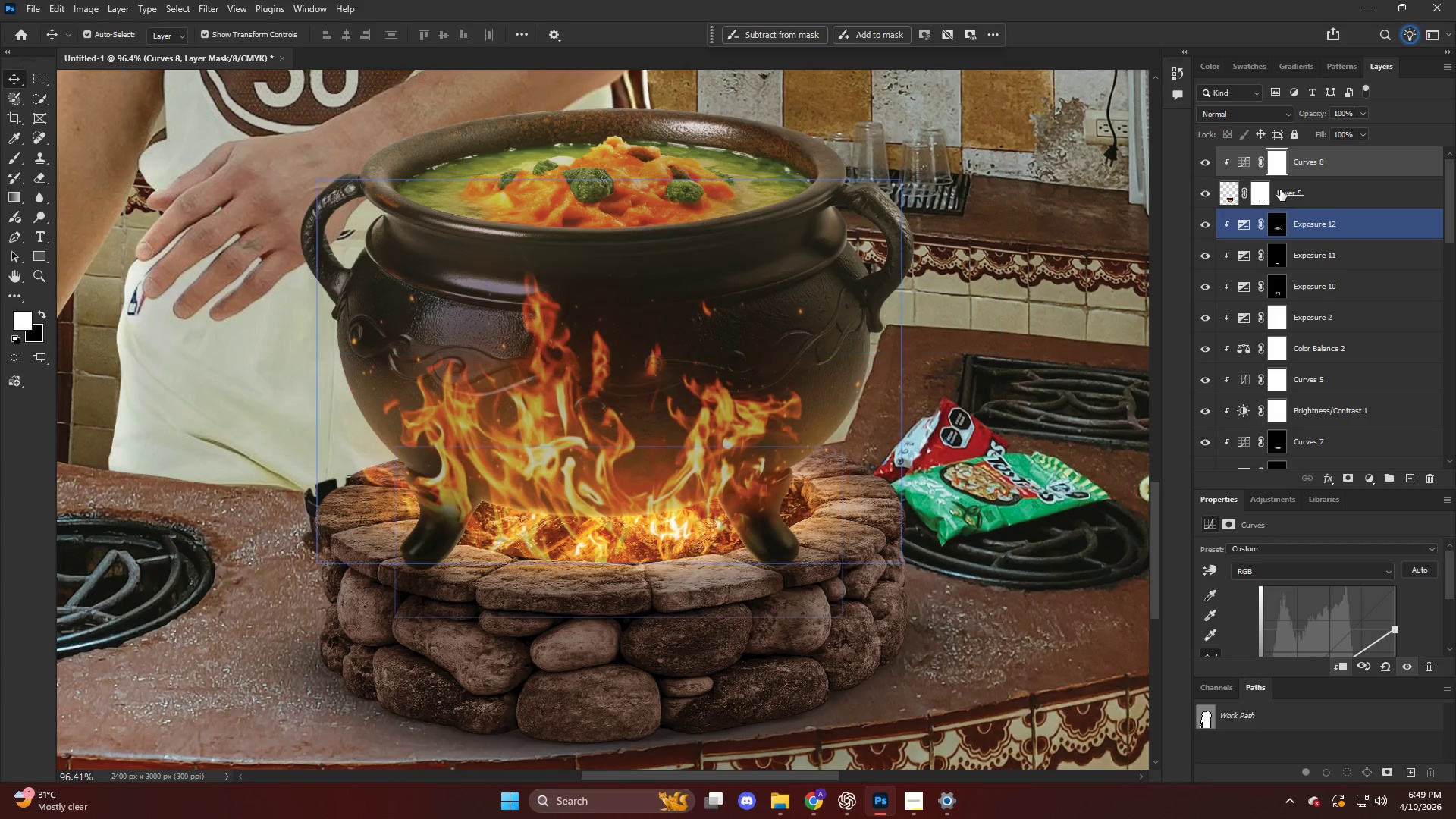 
left_click([1287, 161])
 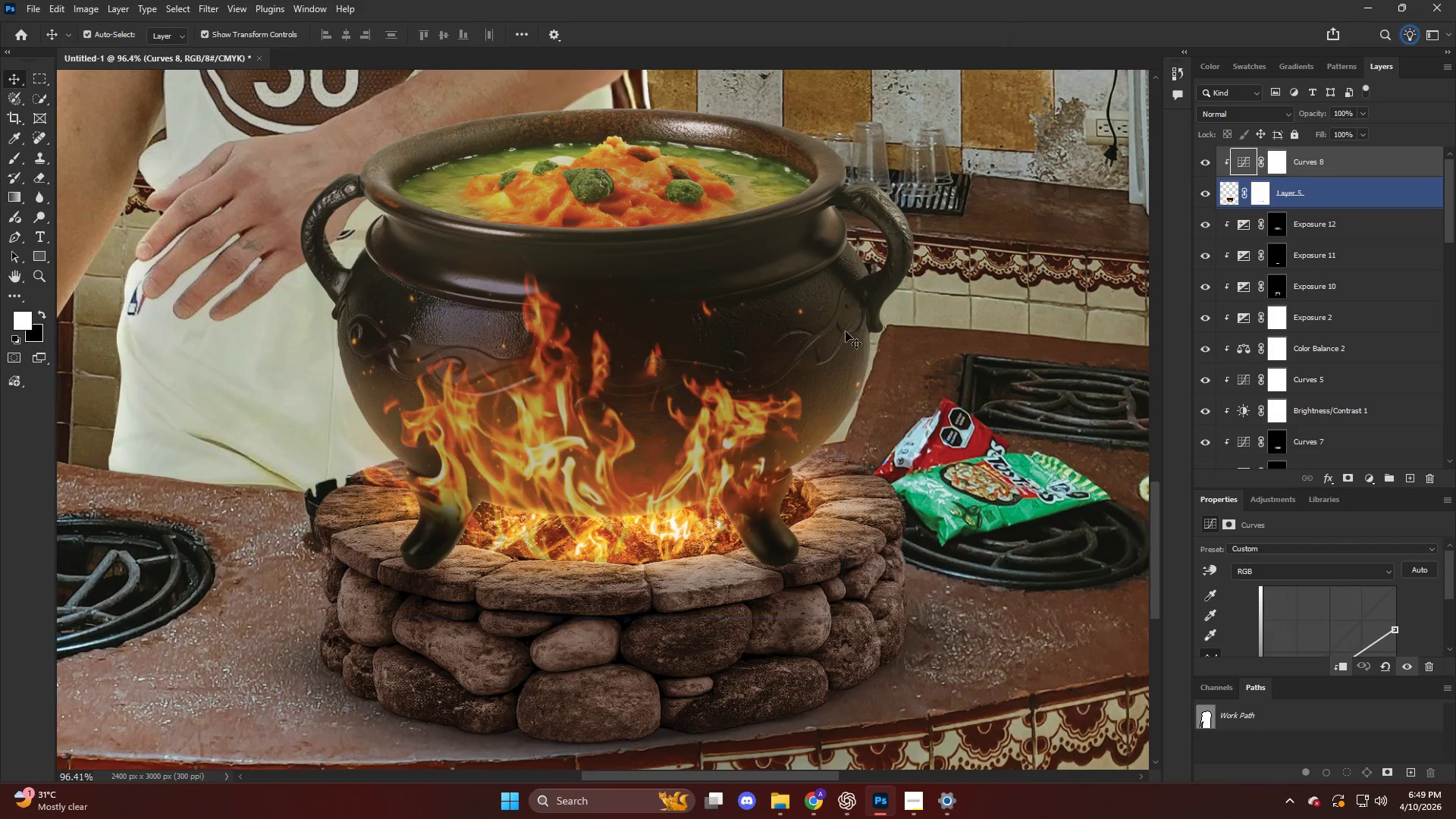 
key(Alt+AltLeft)
 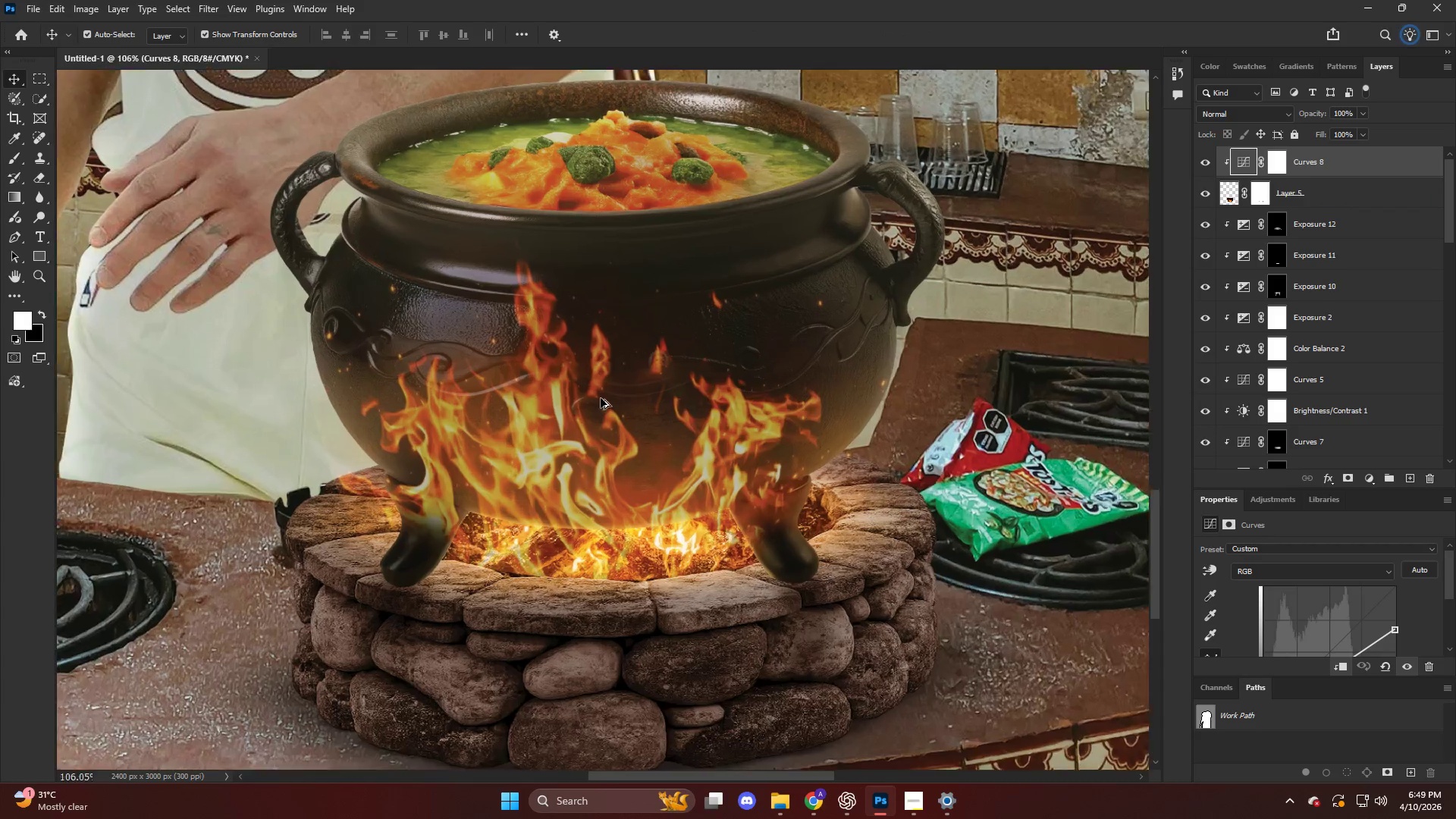 
scroll: coordinate [601, 398], scroll_direction: up, amount: 4.0
 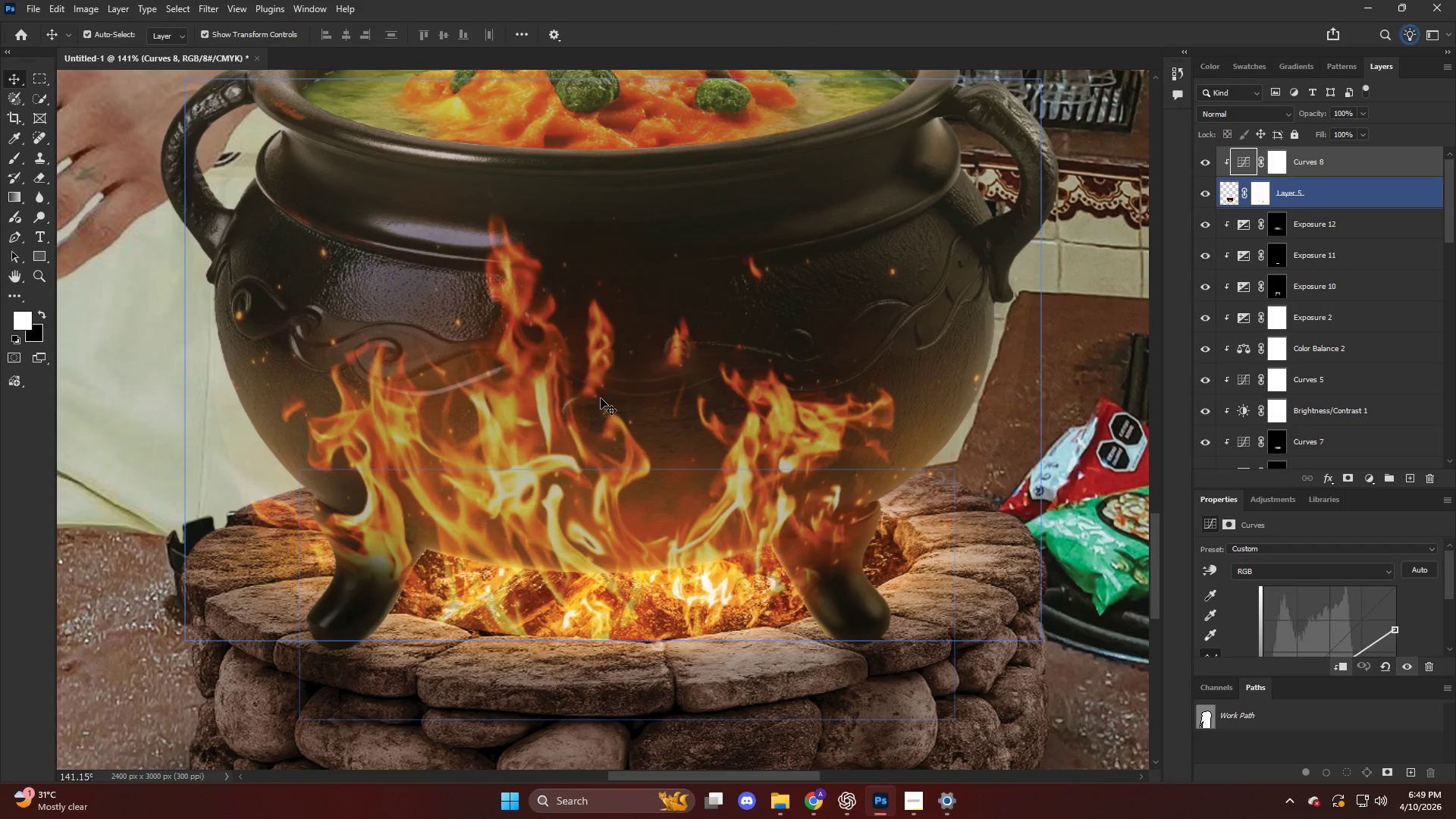 
key(B)
 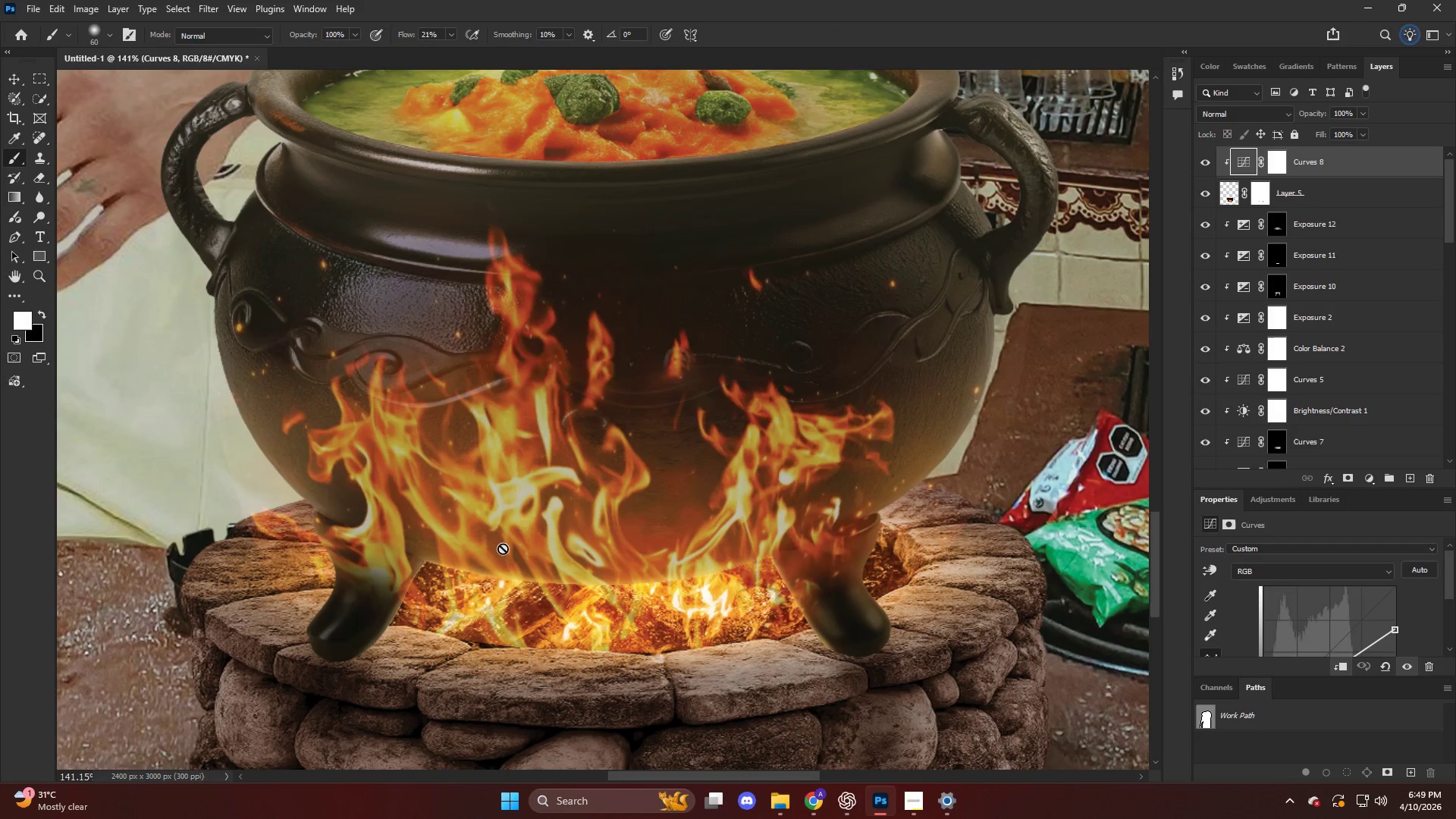 
hold_key(key=AltLeft, duration=0.31)
 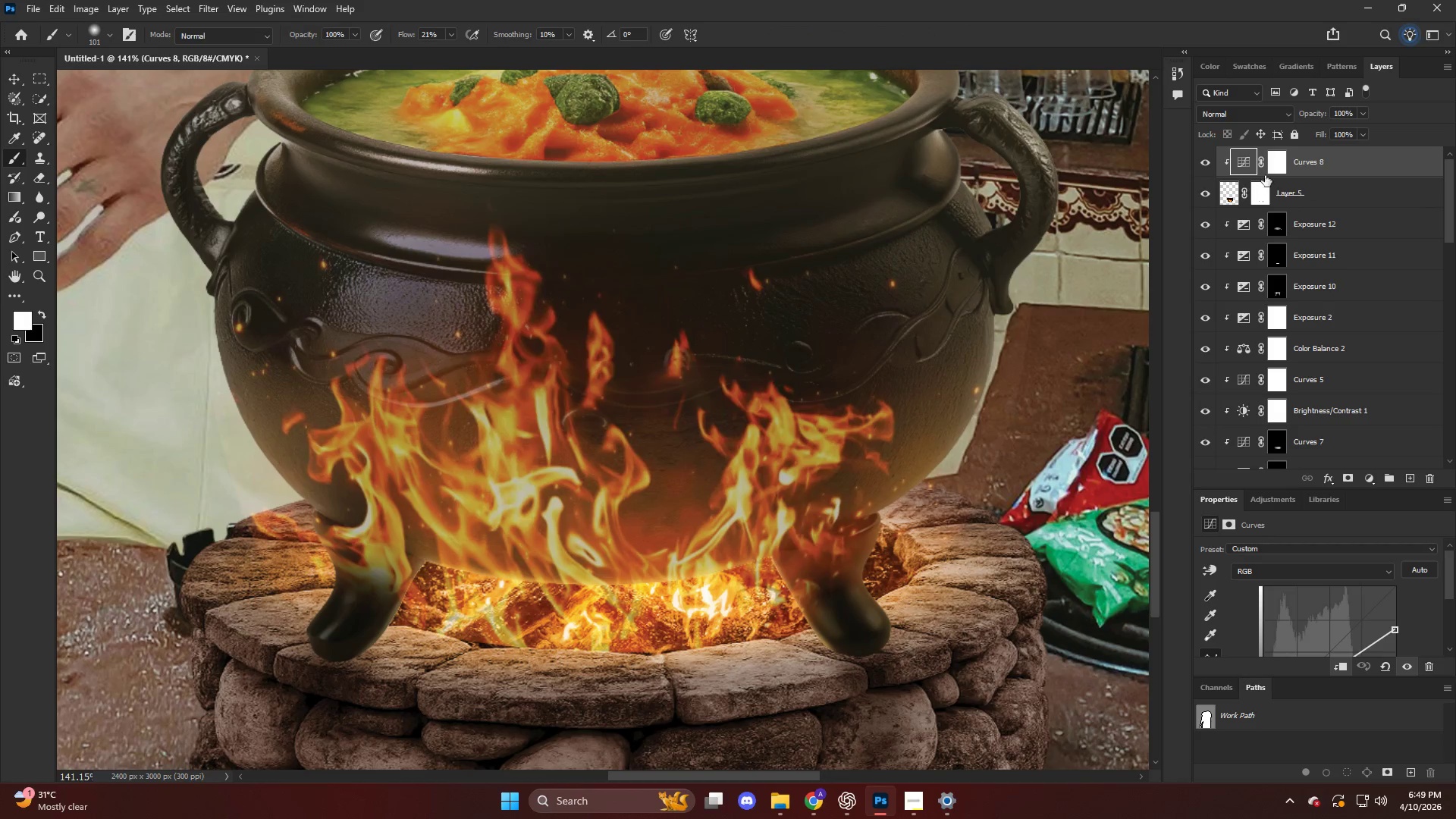 
scroll: coordinate [597, 393], scroll_direction: up, amount: 1.0
 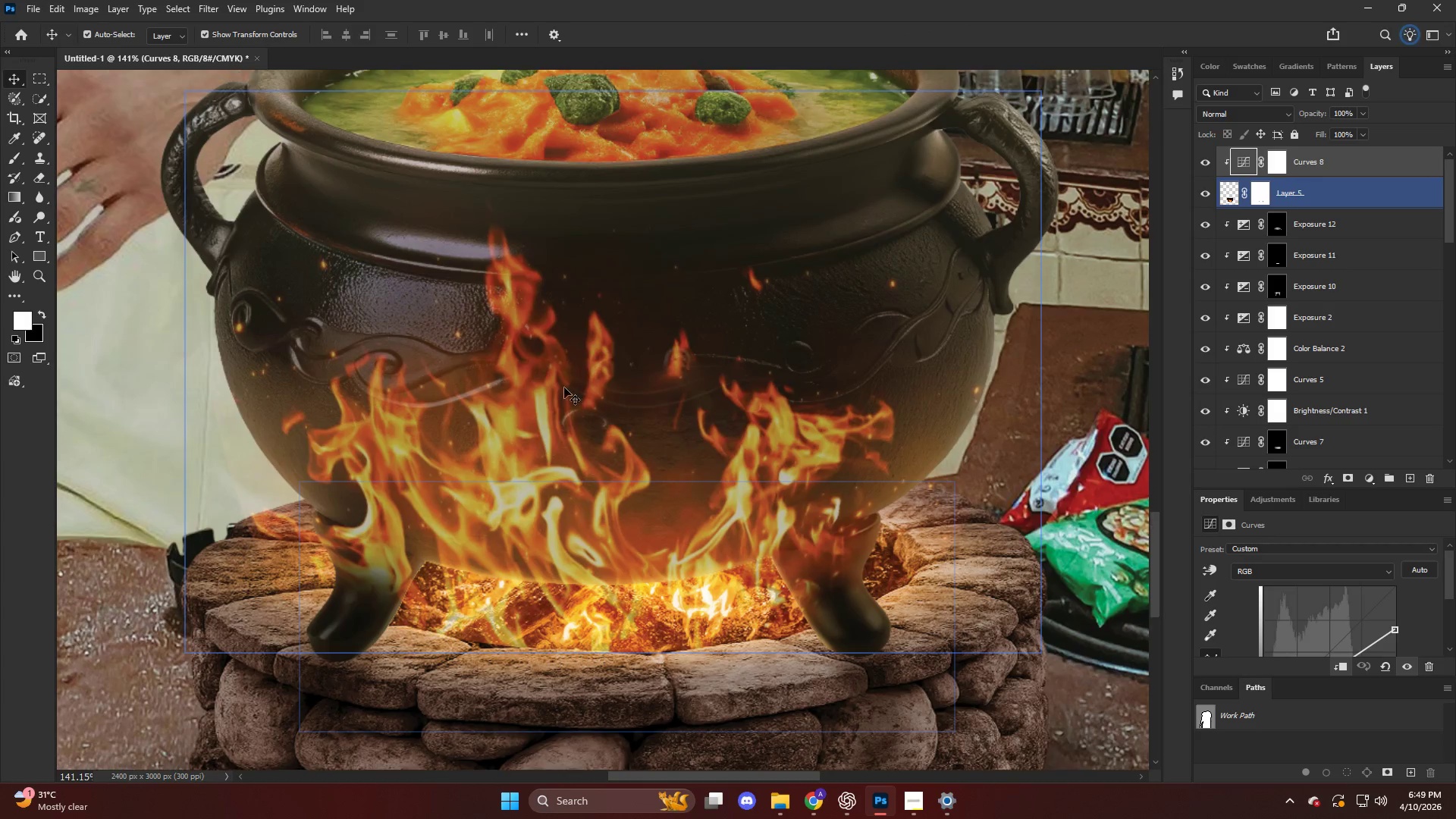 
left_click([1280, 170])
 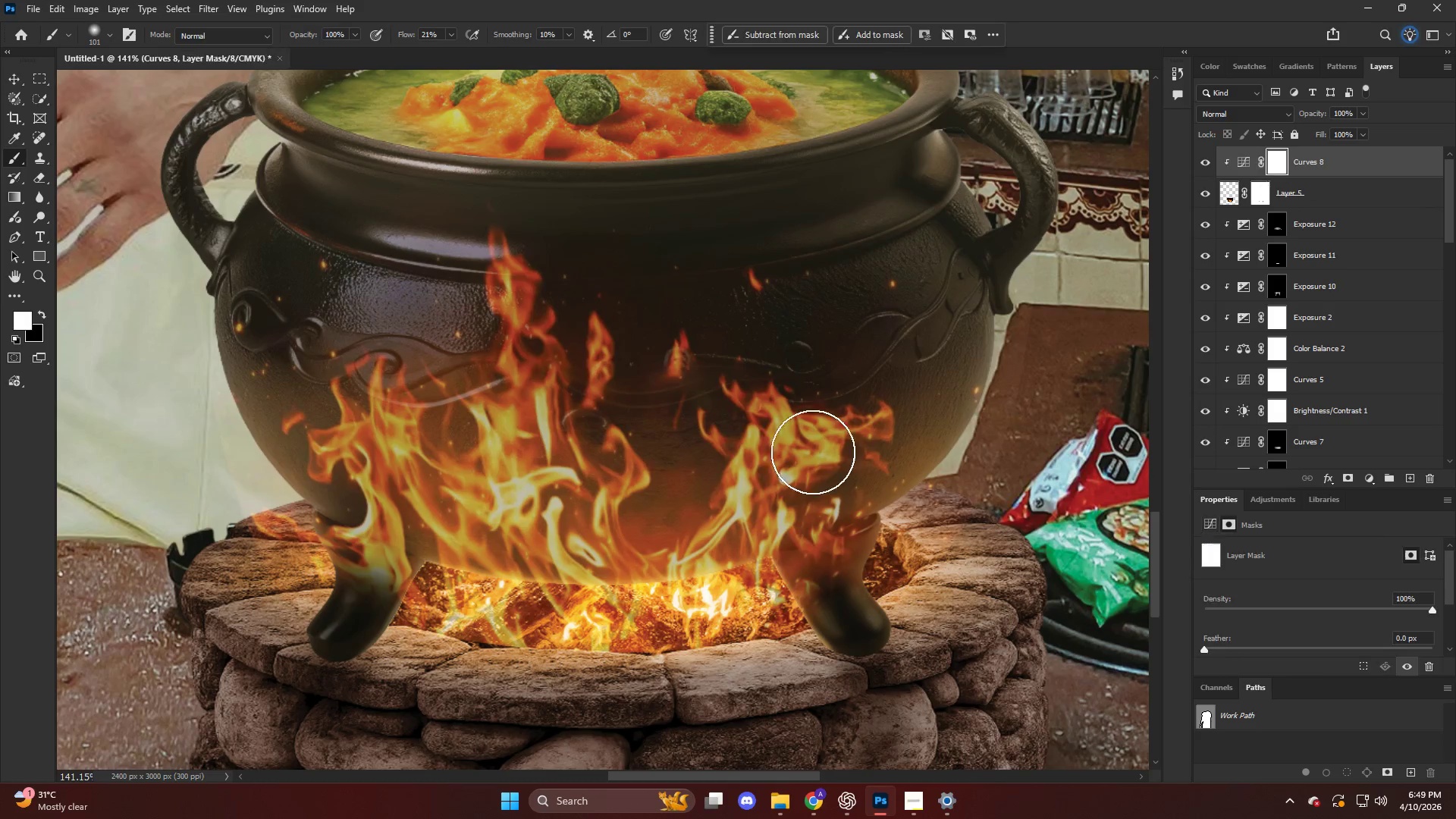 
key(B)
 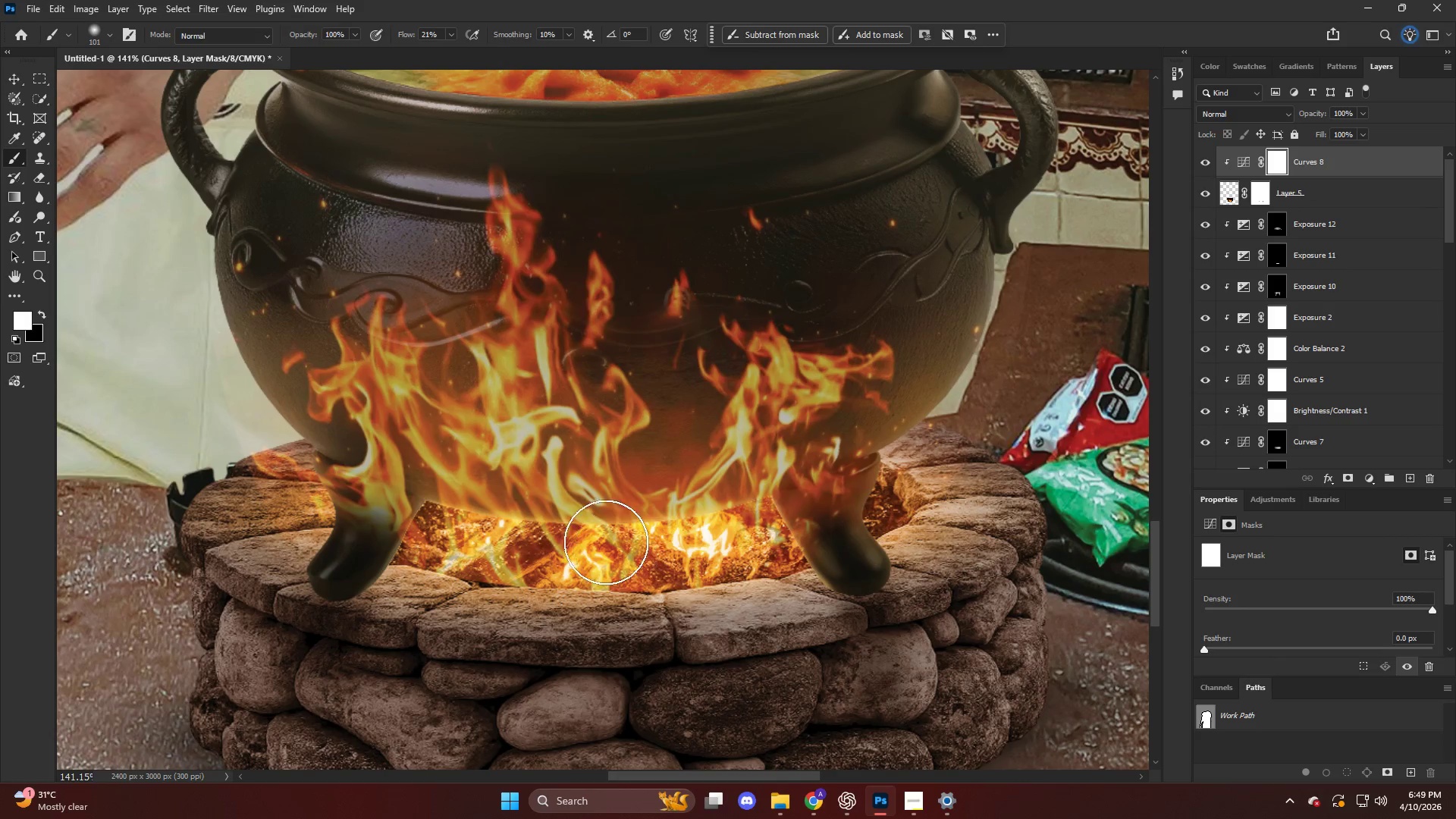 
scroll: coordinate [776, 474], scroll_direction: down, amount: 5.0
 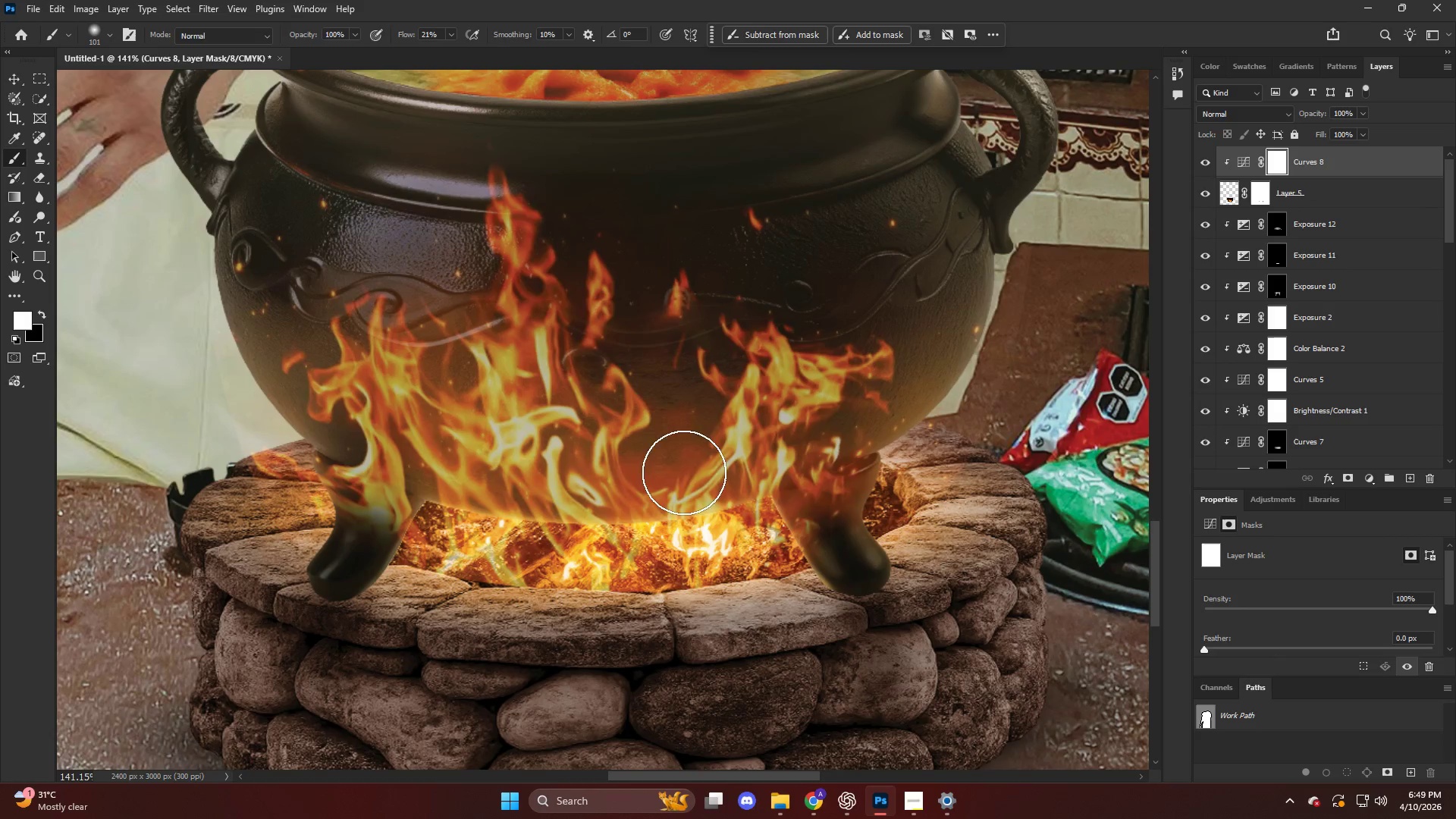 
key(CapsLock)
 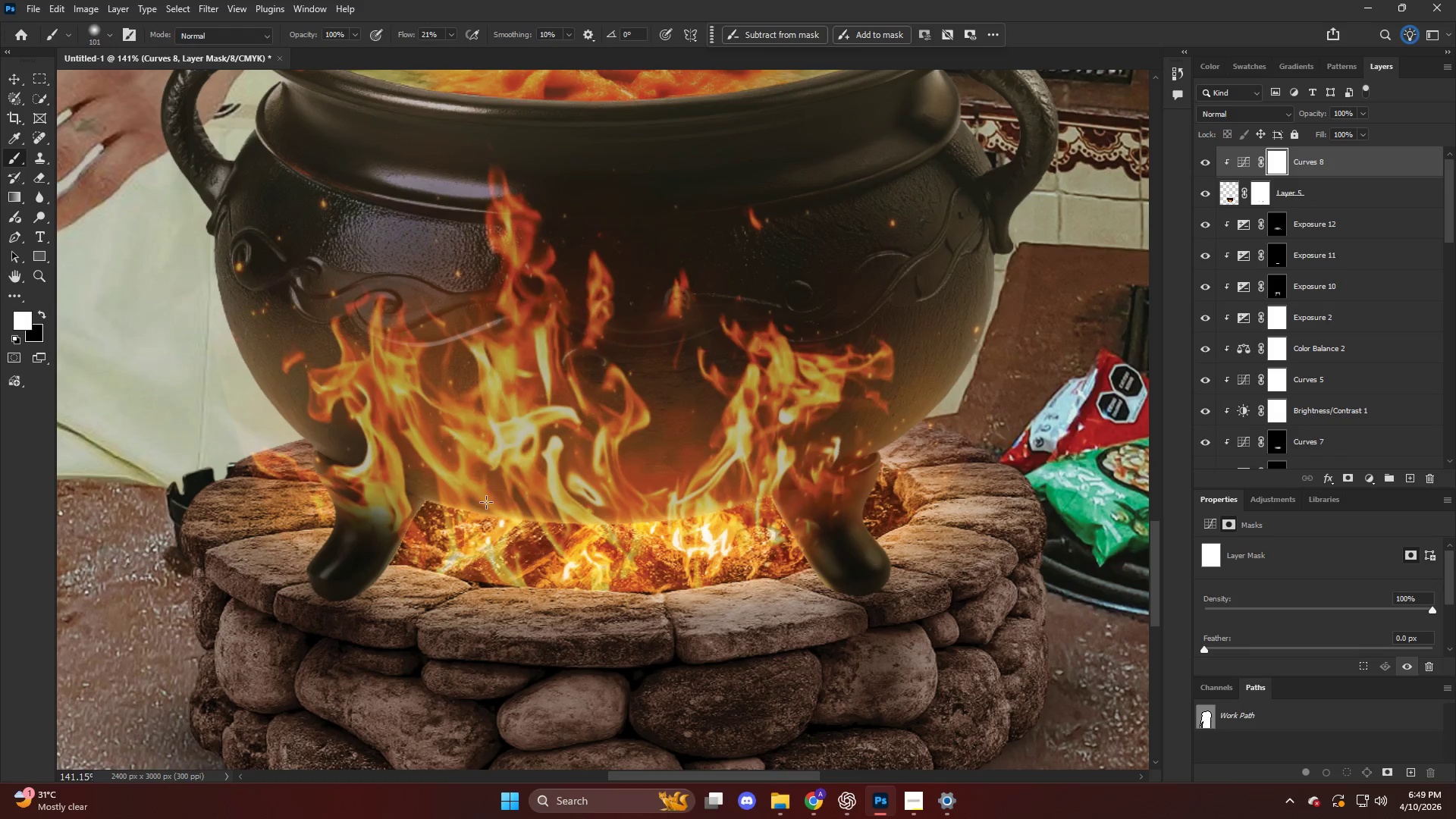 
key(CapsLock)
 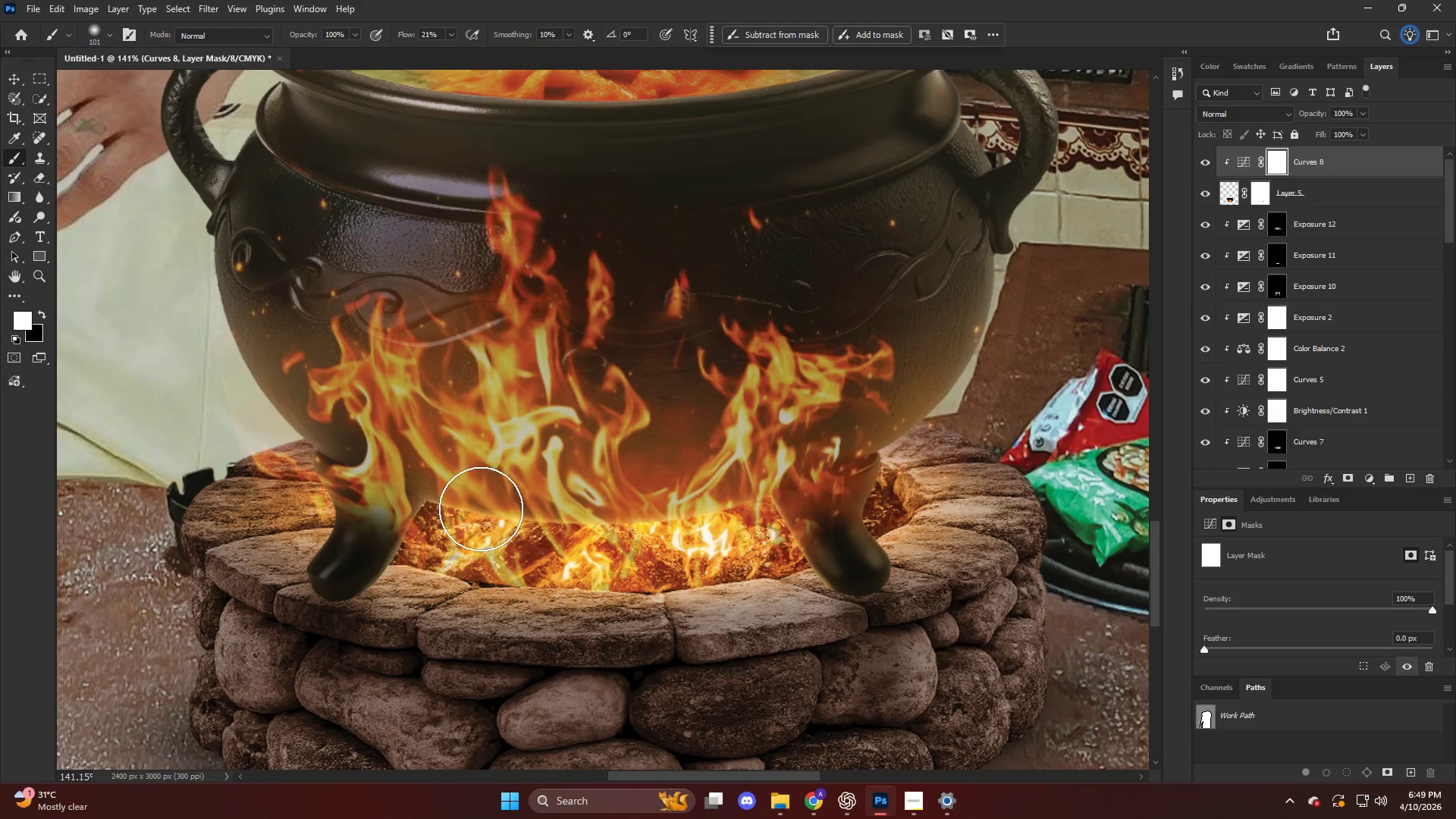 
key(Alt+AltLeft)
 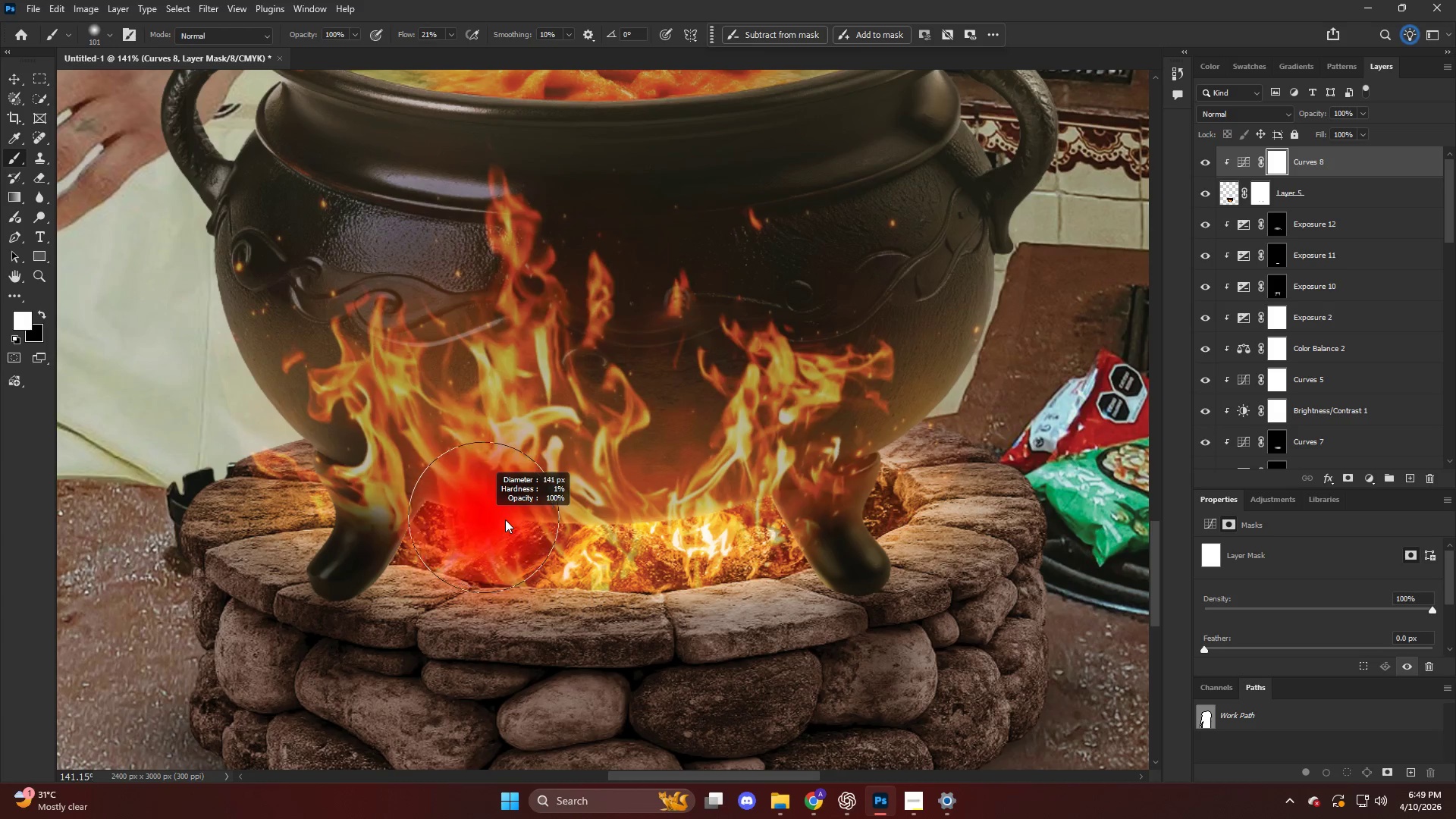 
left_click_drag(start_coordinate=[478, 508], to_coordinate=[496, 506])
 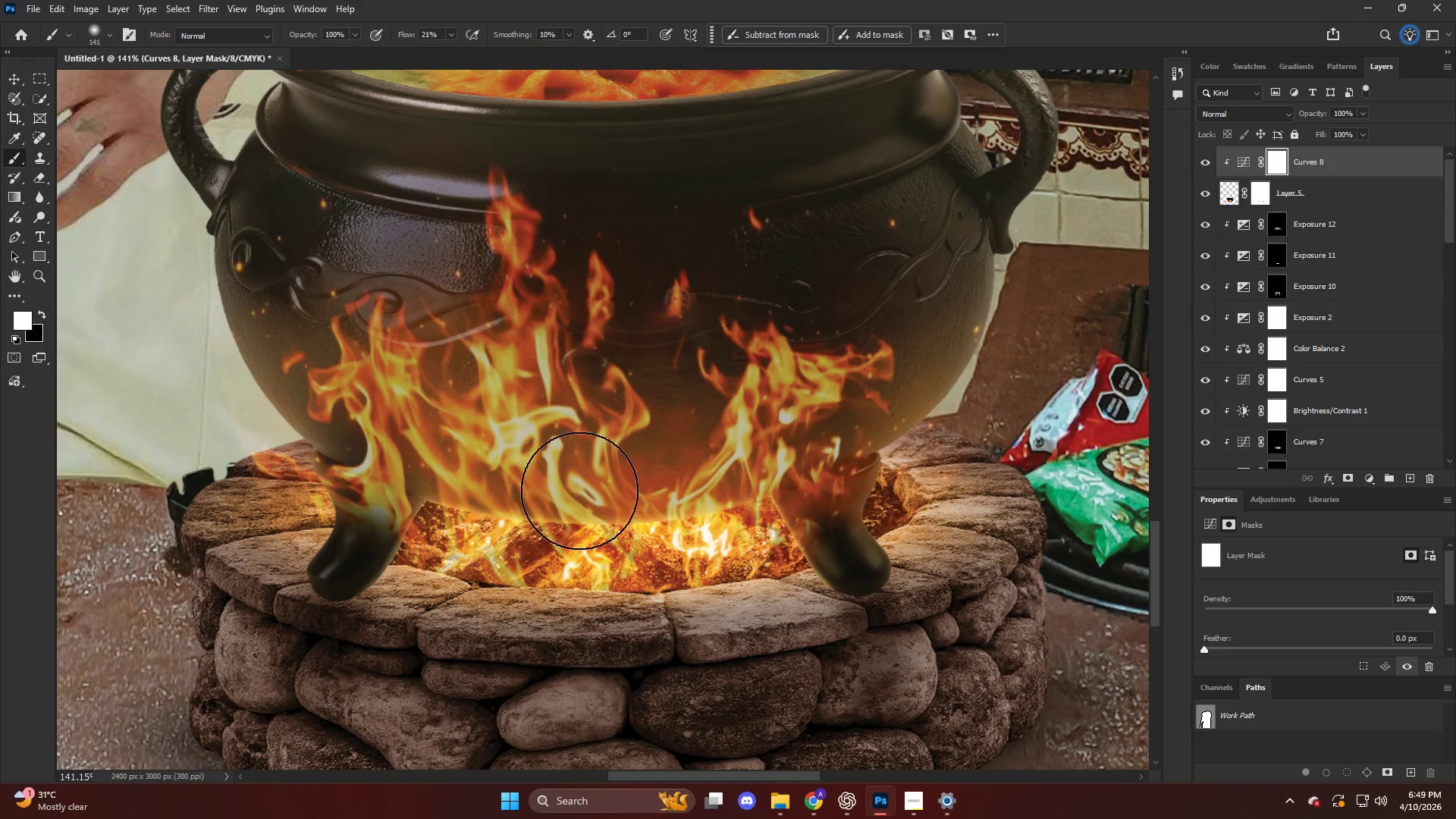 
key(X)
 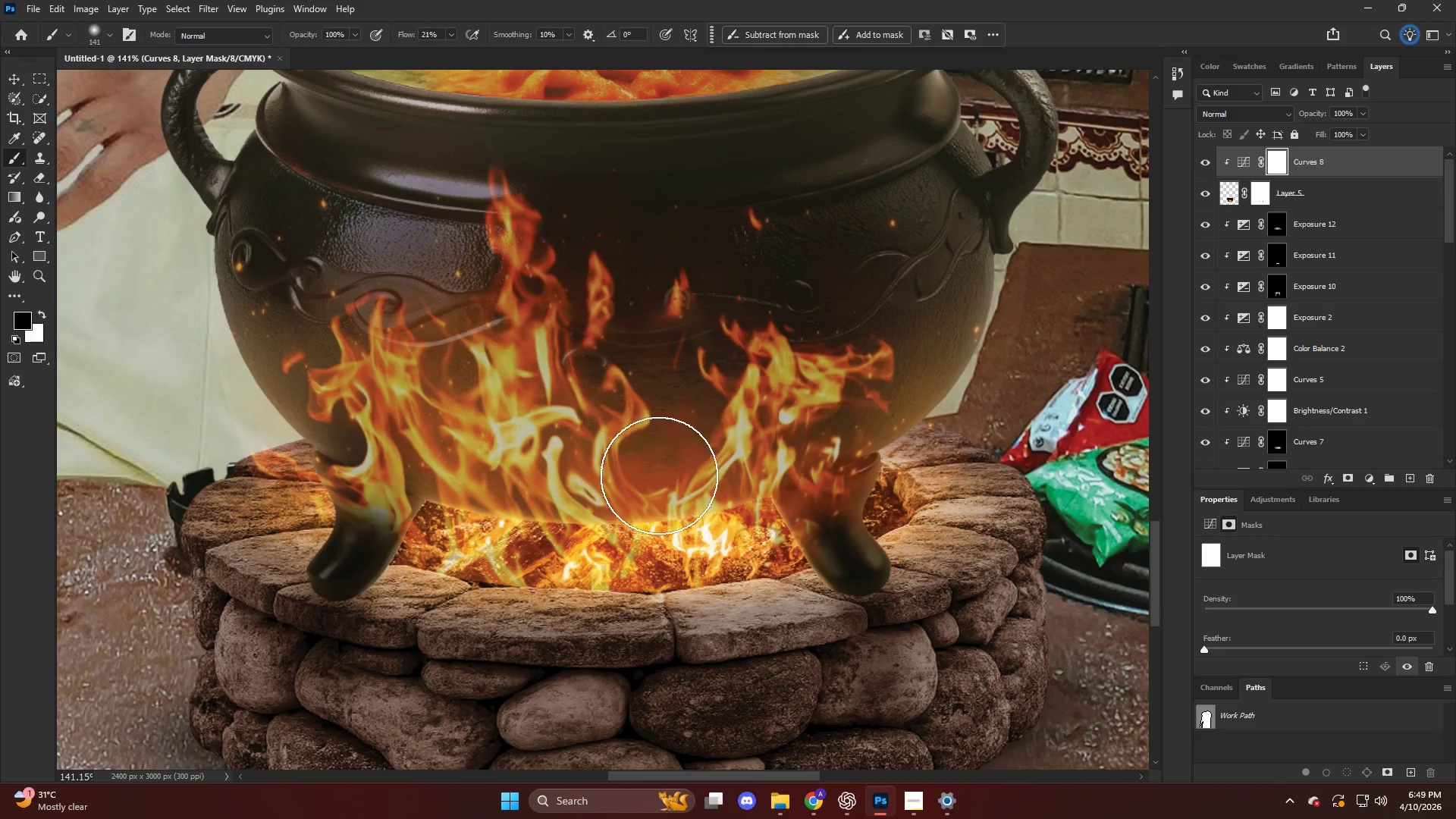 
left_click_drag(start_coordinate=[659, 477], to_coordinate=[1027, 265])
 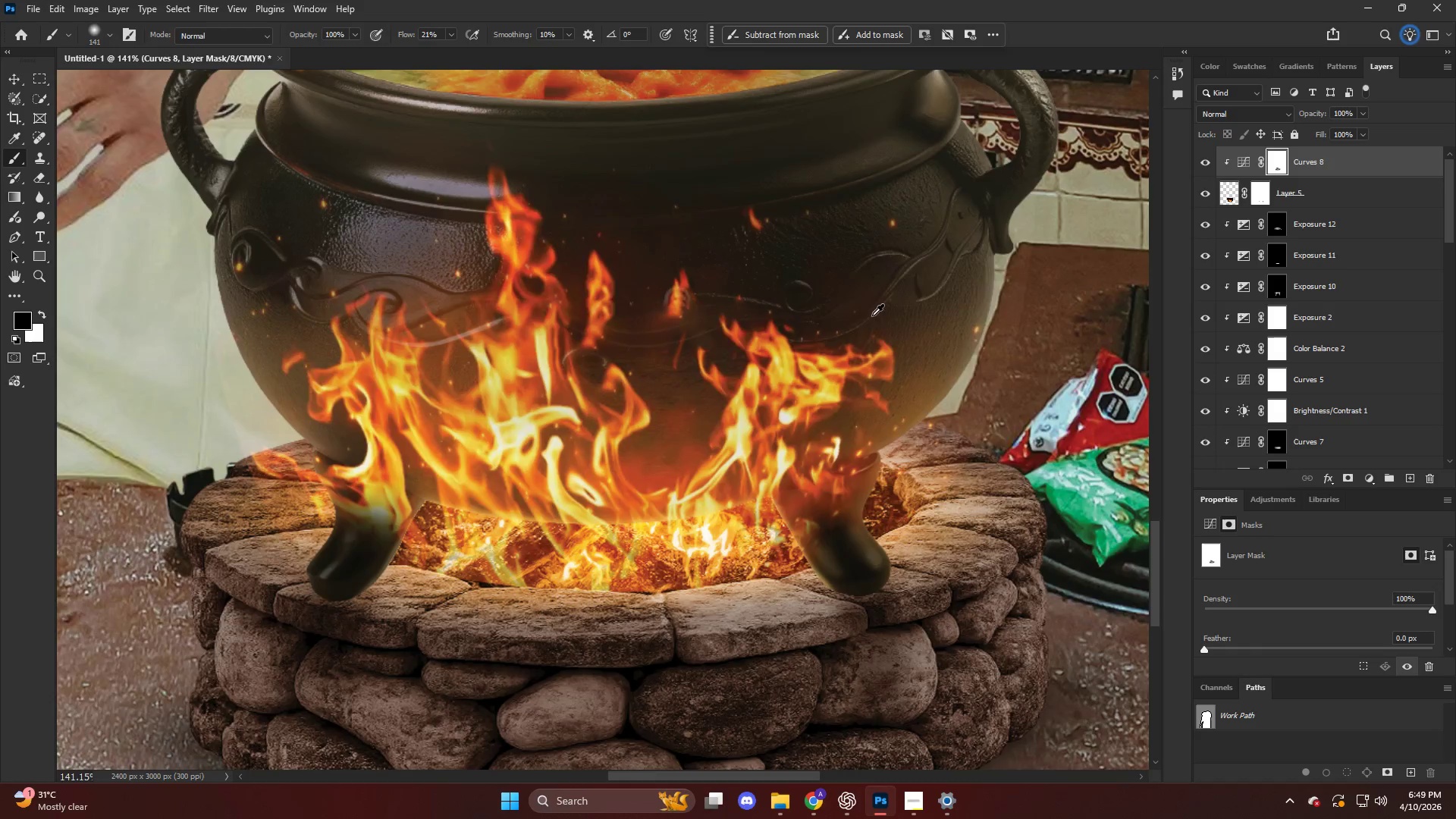 
hold_key(key=AltLeft, duration=0.48)
 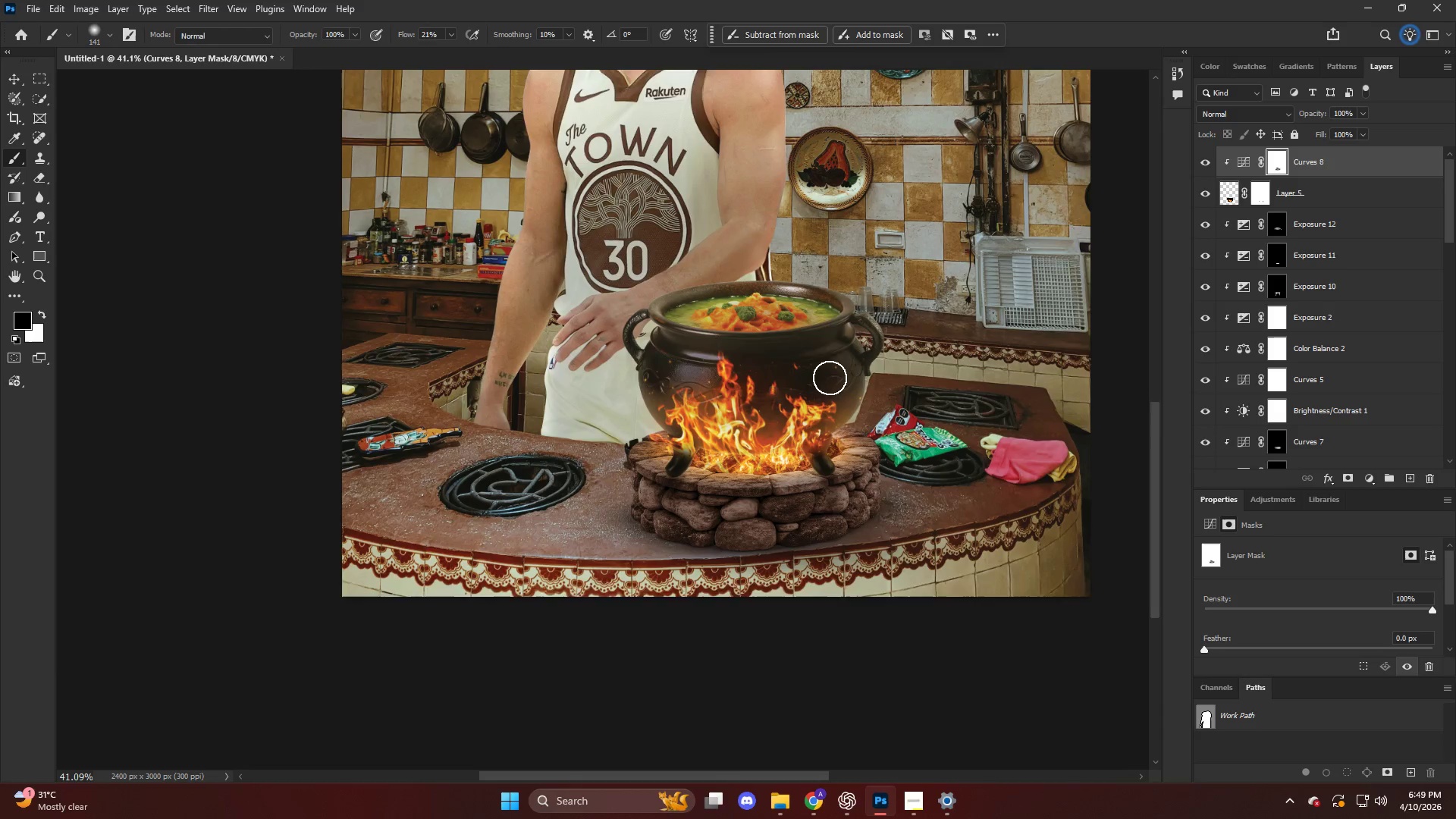 
hold_key(key=AltLeft, duration=1.0)
 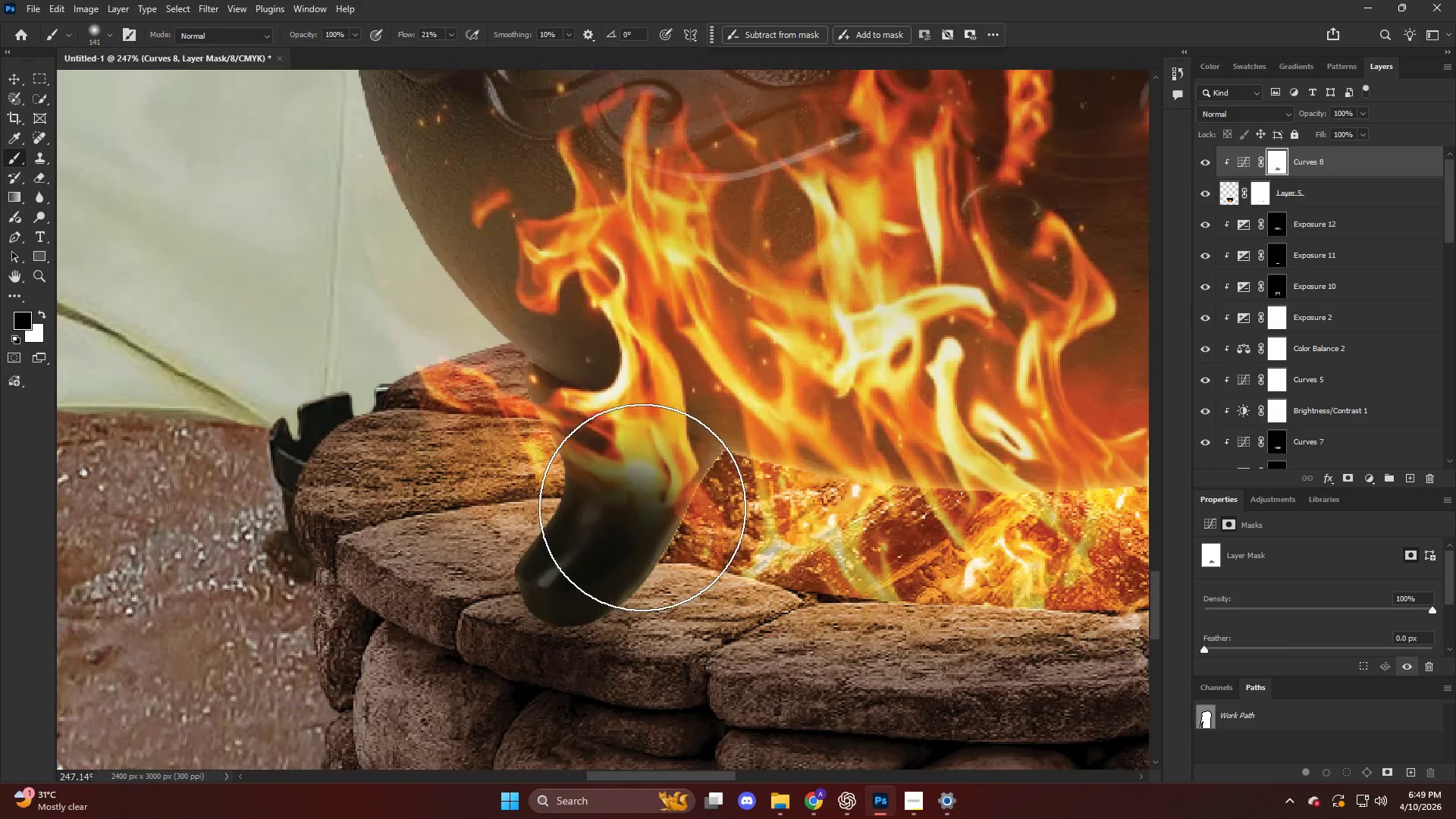 
key(Alt+AltLeft)
 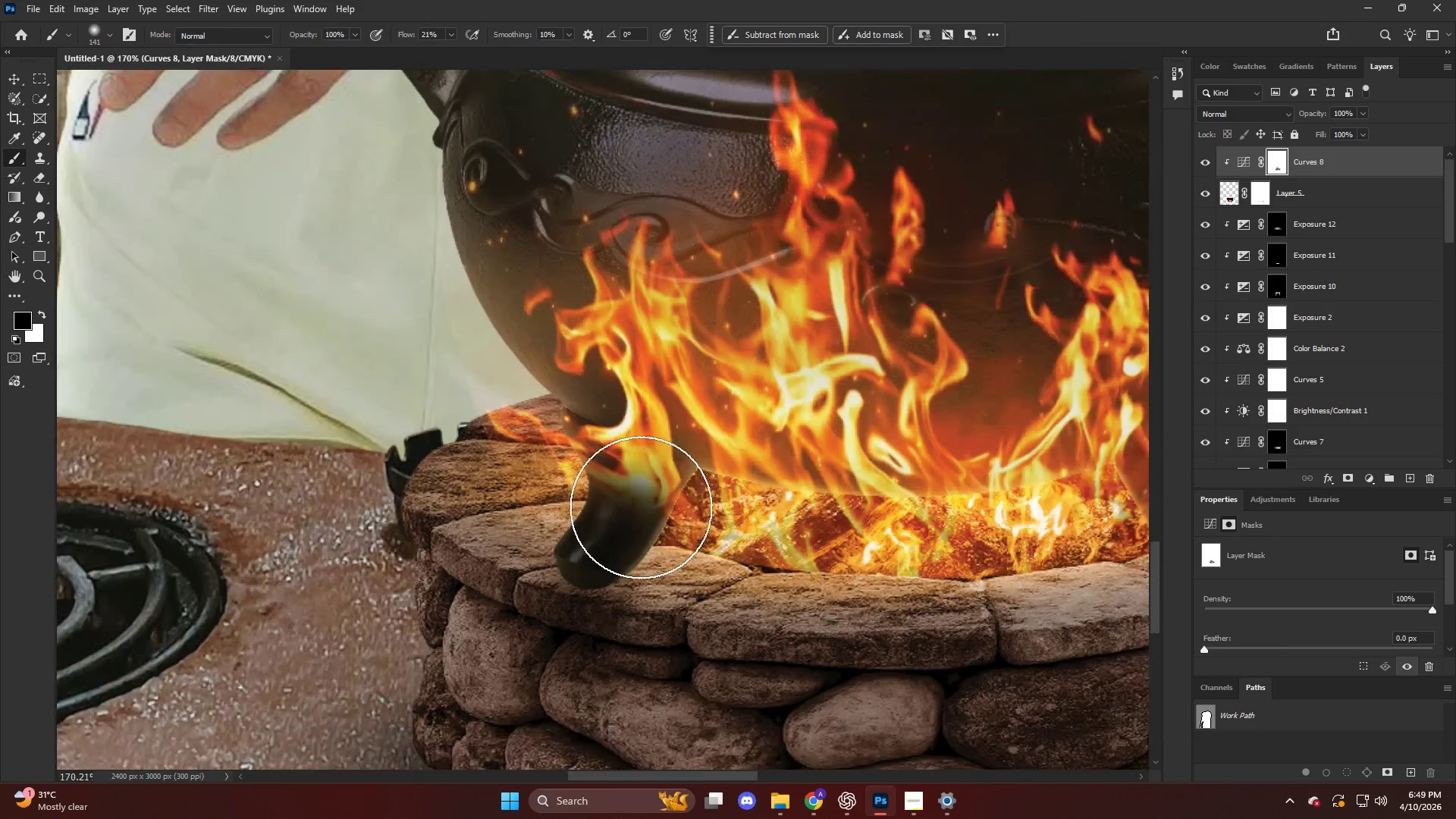 
key(Alt+AltLeft)
 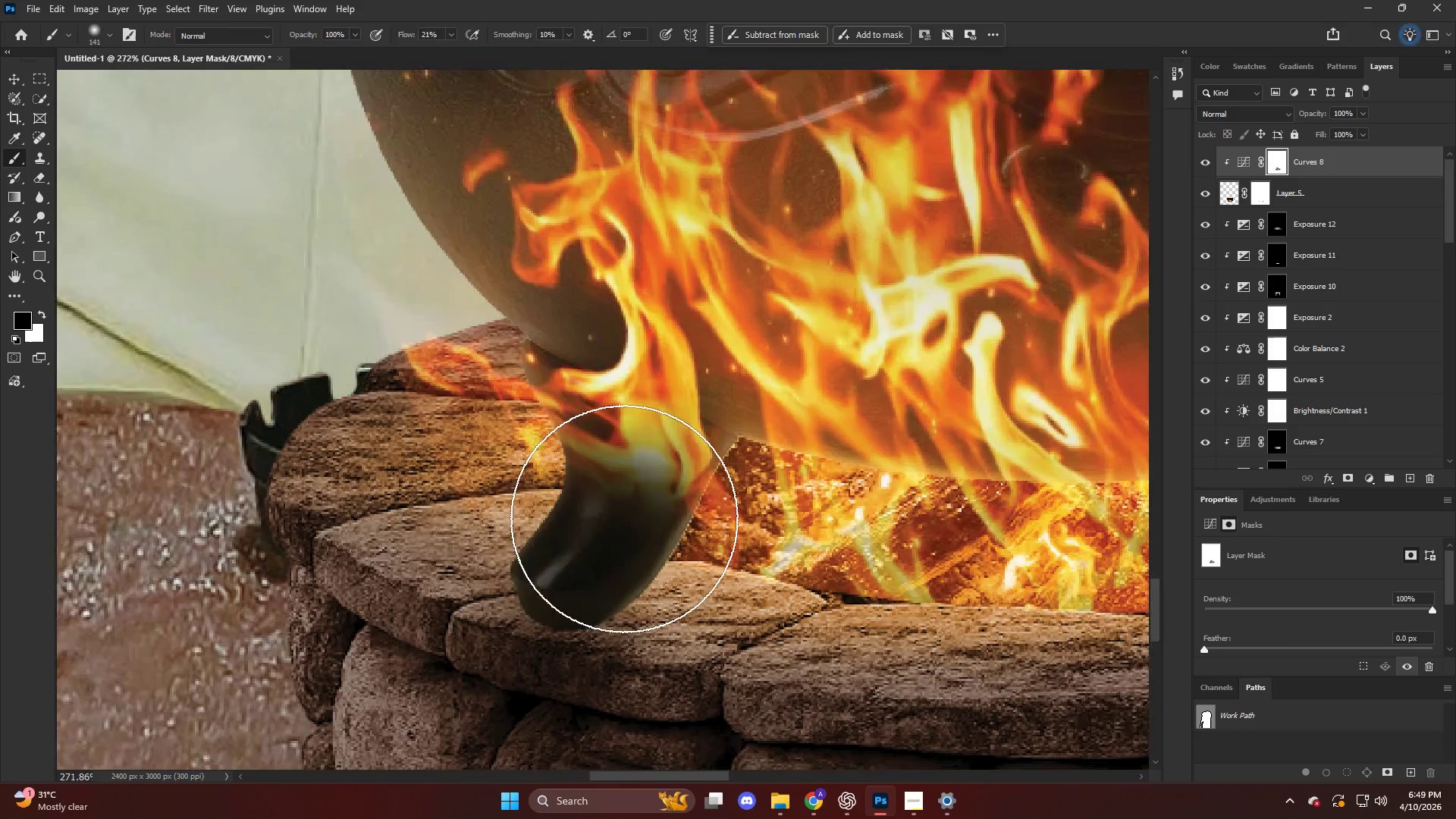 
key(V)
 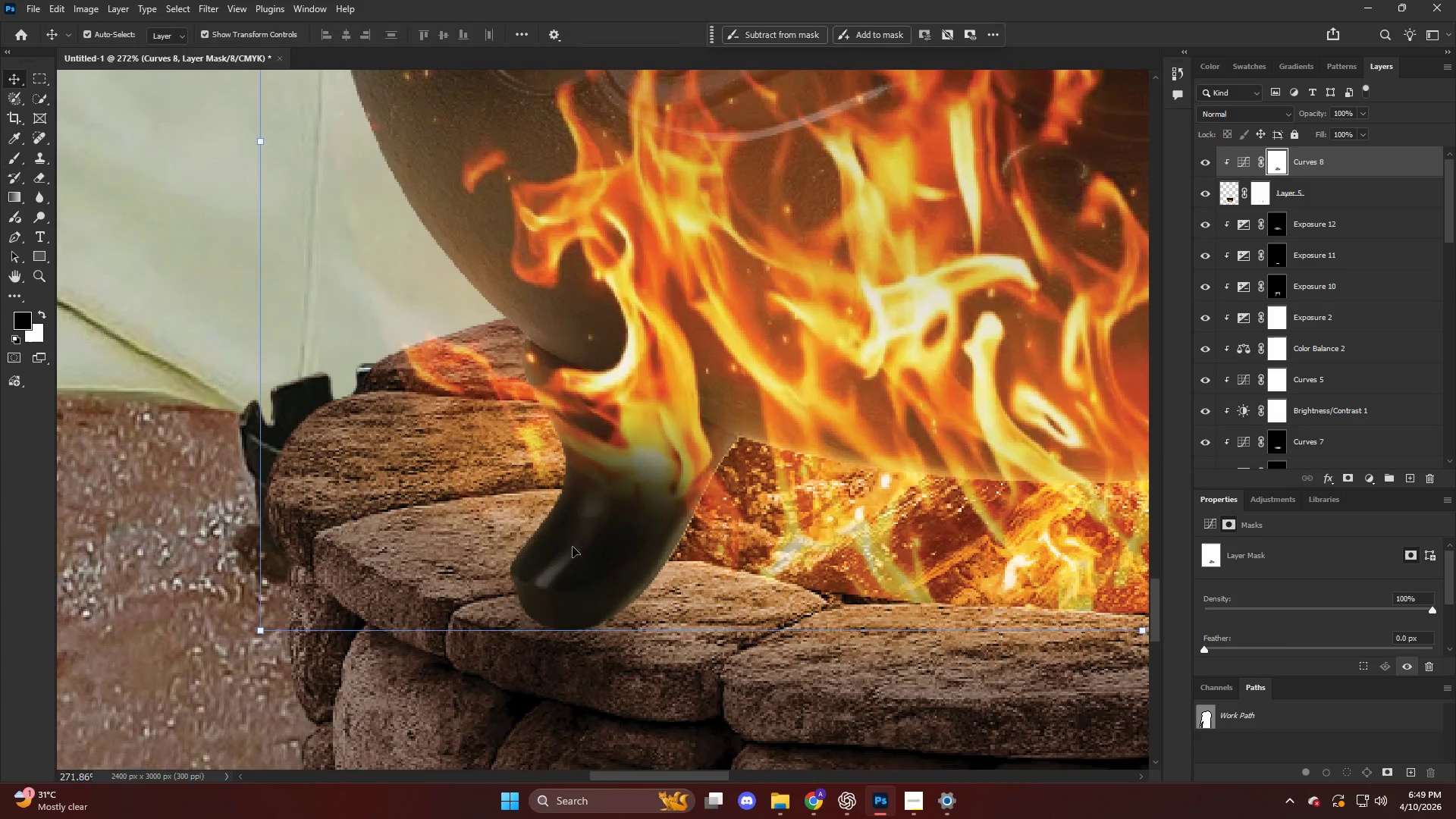 
left_click([573, 547])
 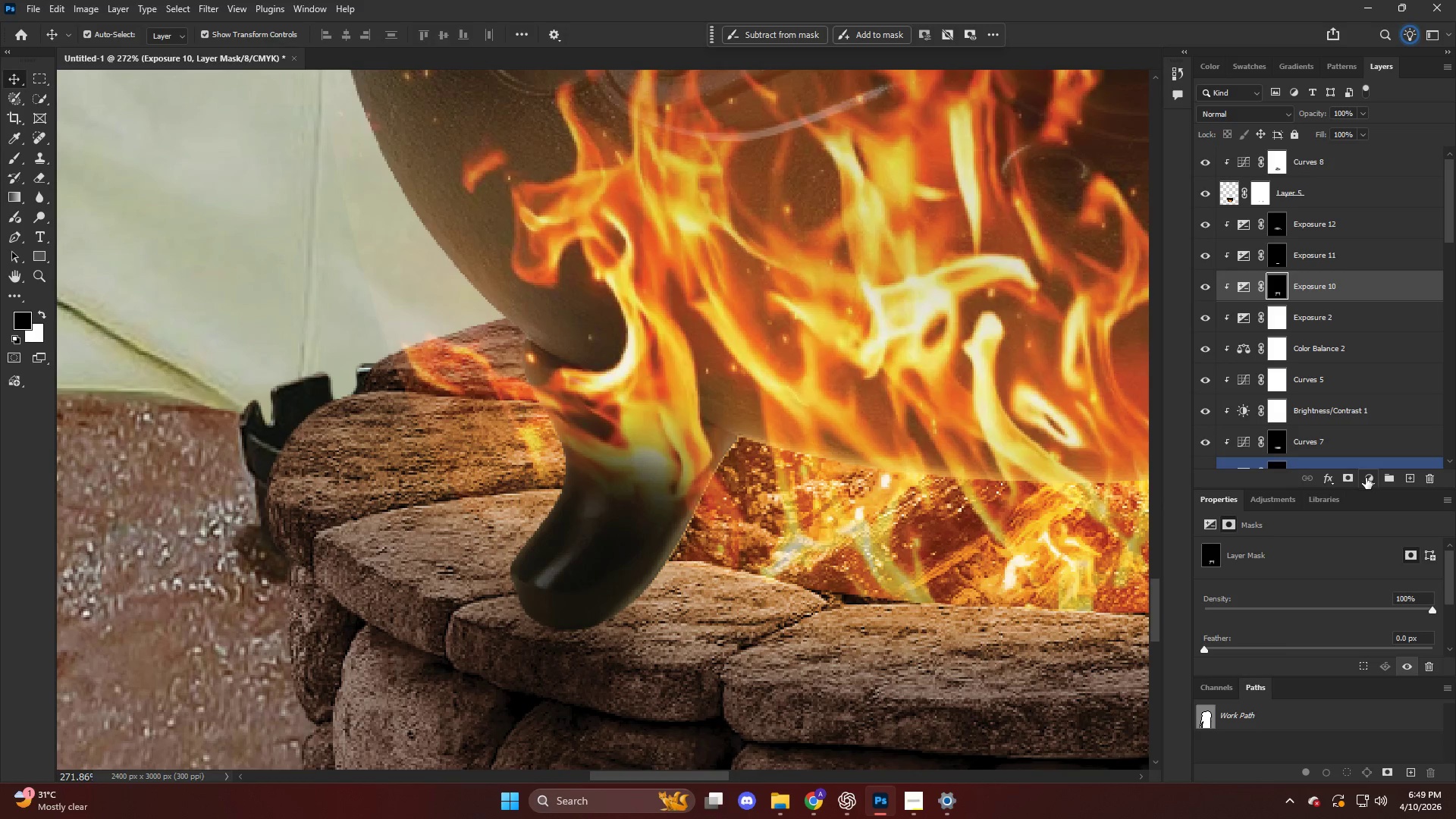 
scroll: coordinate [627, 519], scroll_direction: up, amount: 17.0
 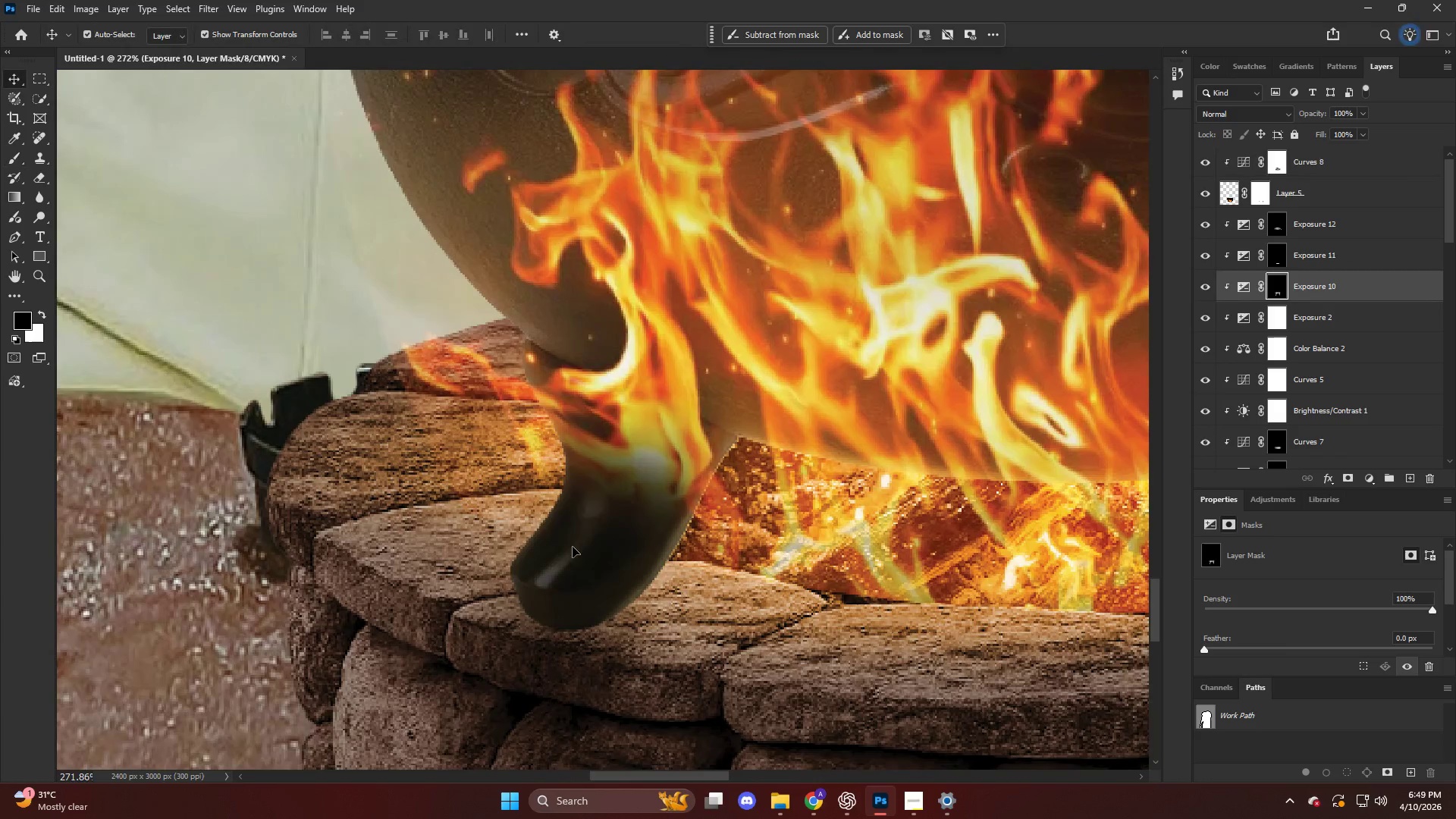 
left_click([1371, 479])
 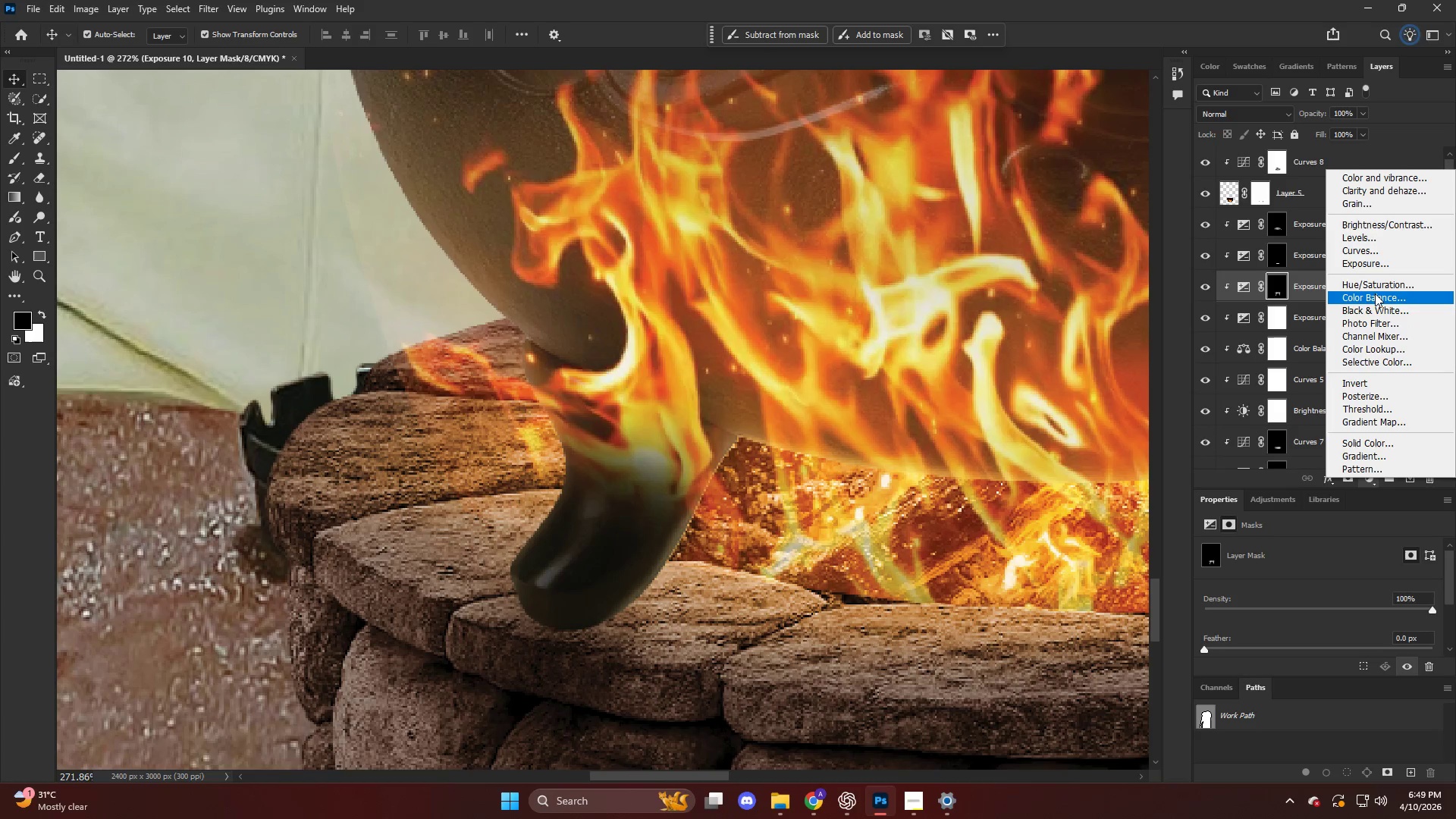 
left_click([1378, 284])
 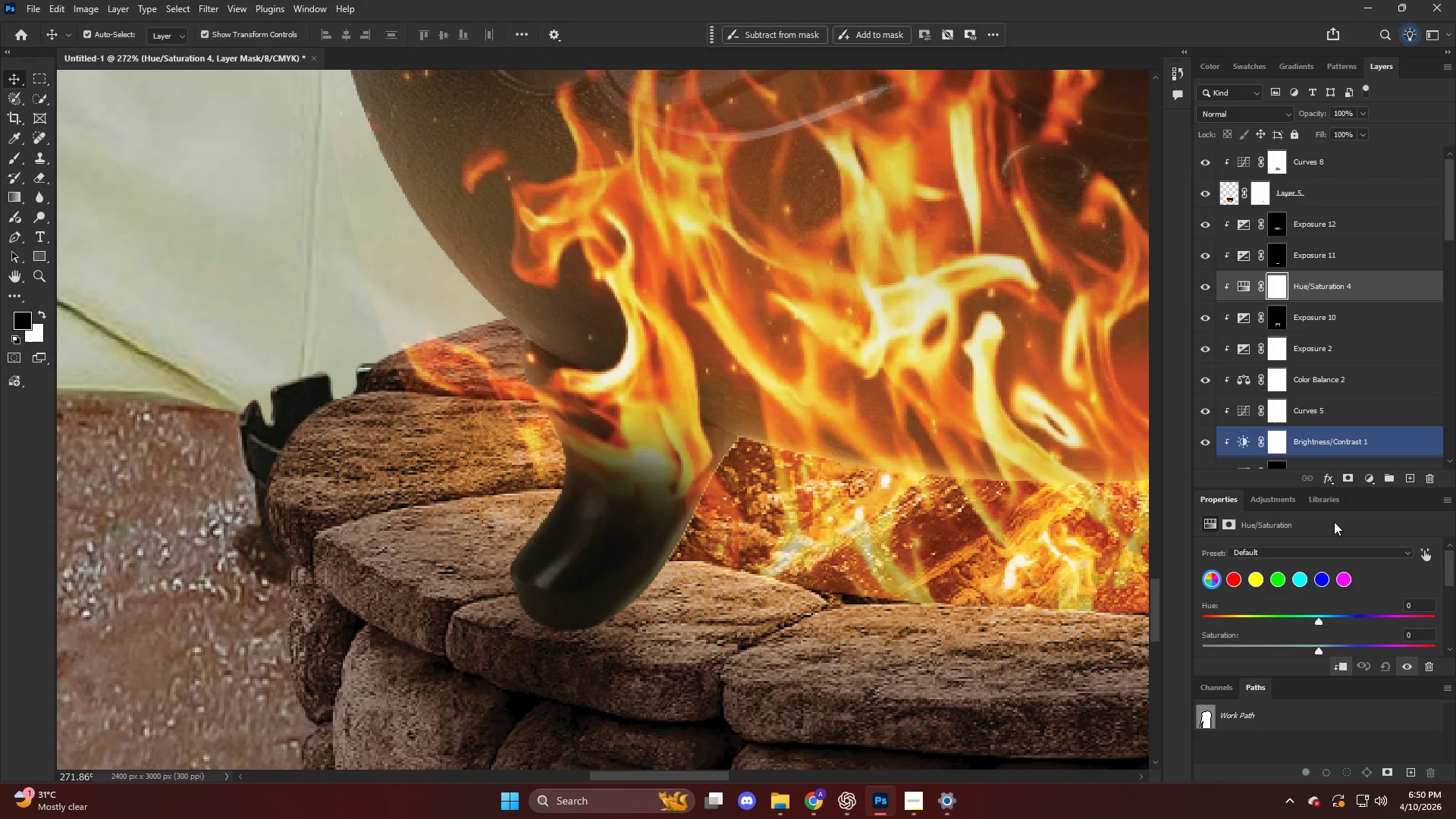 
scroll: coordinate [1237, 626], scroll_direction: down, amount: 5.0
 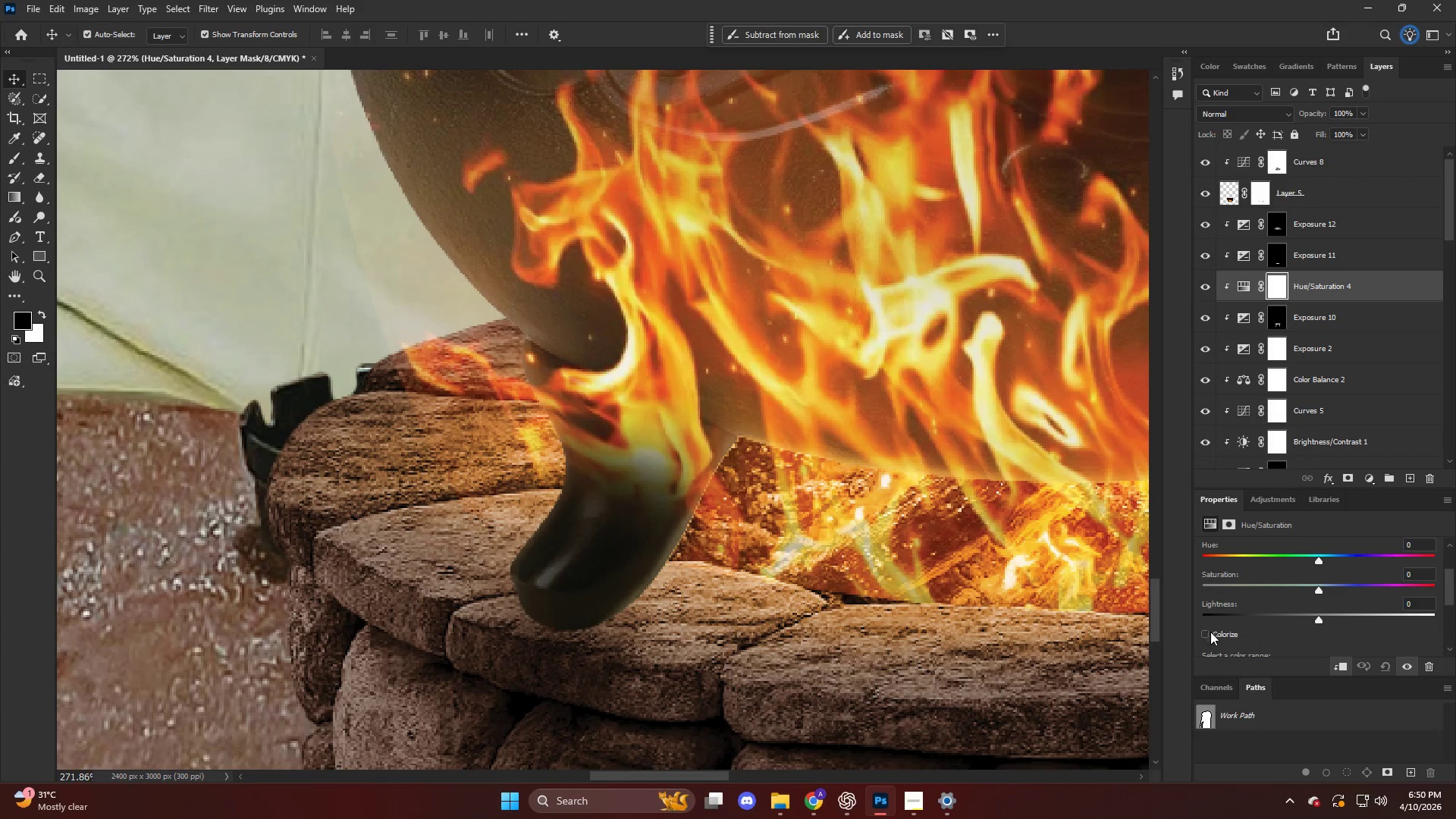 
double_click([1209, 635])
 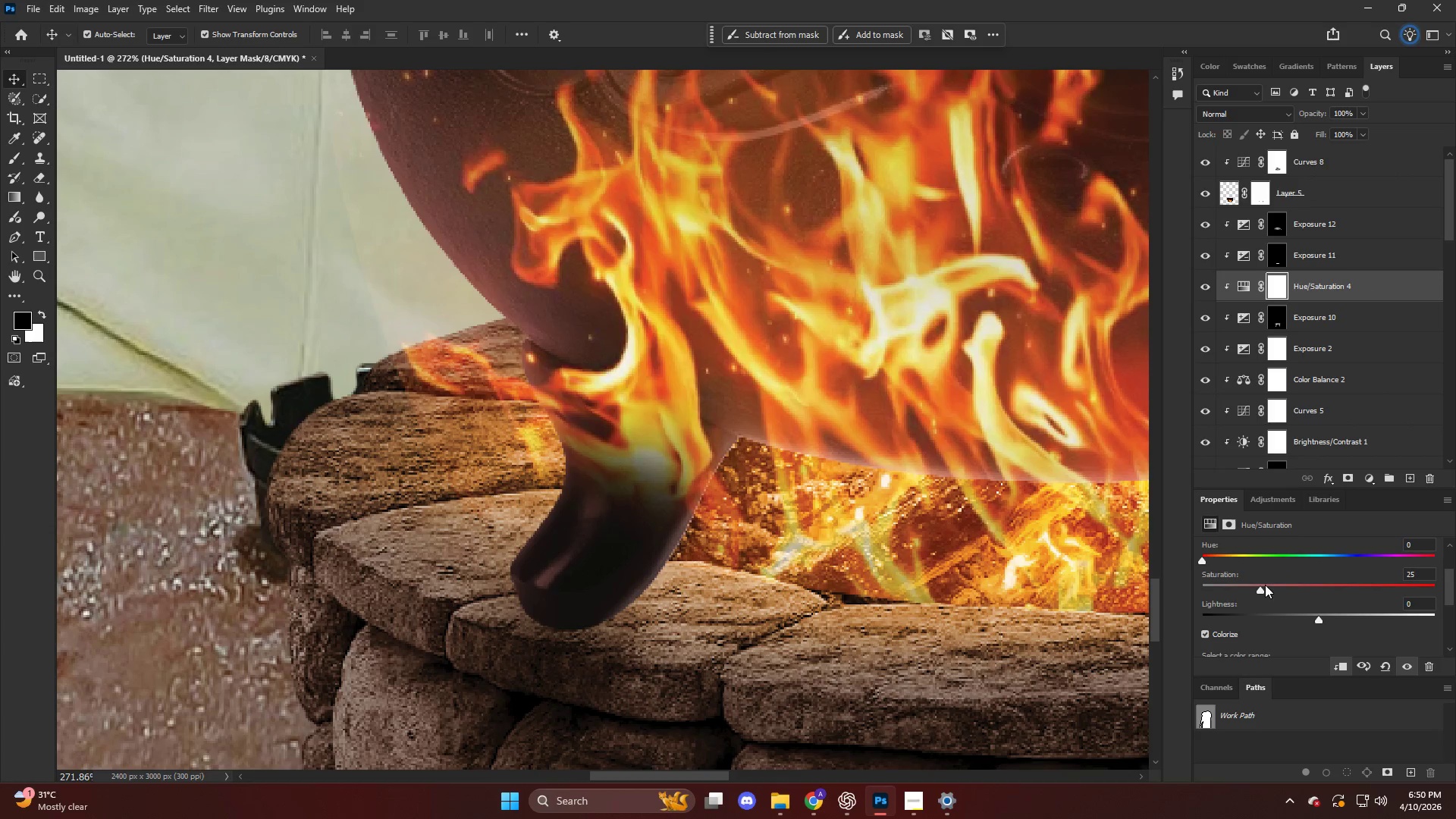 
left_click_drag(start_coordinate=[1324, 283], to_coordinate=[1323, 211])
 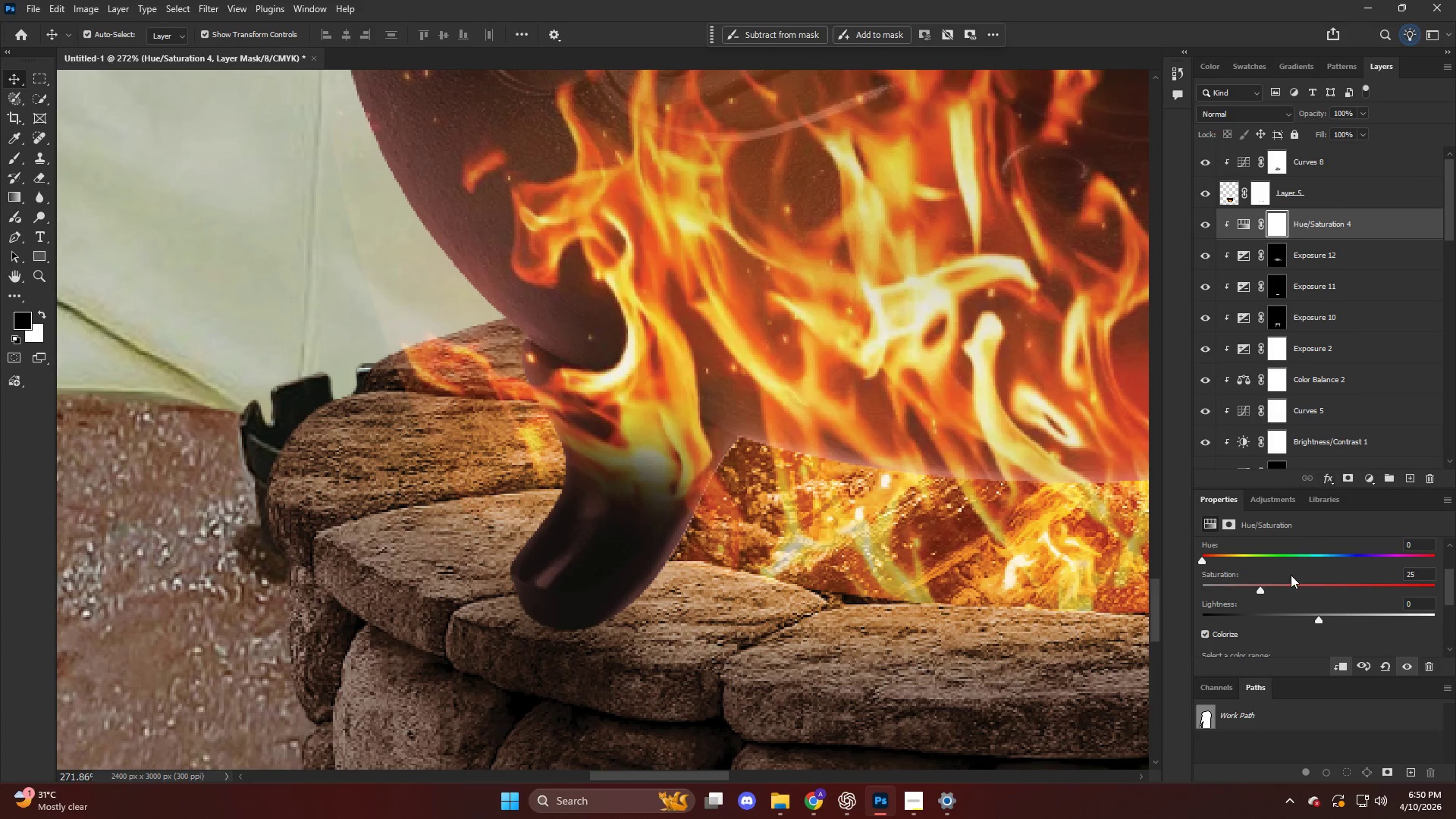 
left_click_drag(start_coordinate=[1287, 592], to_coordinate=[1407, 607])
 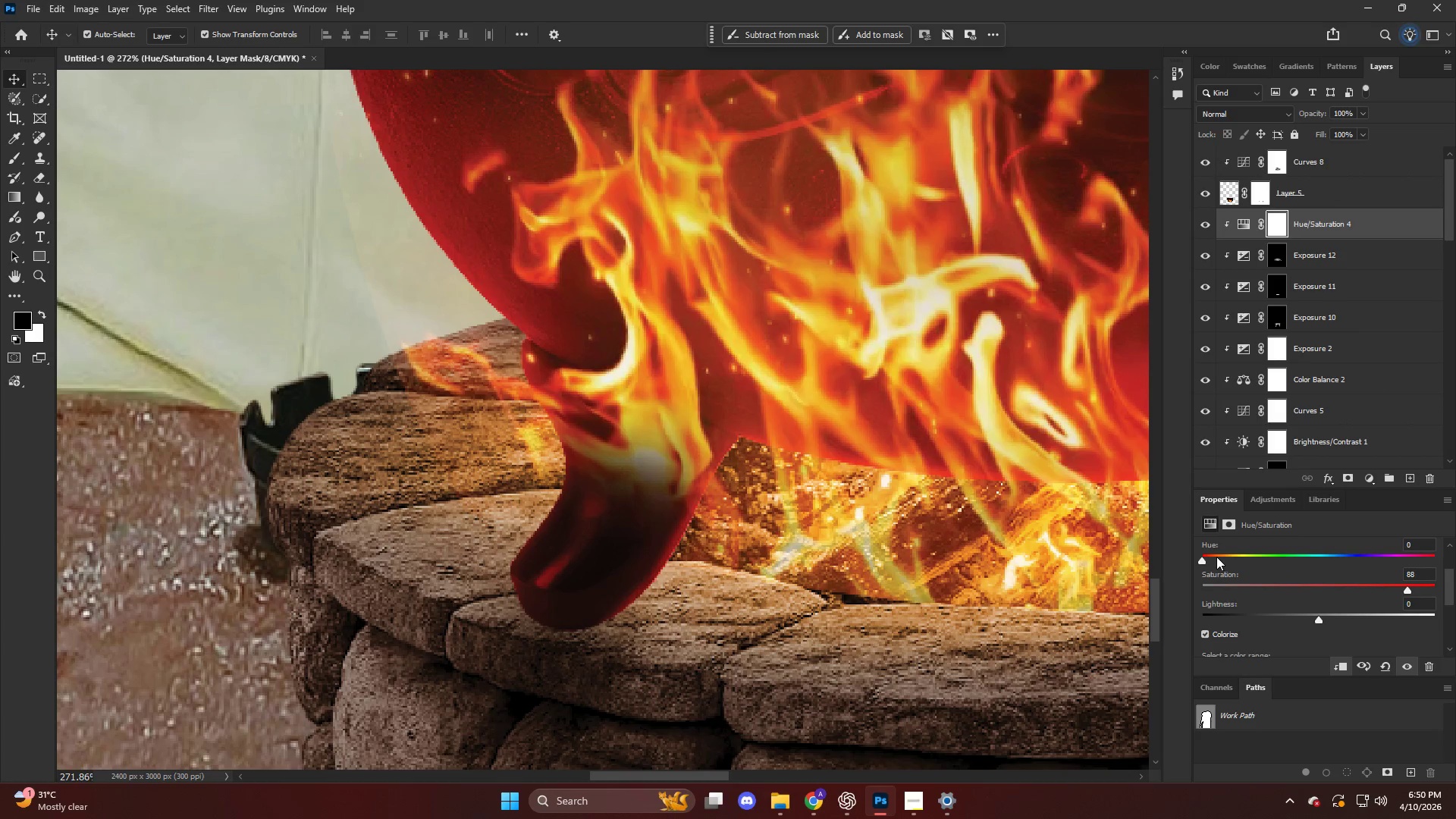 
left_click_drag(start_coordinate=[1214, 557], to_coordinate=[1221, 560])
 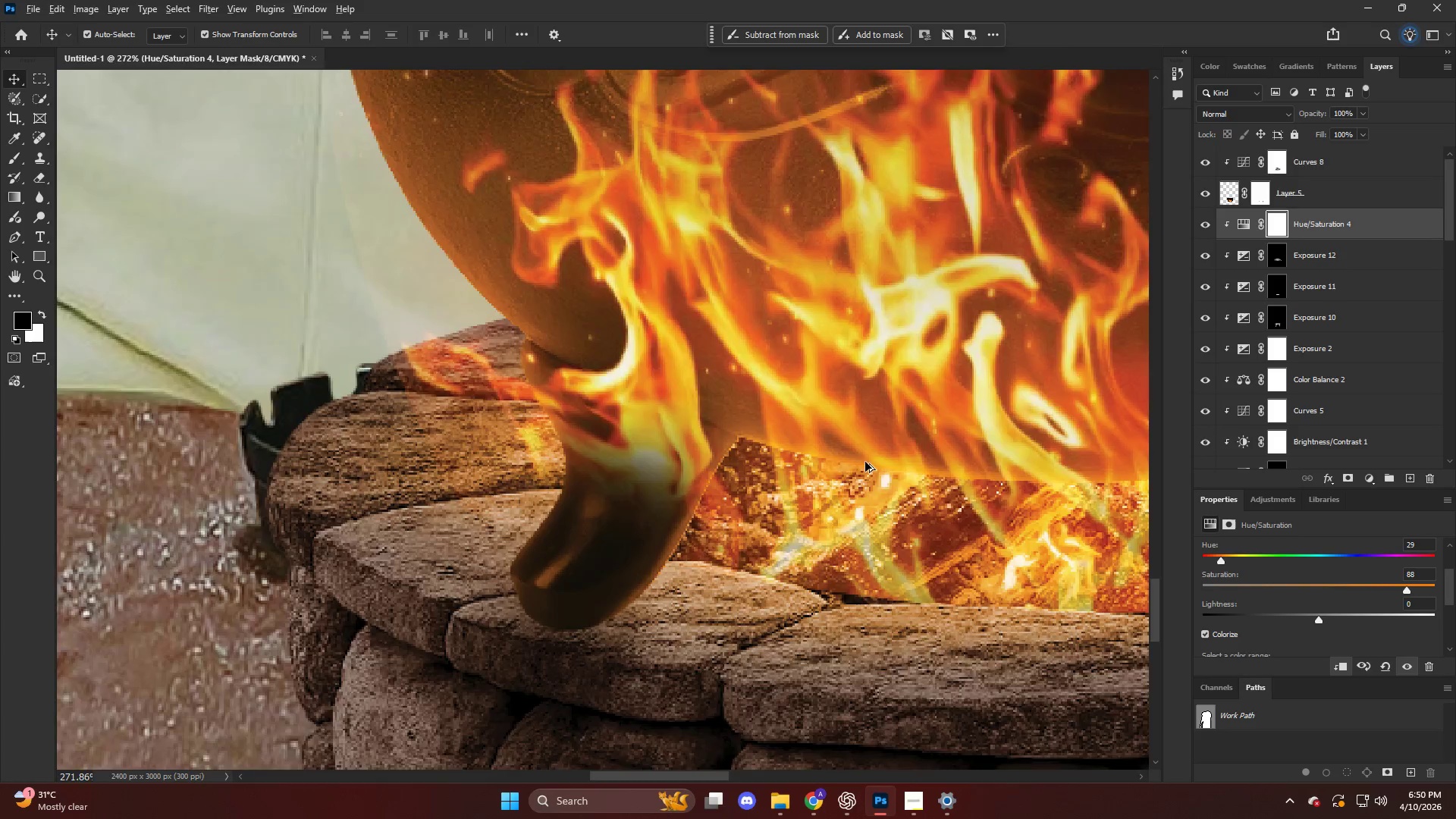 
key(Alt+AltLeft)
 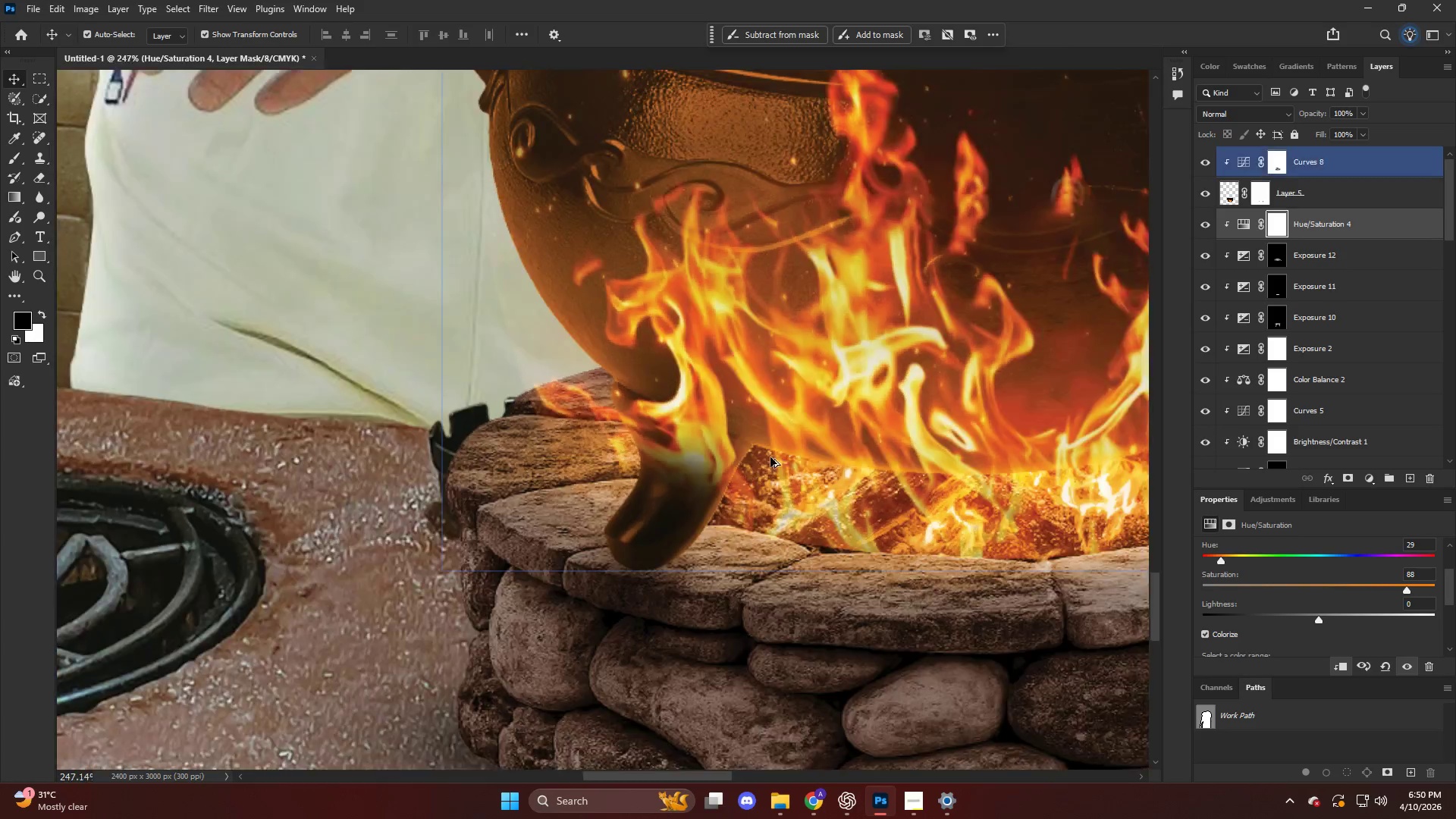 
scroll: coordinate [770, 459], scroll_direction: down, amount: 6.0
 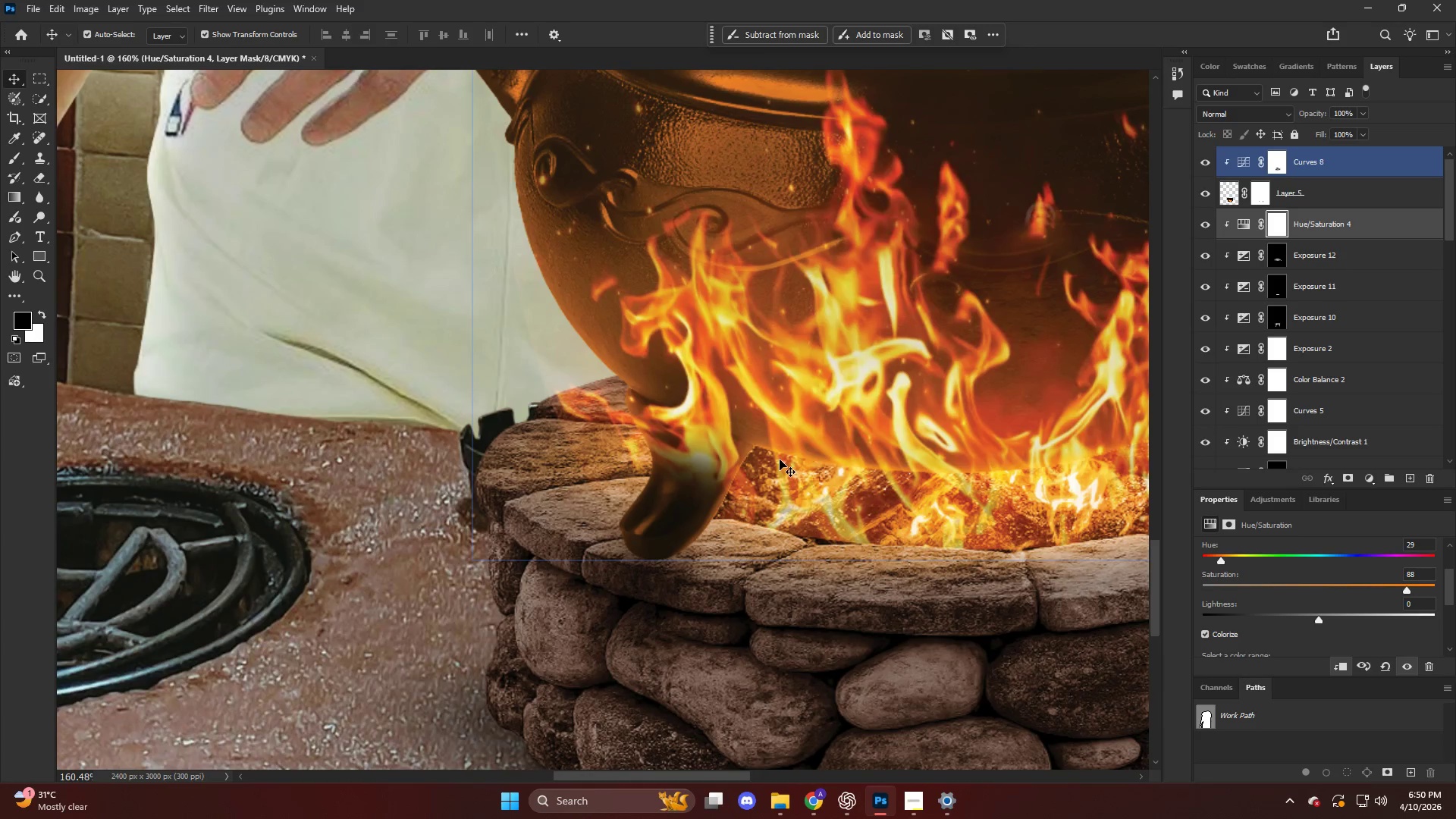 
key(Control+I)
 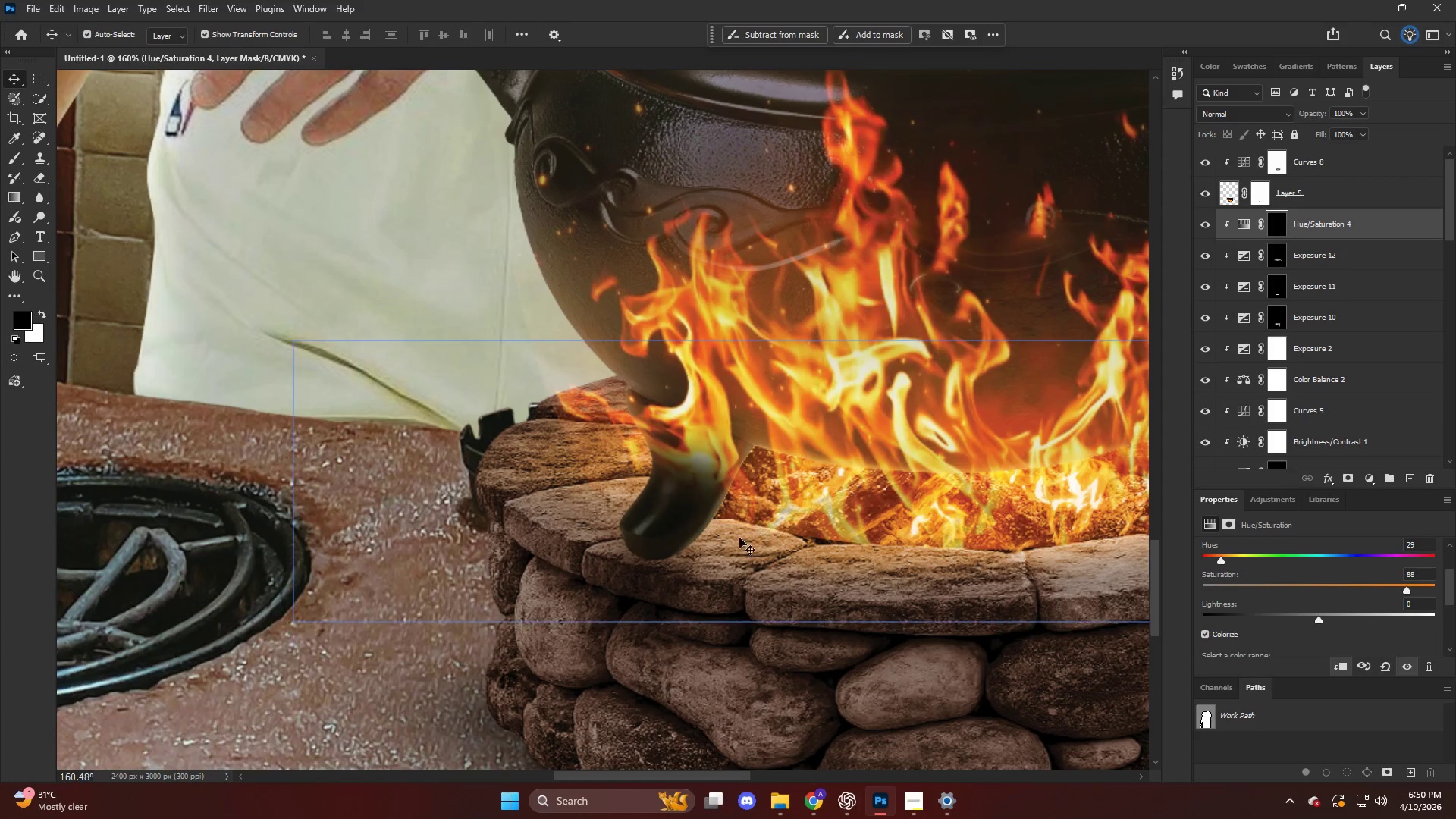 
key(Alt+AltLeft)
 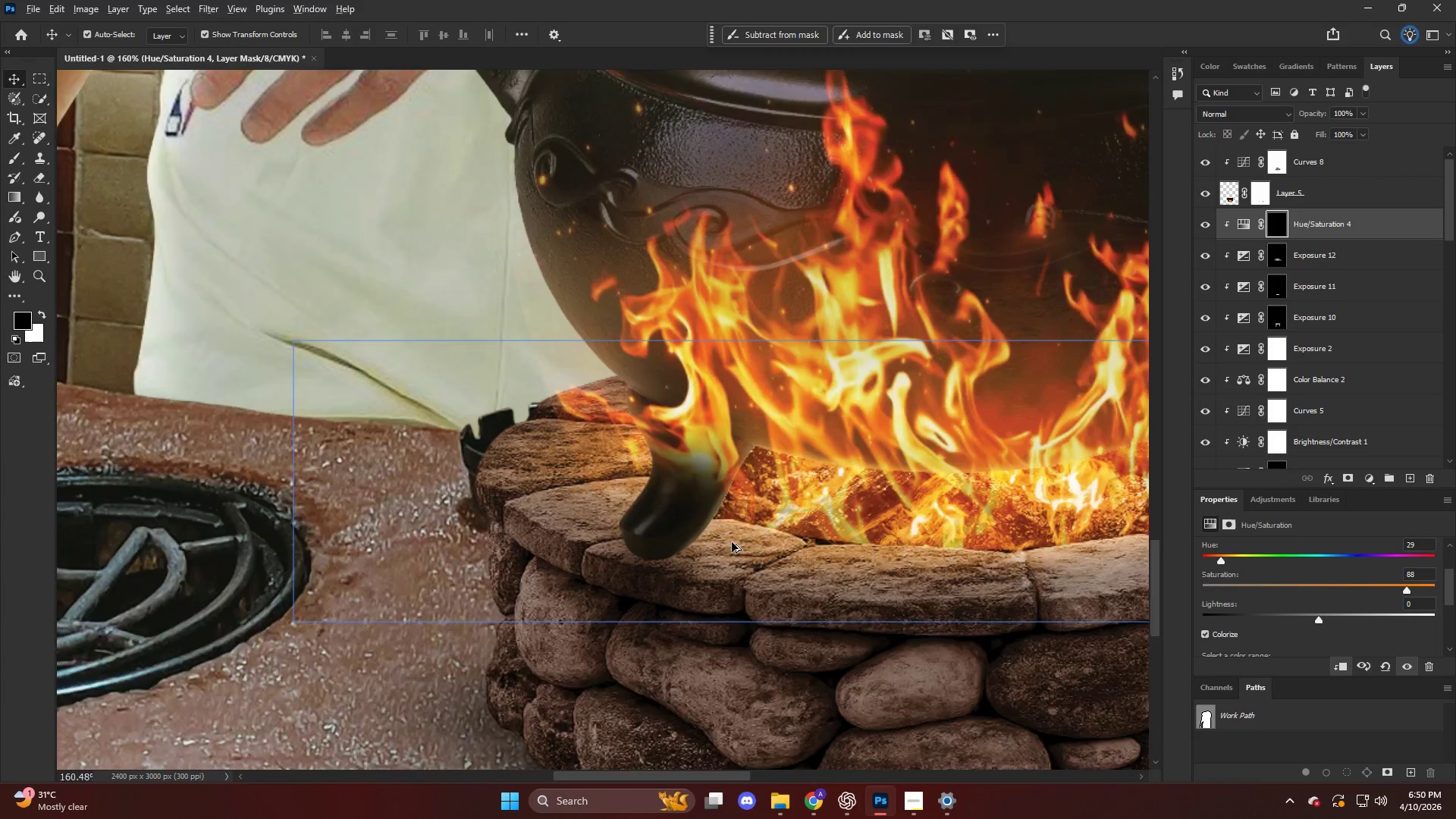 
key(B)
 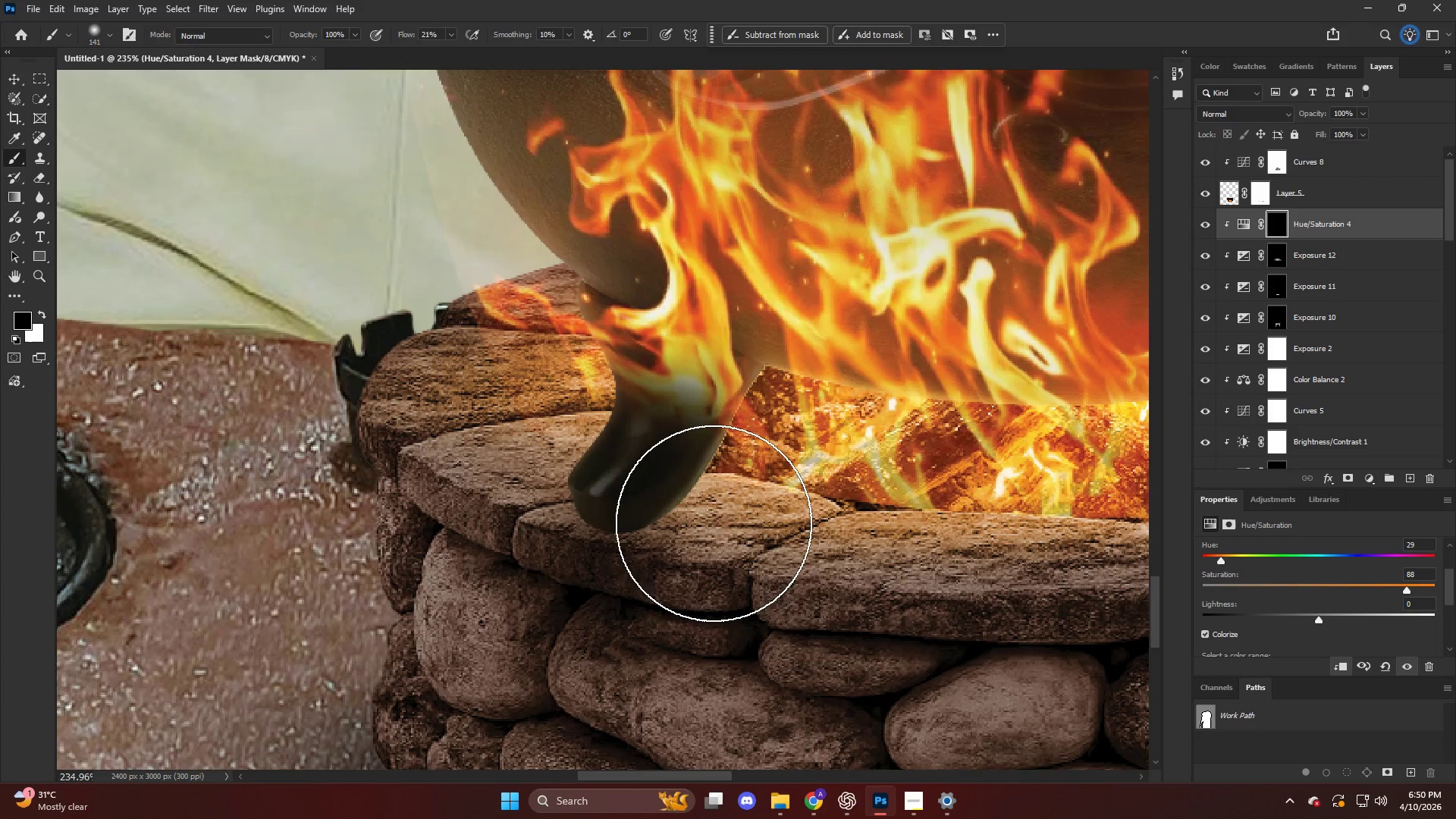 
key(Alt+AltLeft)
 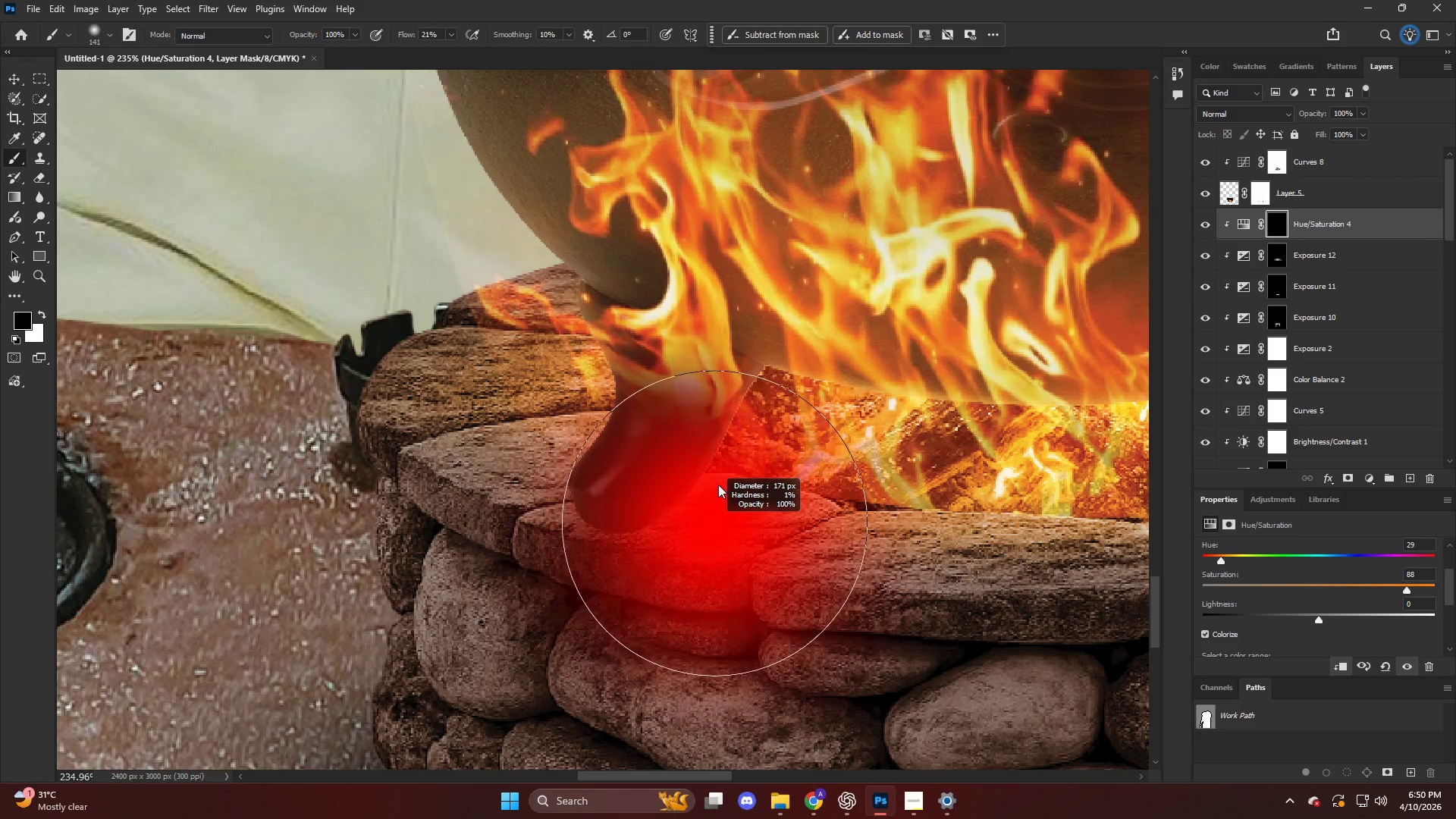 
scroll: coordinate [726, 516], scroll_direction: up, amount: 1.0
 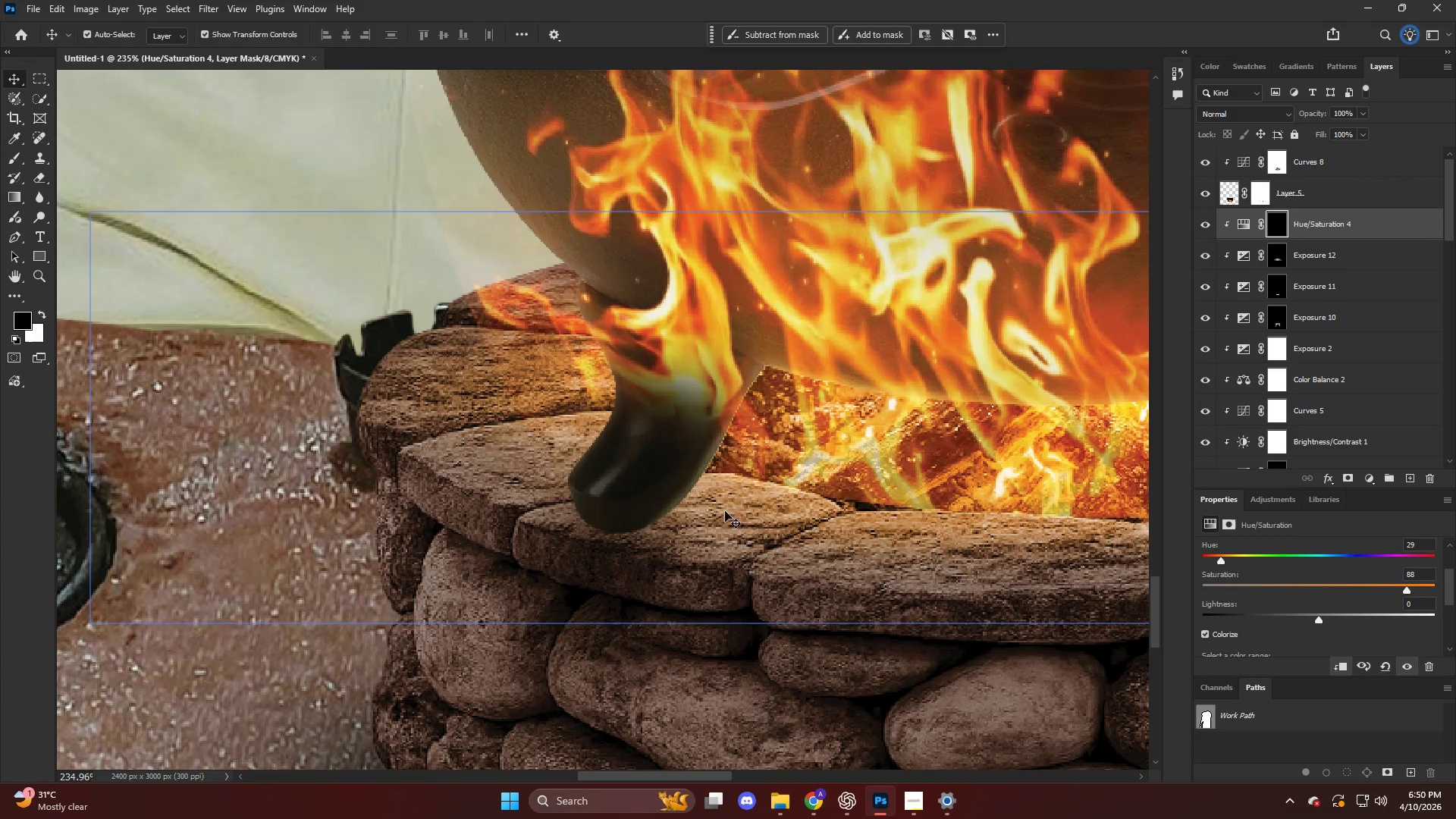 
left_click_drag(start_coordinate=[718, 424], to_coordinate=[714, 506])
 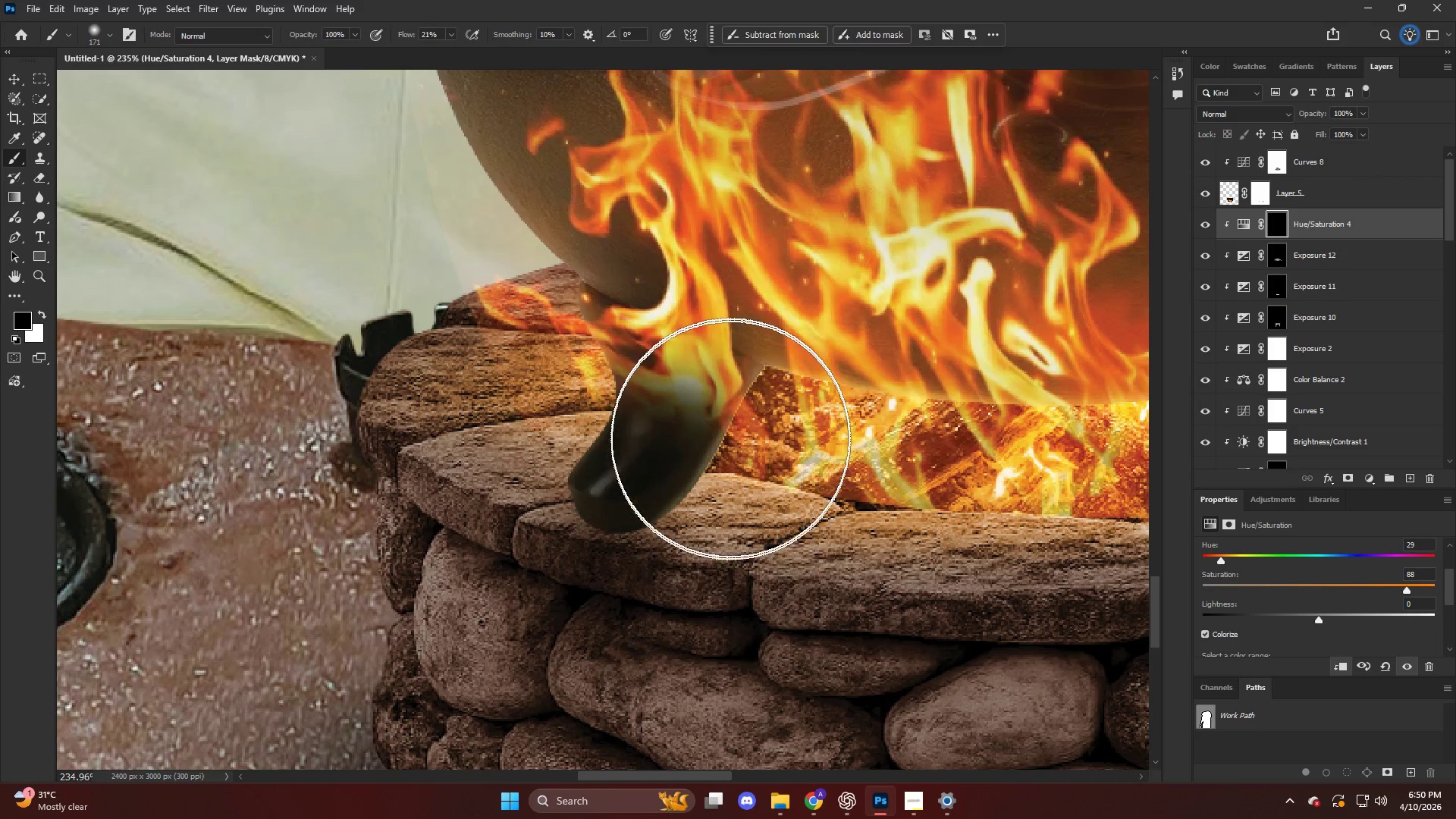 
key(X)
 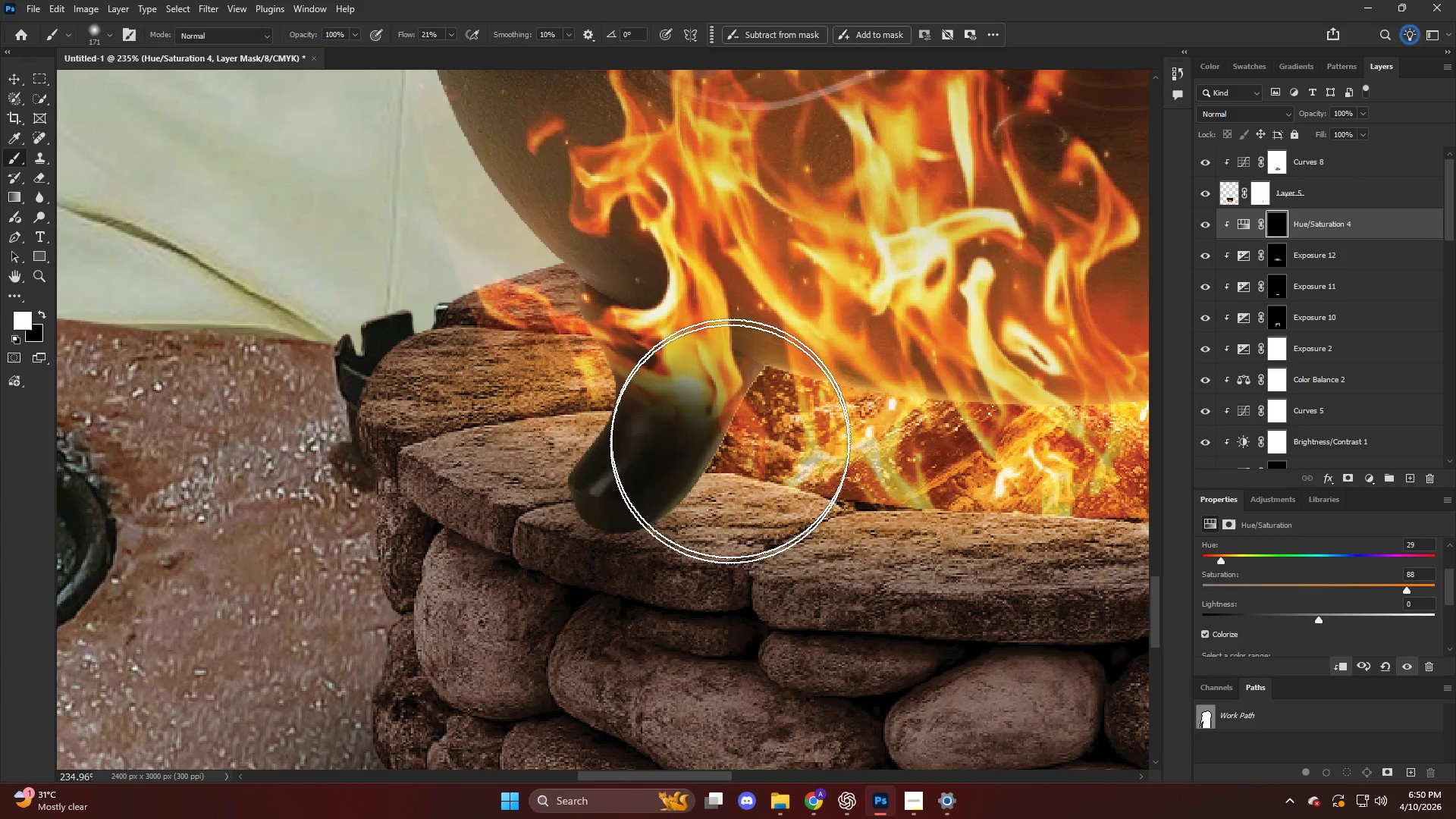 
left_click_drag(start_coordinate=[728, 463], to_coordinate=[701, 519])
 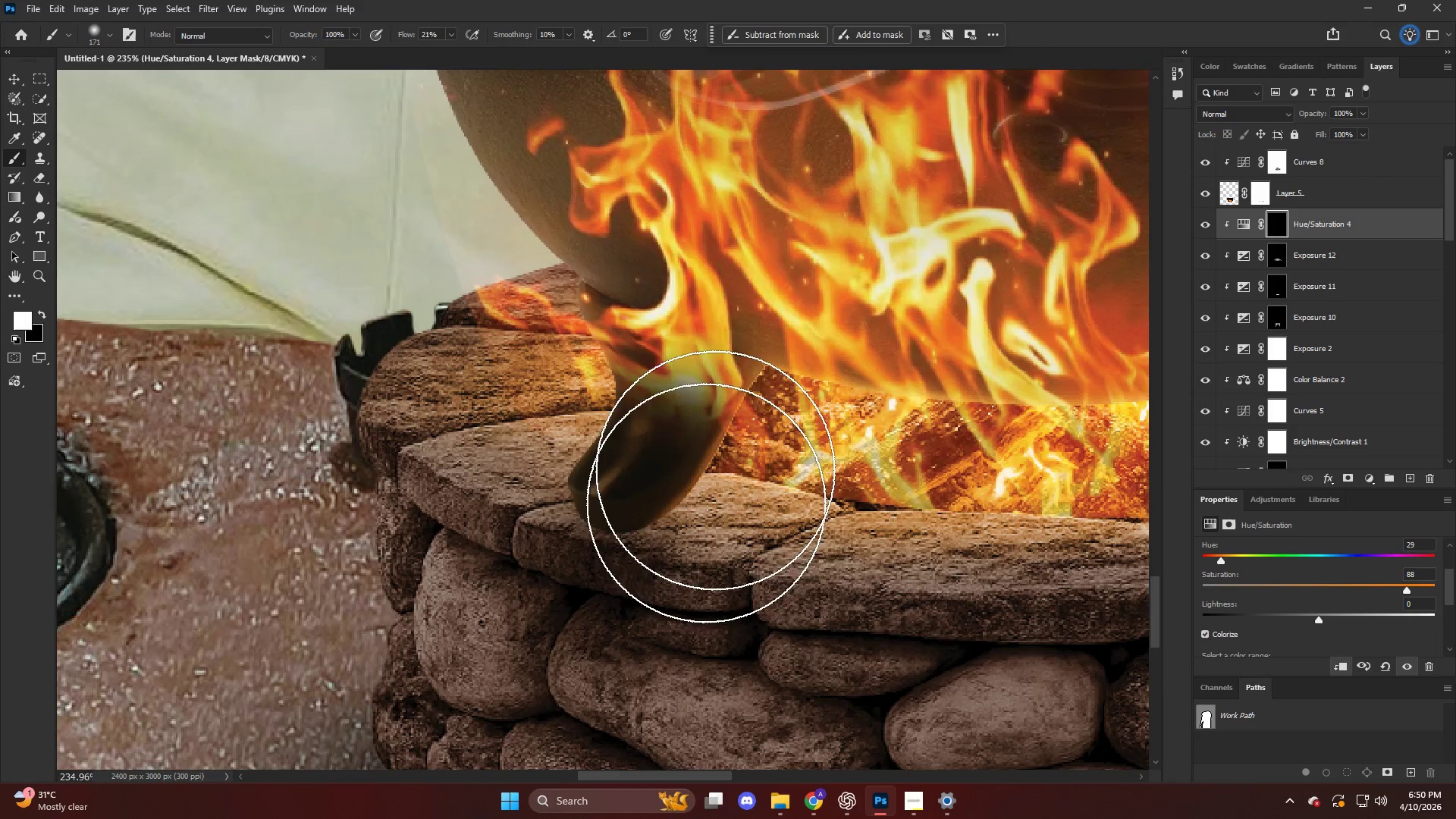 
hold_key(key=AltLeft, duration=0.45)
 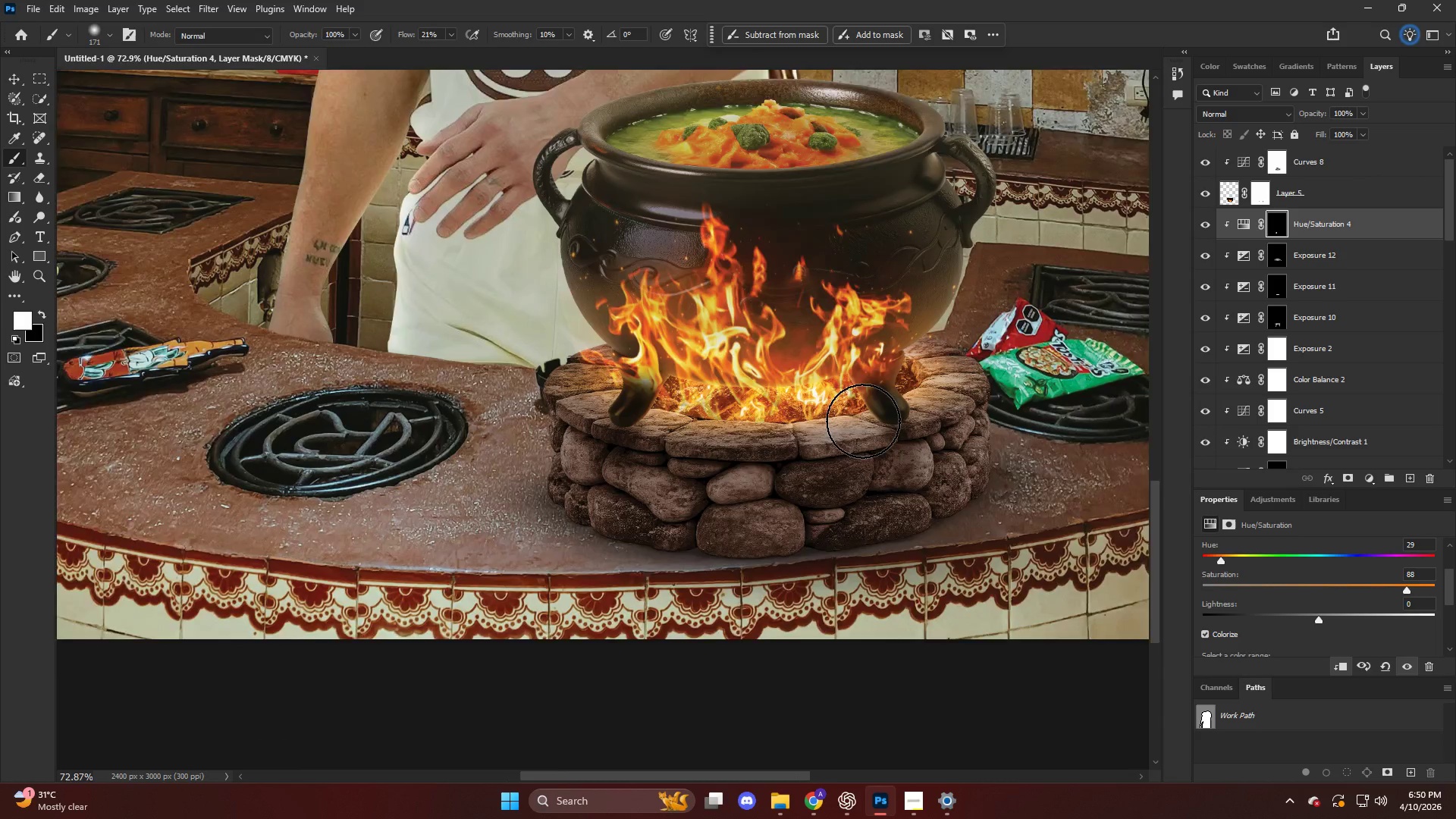 
key(Control+ControlLeft)
 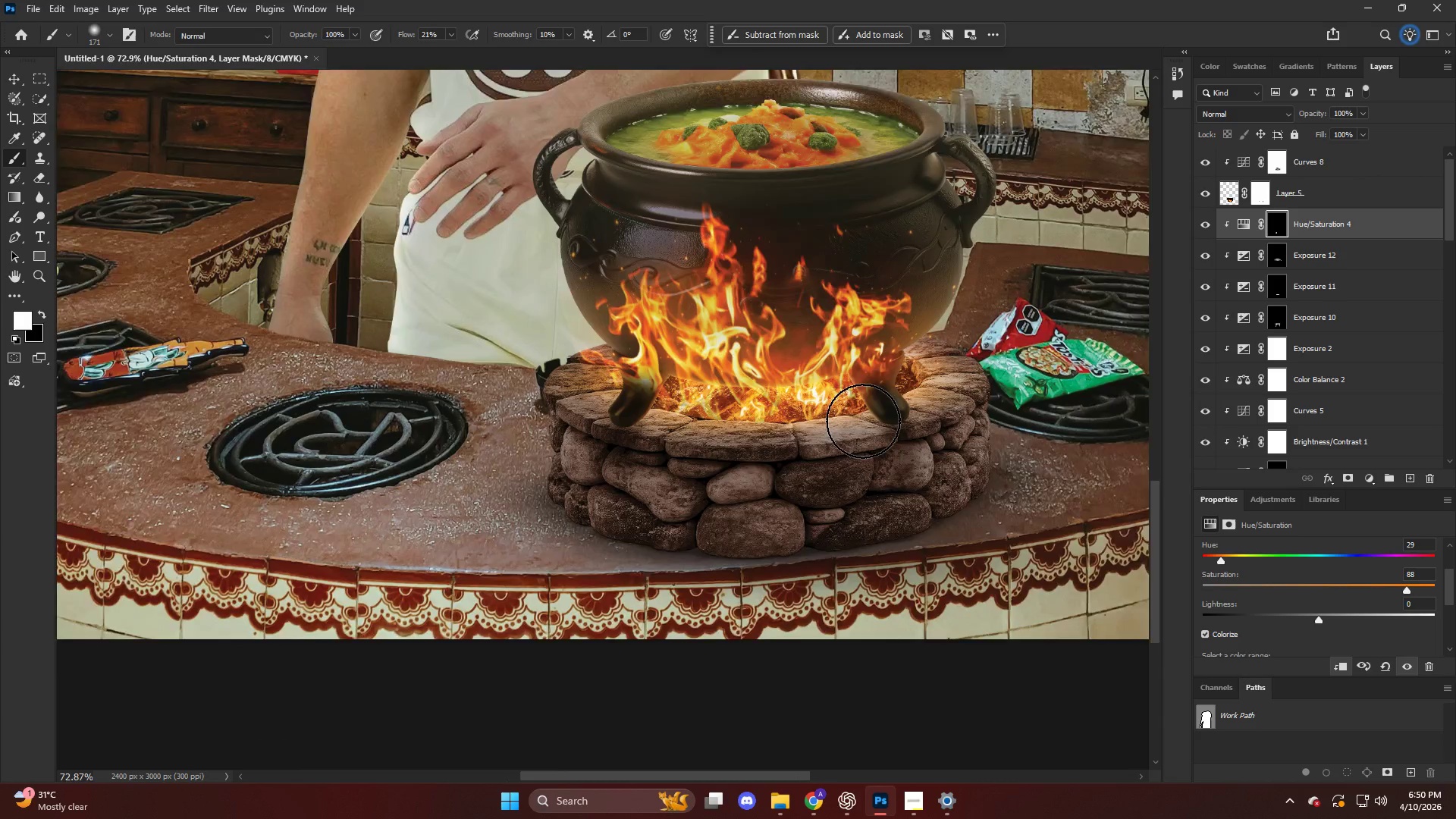 
key(Alt+AltLeft)
 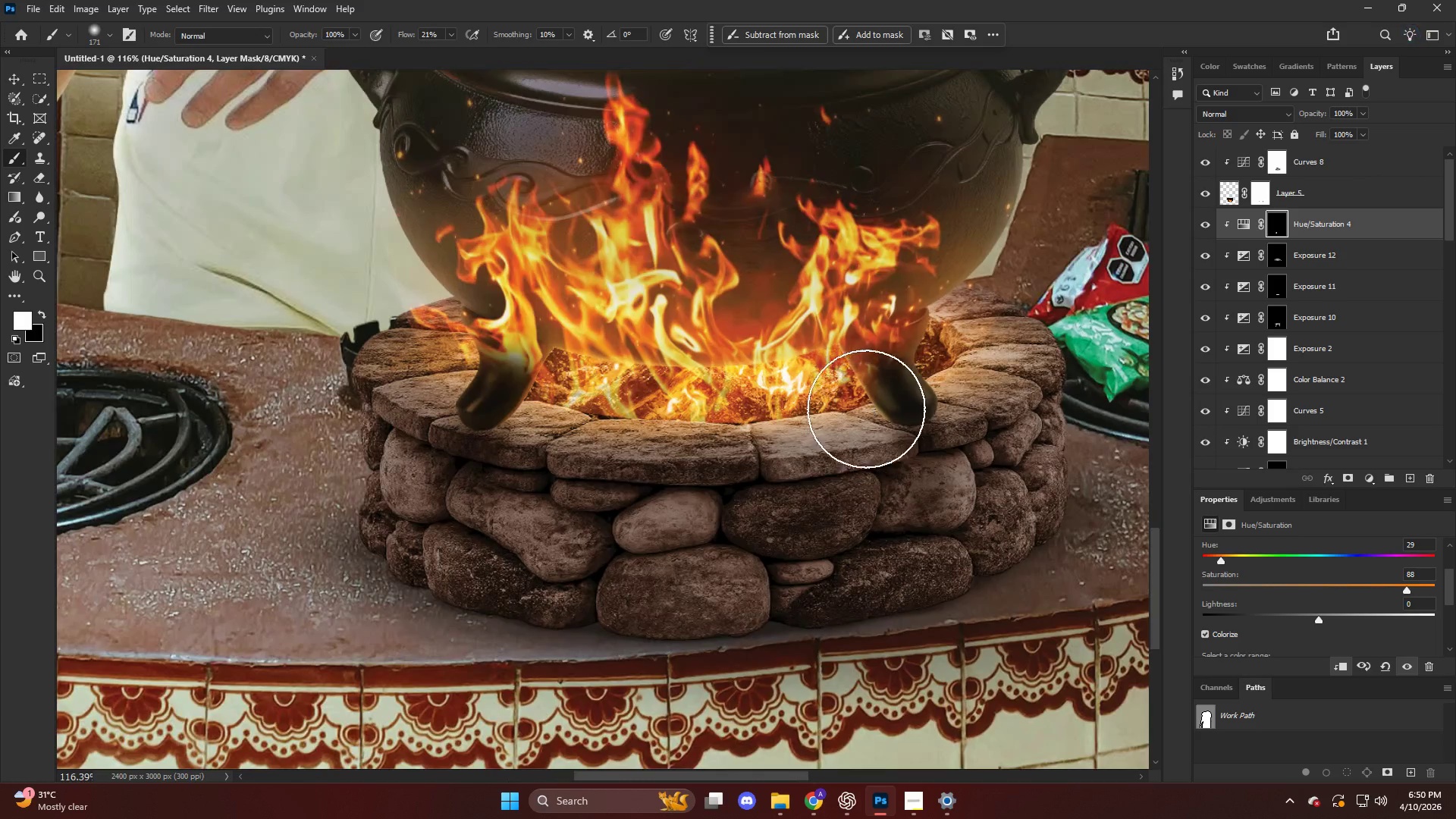 
left_click_drag(start_coordinate=[866, 405], to_coordinate=[852, 466])
 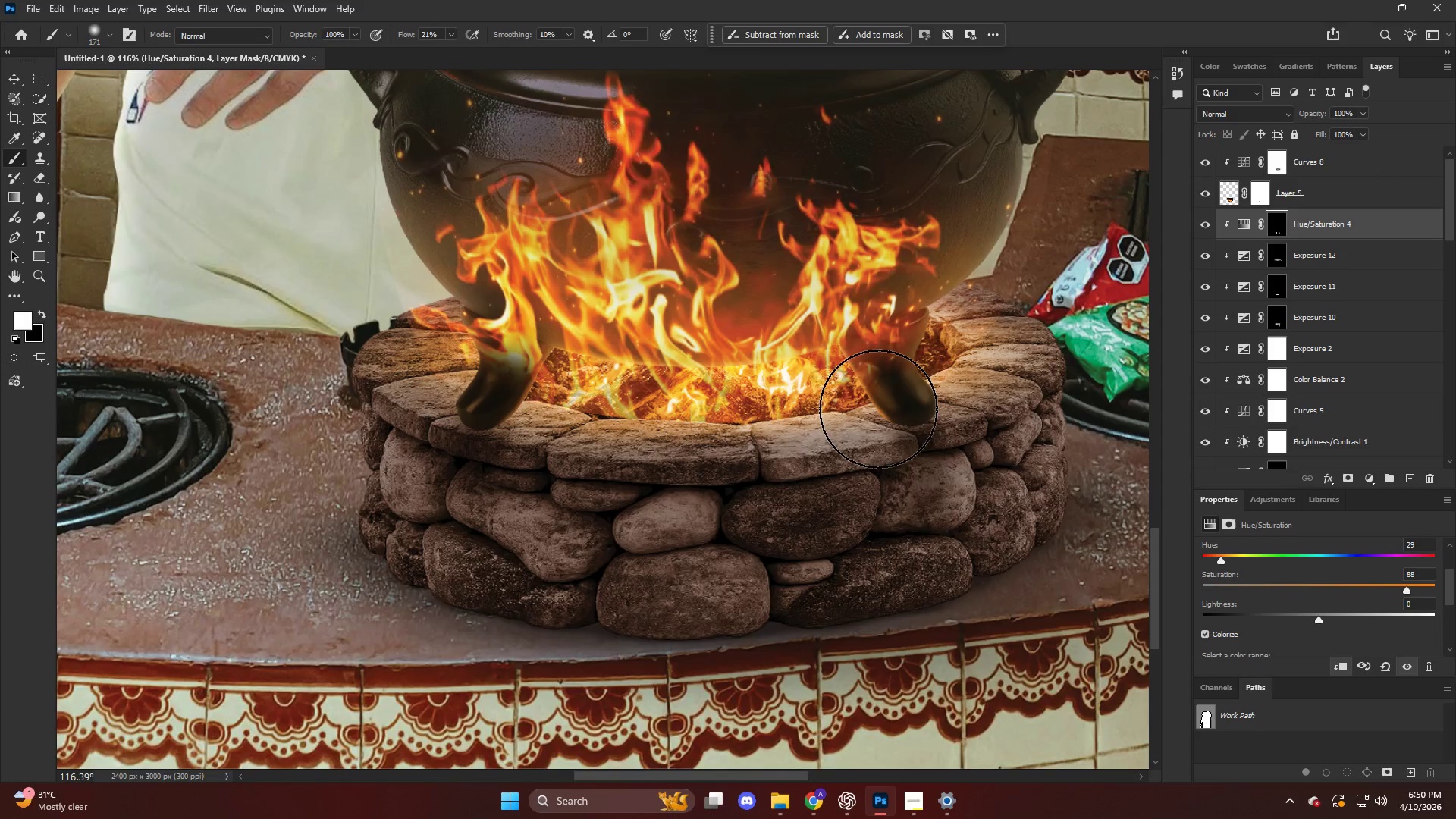 
scroll: coordinate [863, 421], scroll_direction: down, amount: 15.0
 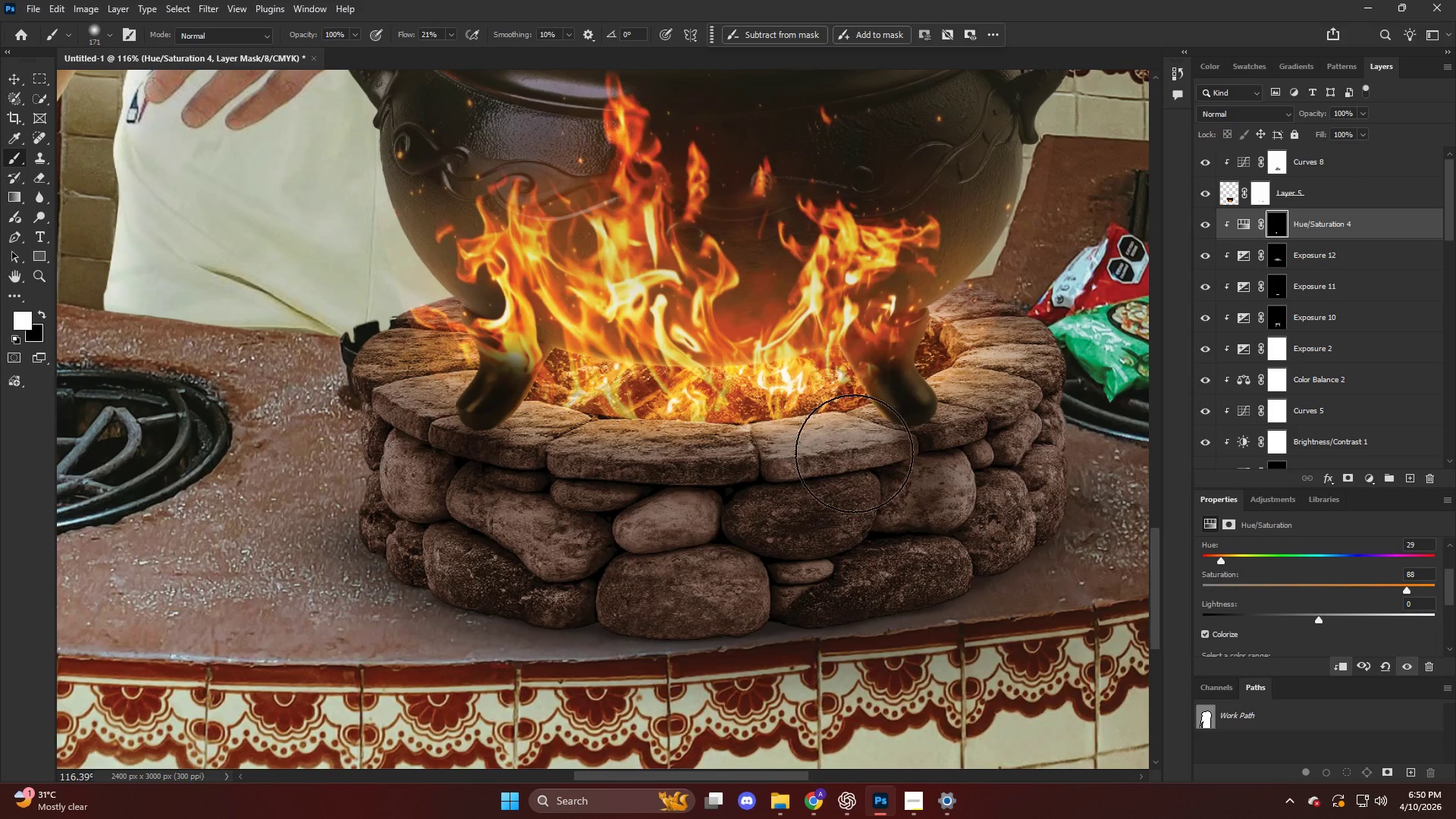 
key(Alt+AltLeft)
 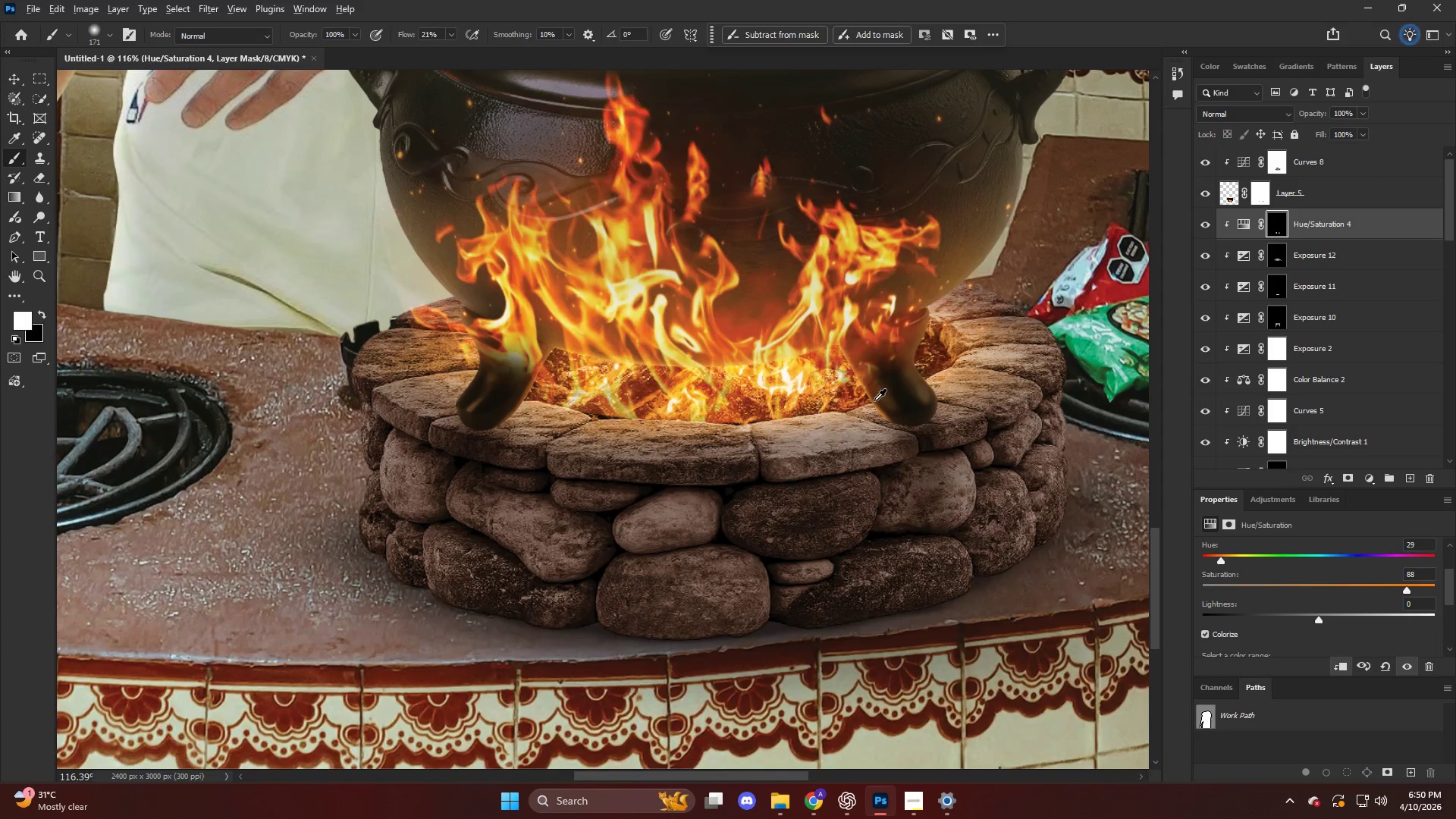 
hold_key(key=AltLeft, duration=1.01)
 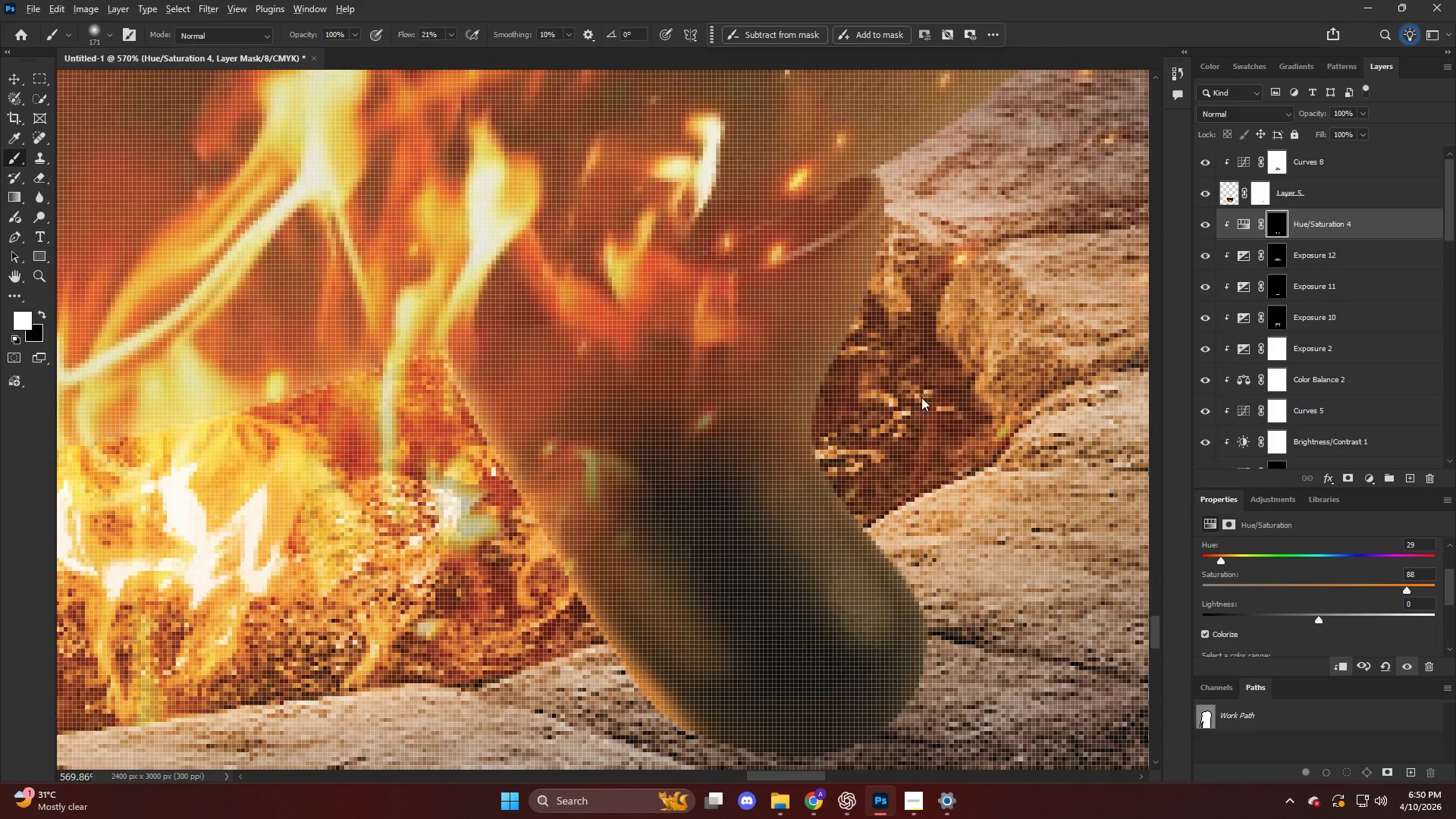 
scroll: coordinate [874, 400], scroll_direction: down, amount: 5.0
 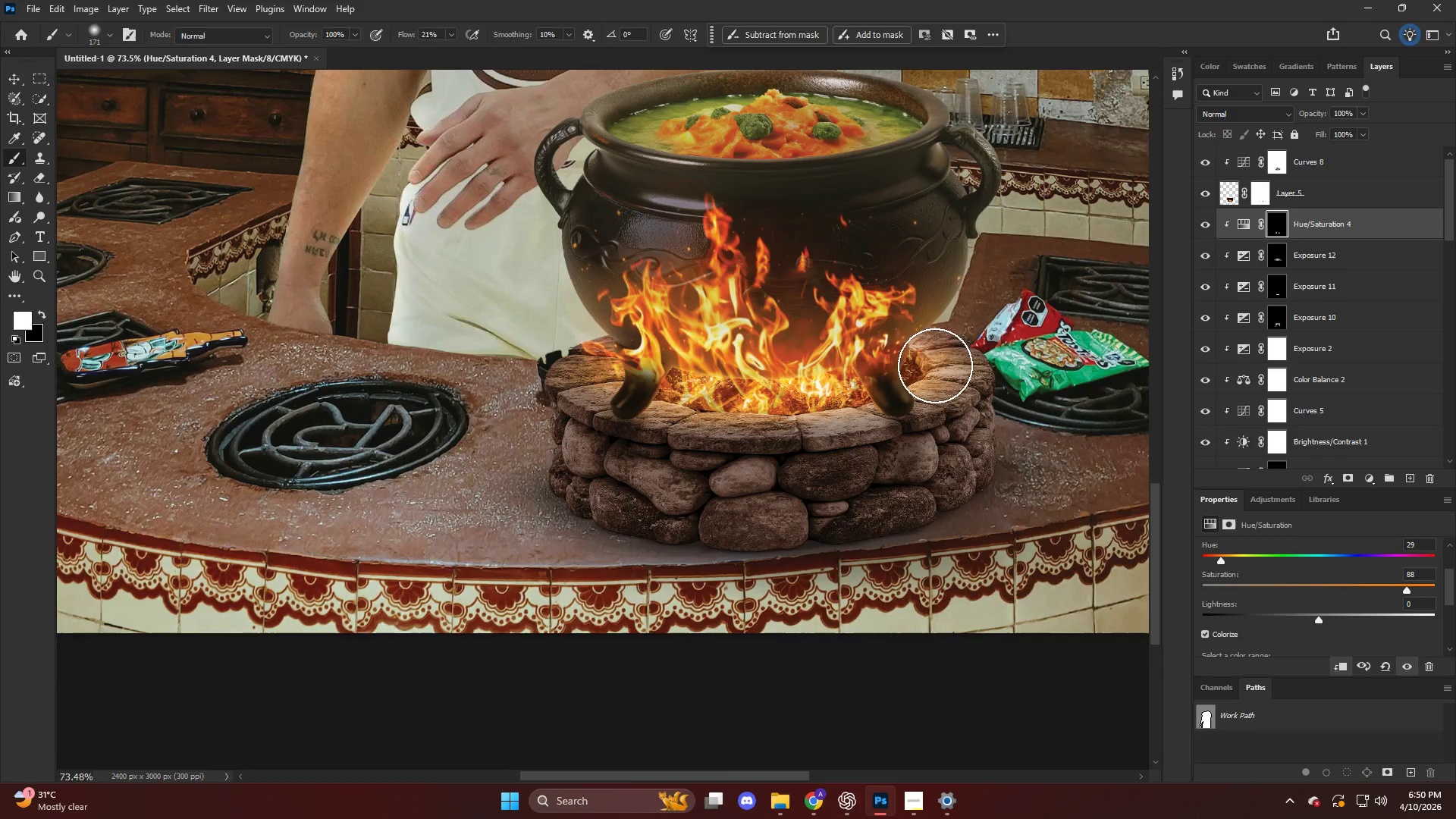 
hold_key(key=AltLeft, duration=0.72)
 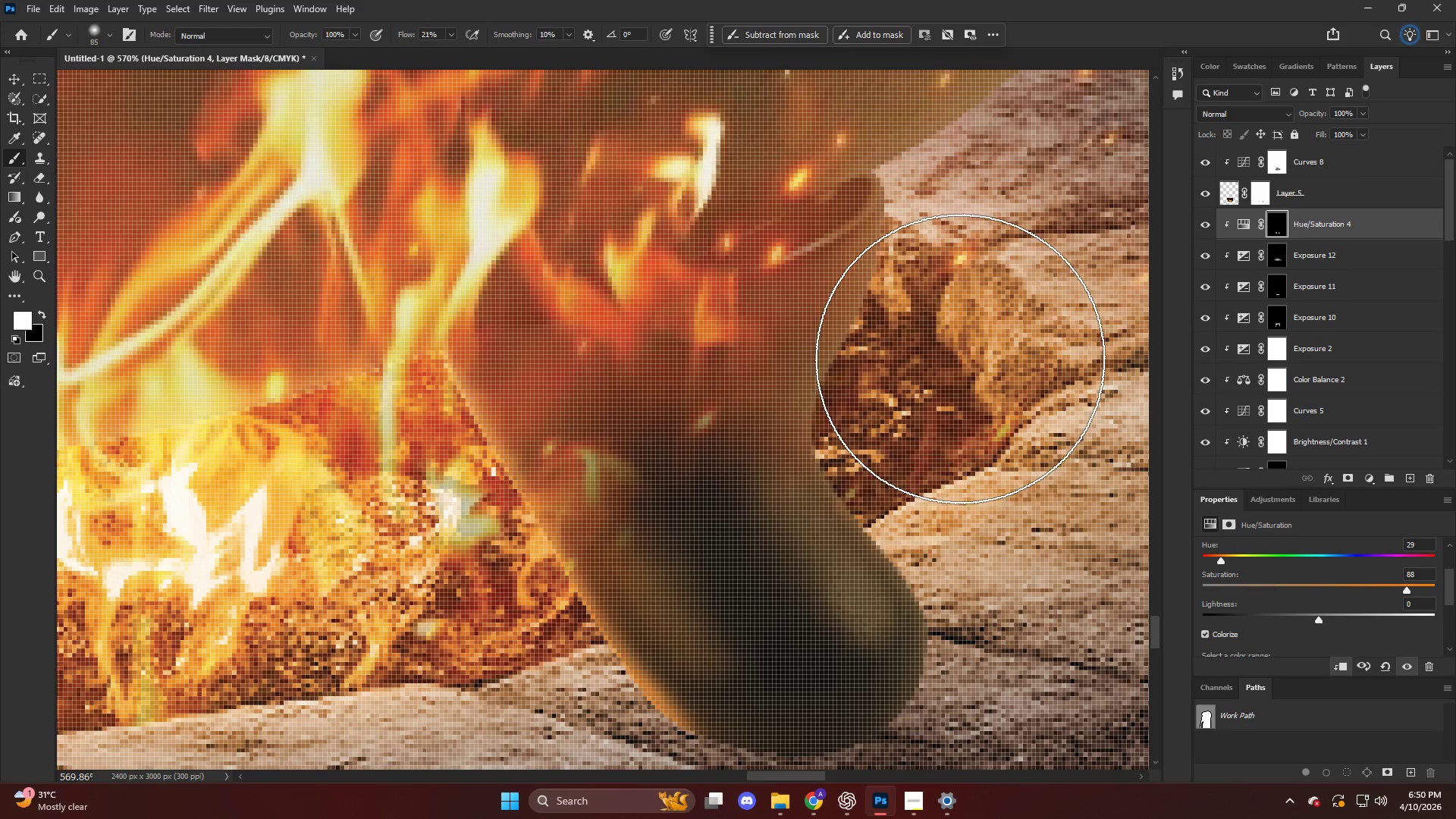 
scroll: coordinate [936, 370], scroll_direction: up, amount: 17.0
 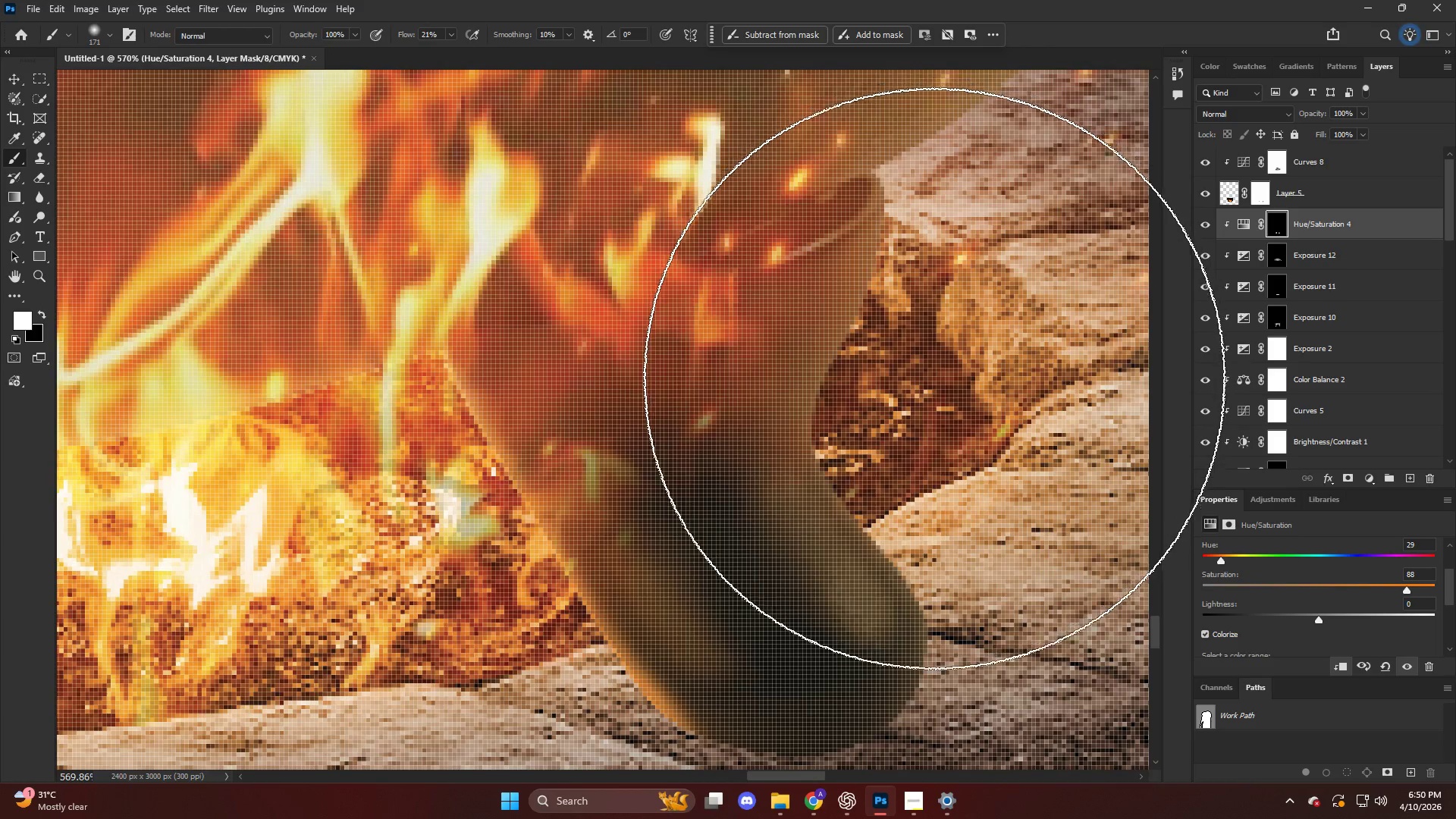 
left_click_drag(start_coordinate=[952, 376], to_coordinate=[942, 481])
 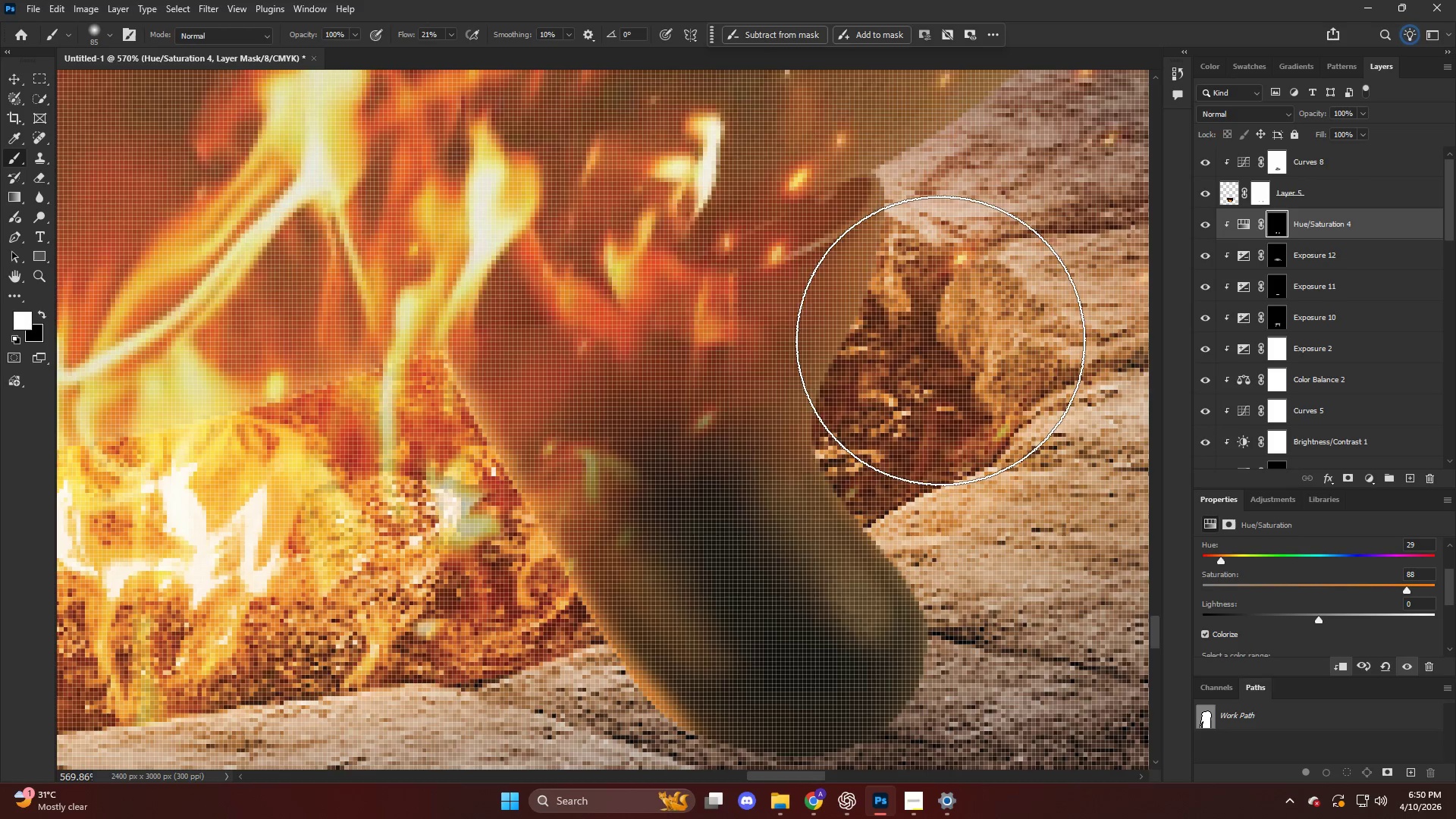 
key(X)
 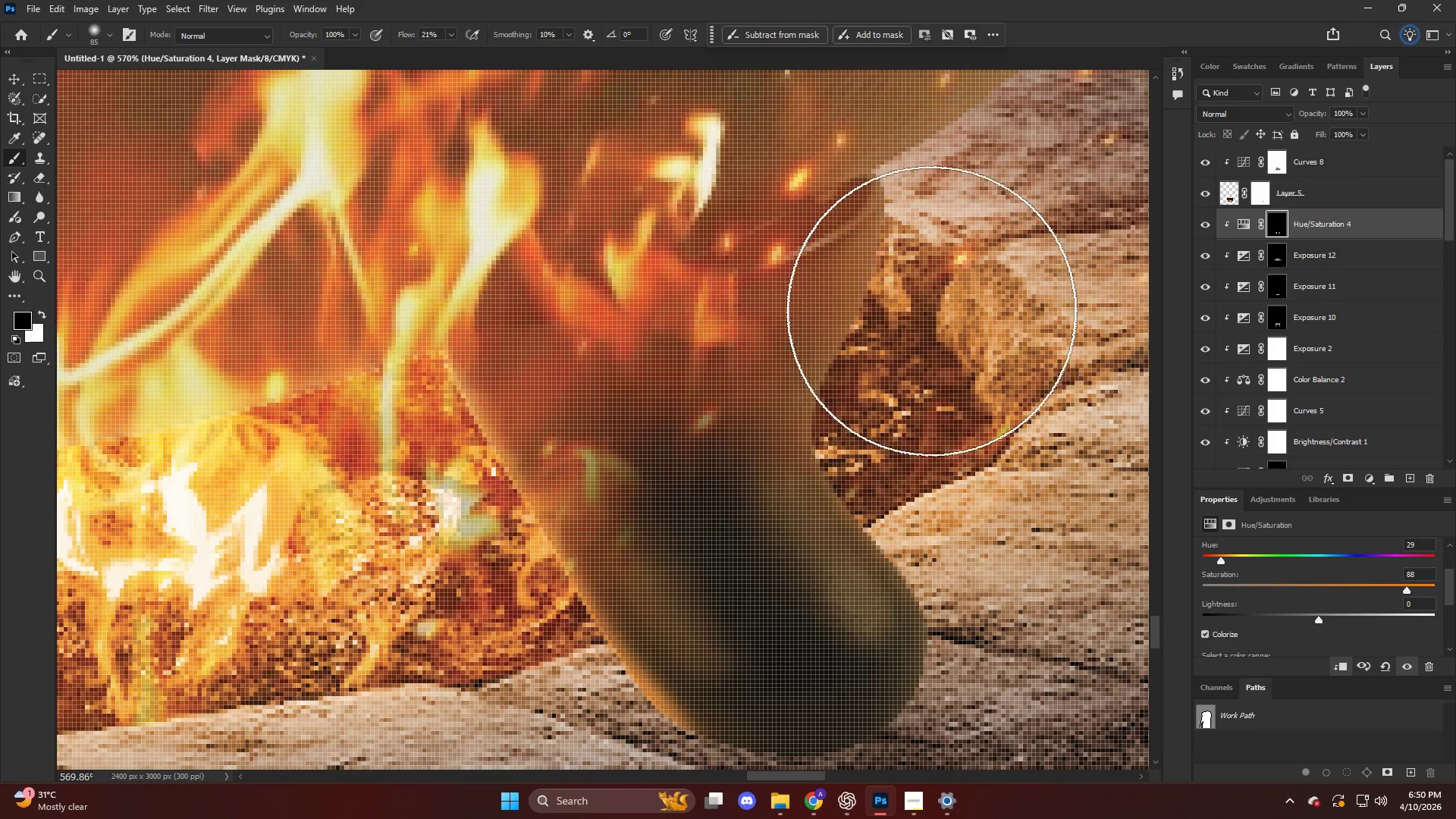 
left_click_drag(start_coordinate=[931, 353], to_coordinate=[946, 458])
 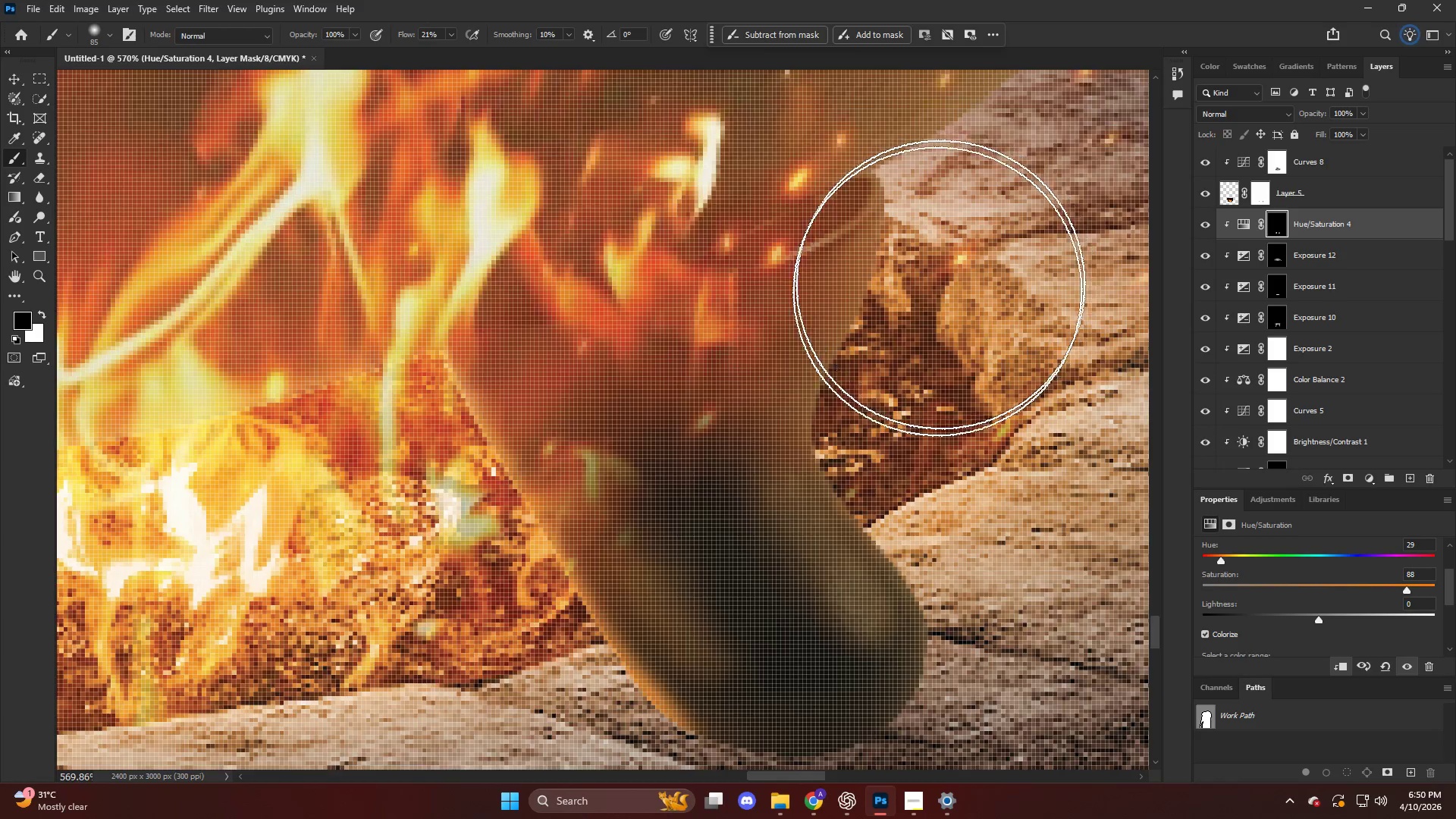 
hold_key(key=AltLeft, duration=0.72)
 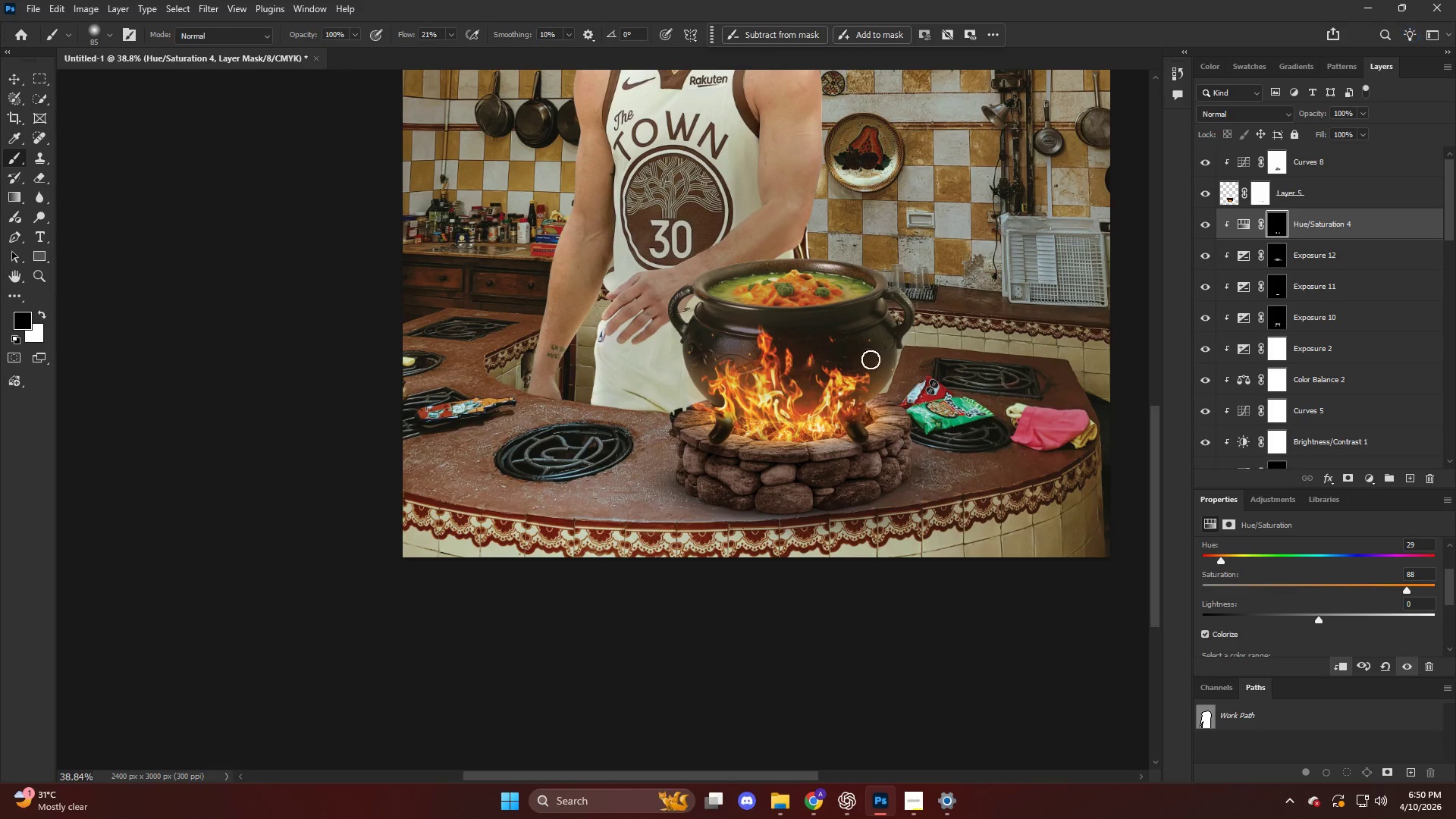 
key(Alt+AltLeft)
 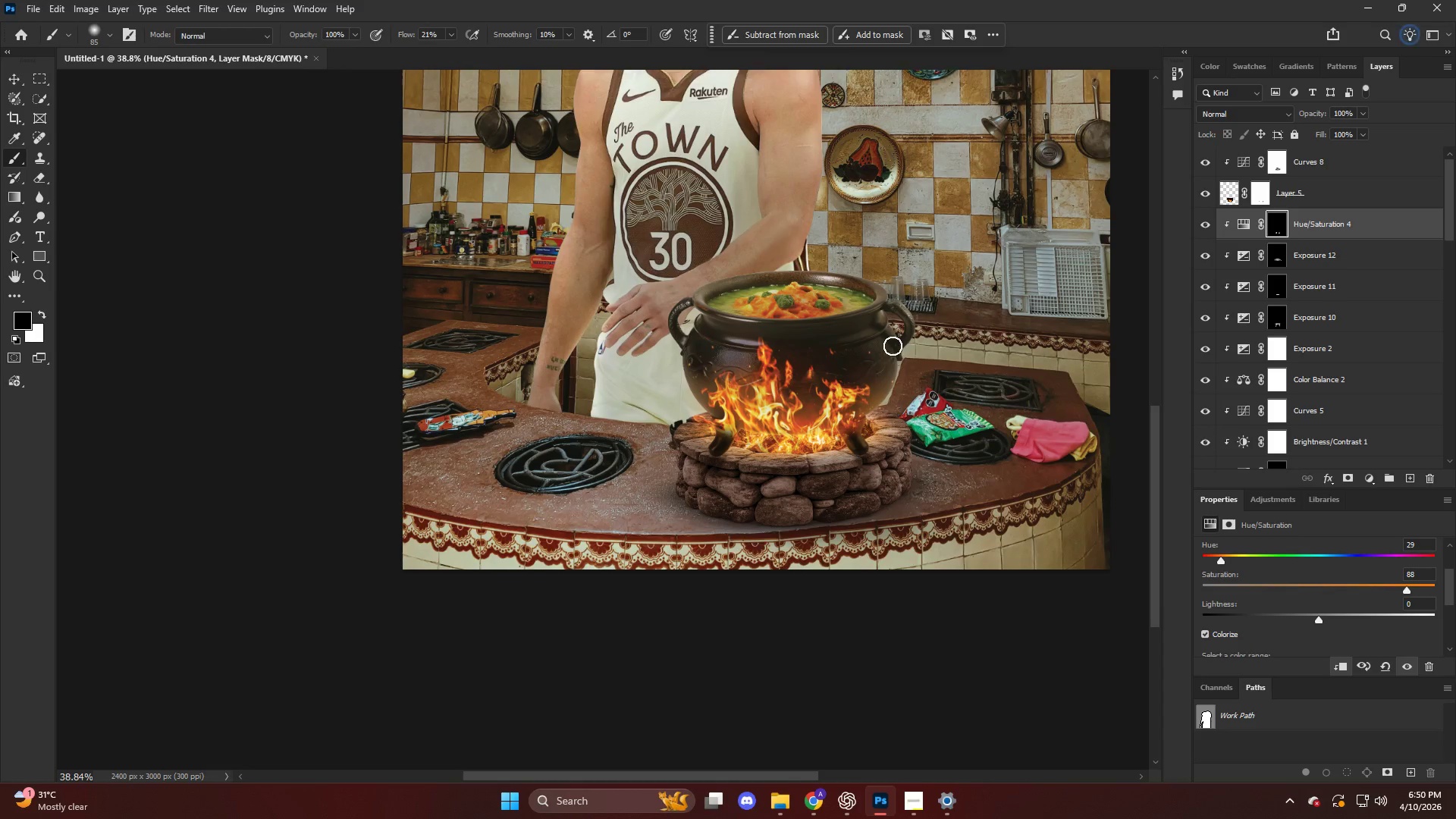 
key(Alt+AltLeft)
 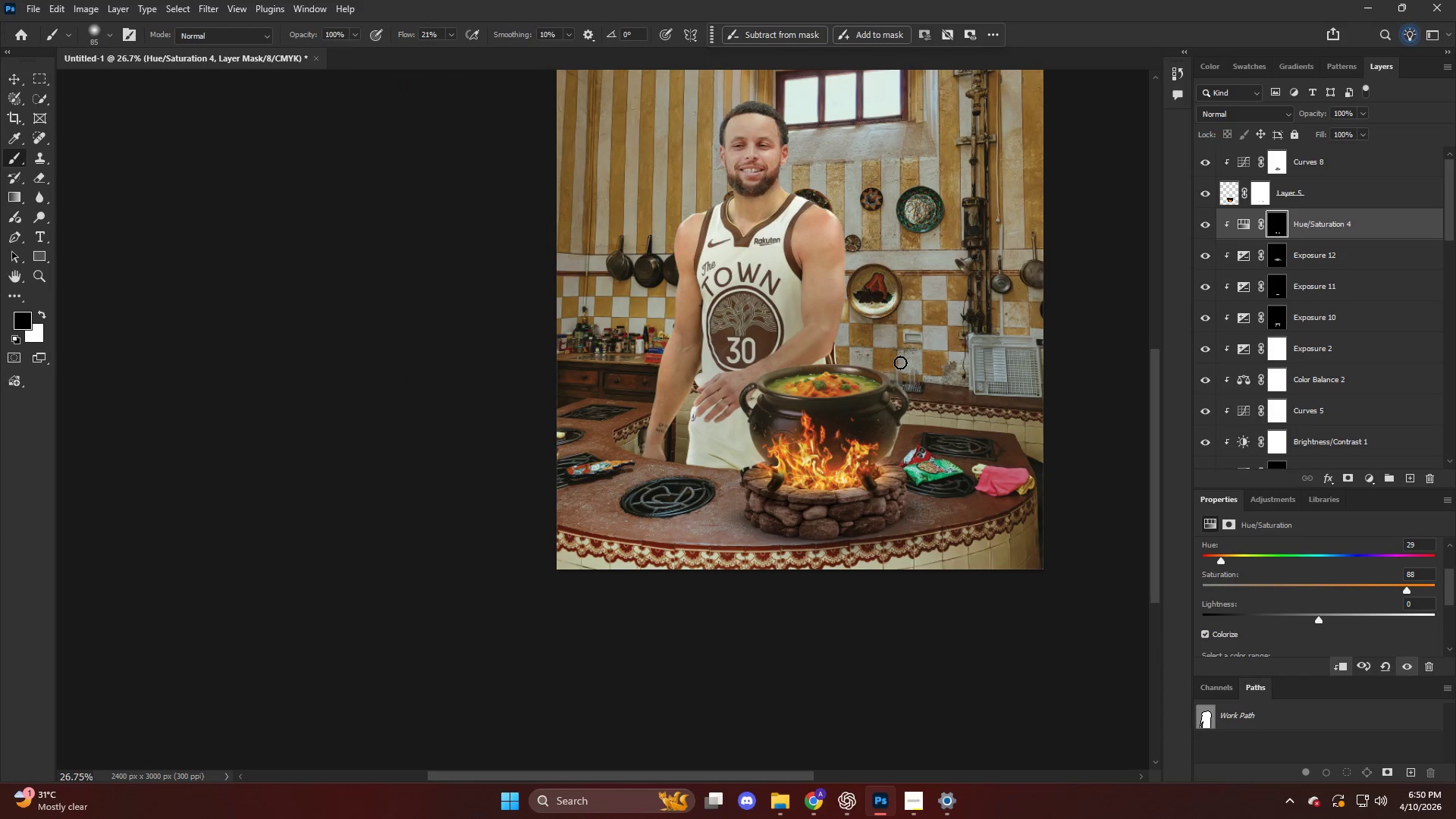 
scroll: coordinate [899, 363], scroll_direction: down, amount: 22.0
 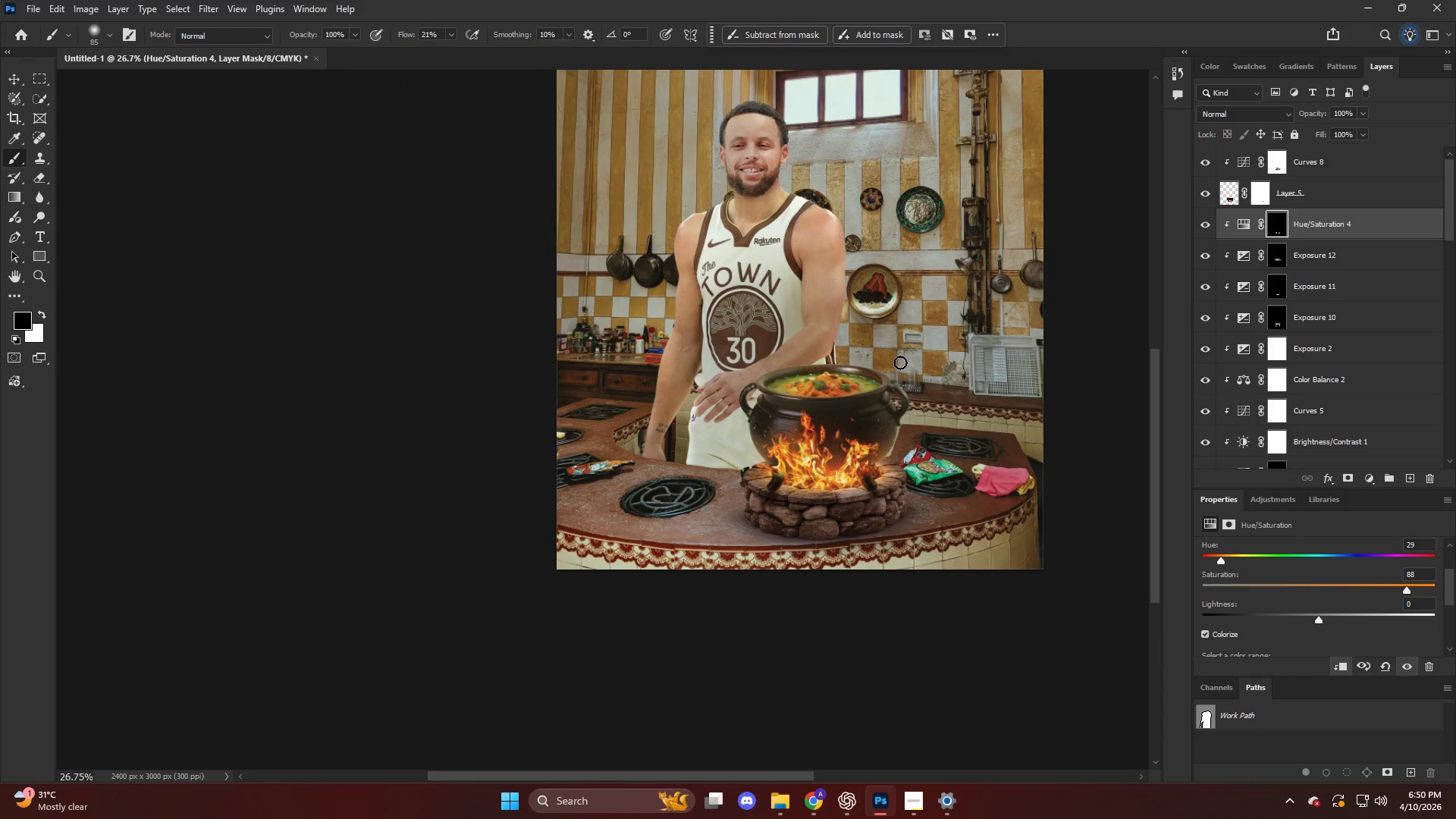 
scroll: coordinate [900, 362], scroll_direction: up, amount: 5.0
 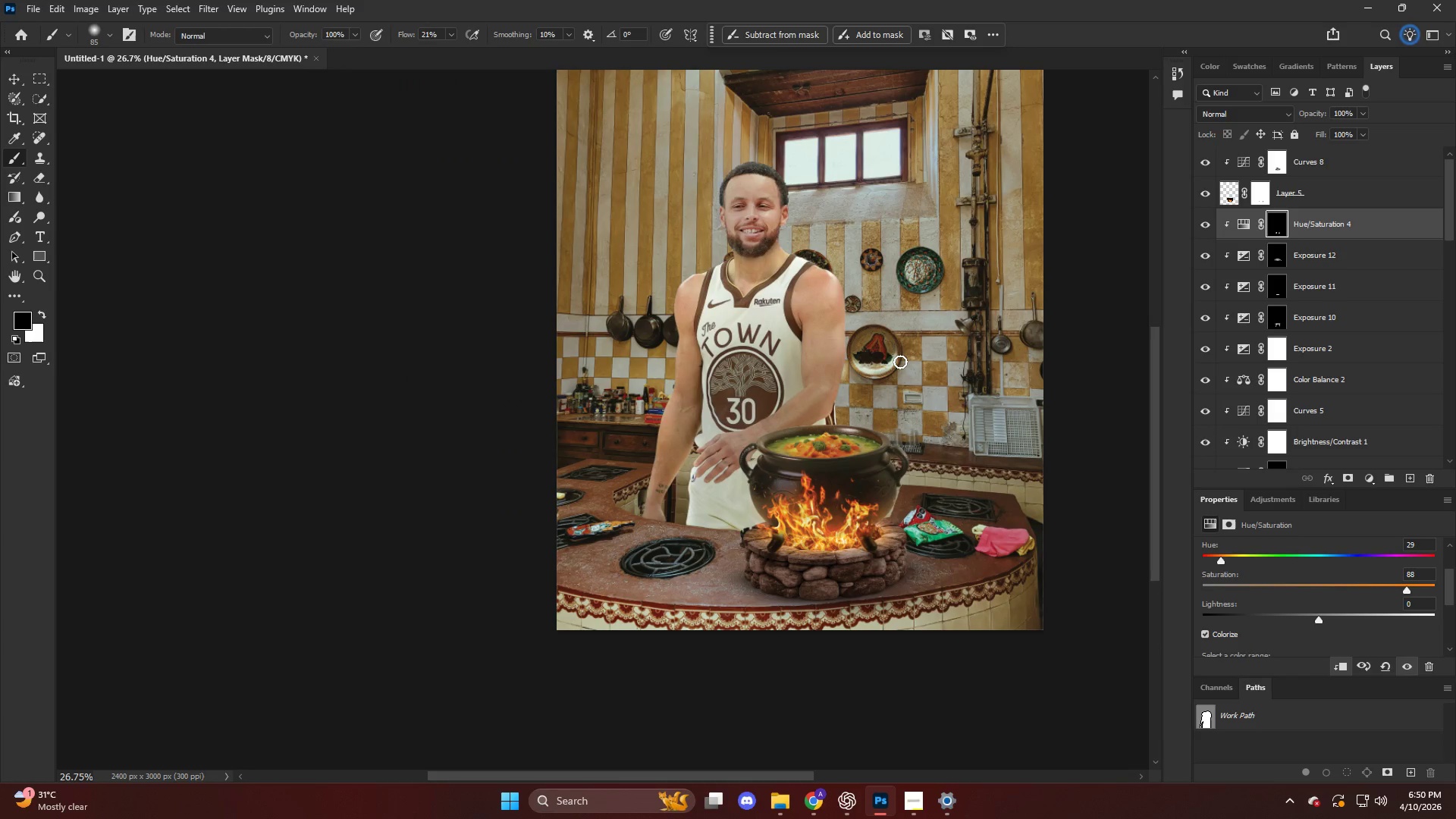 
key(Alt+AltLeft)
 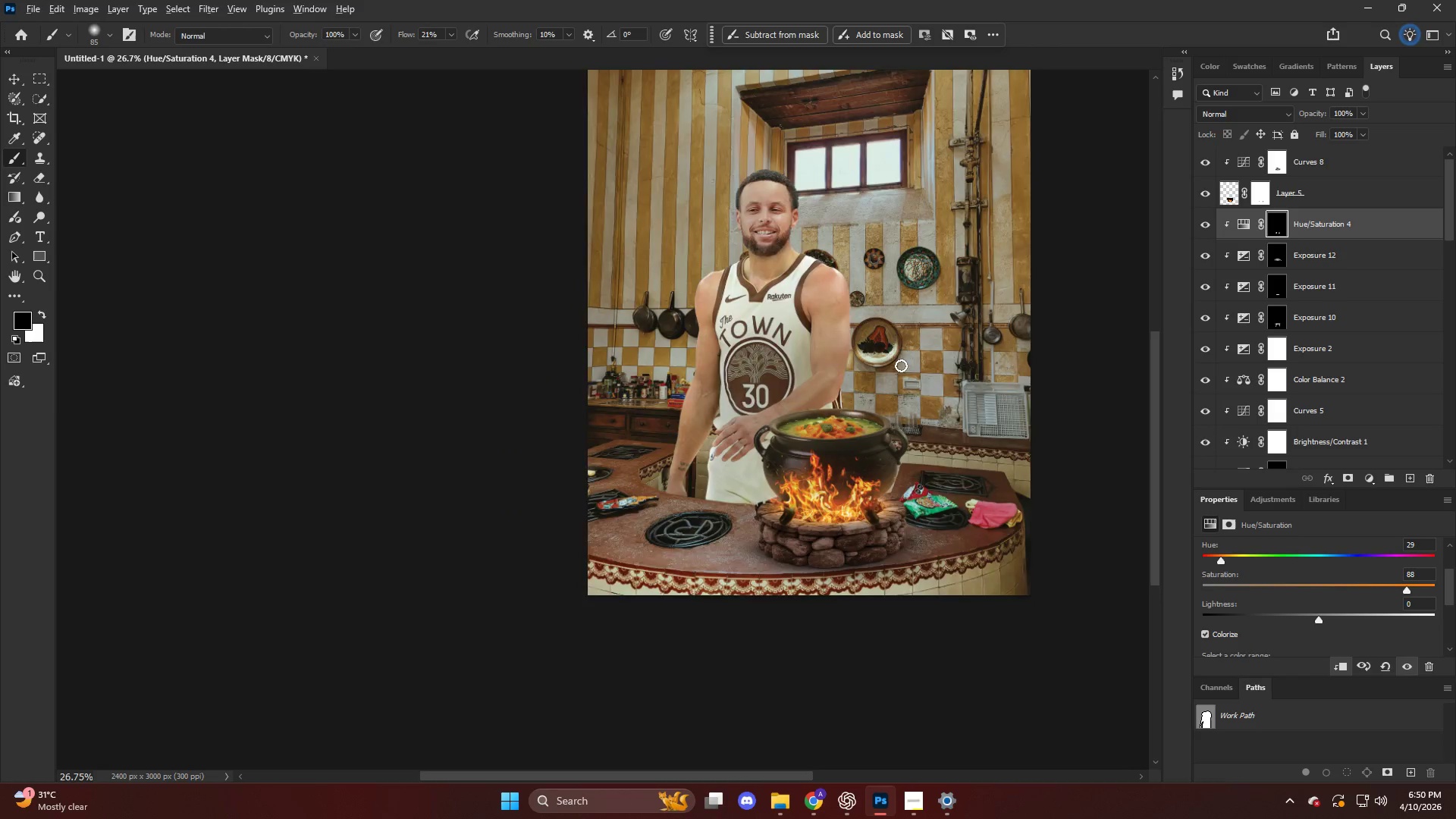 
scroll: coordinate [902, 370], scroll_direction: down, amount: 6.0
 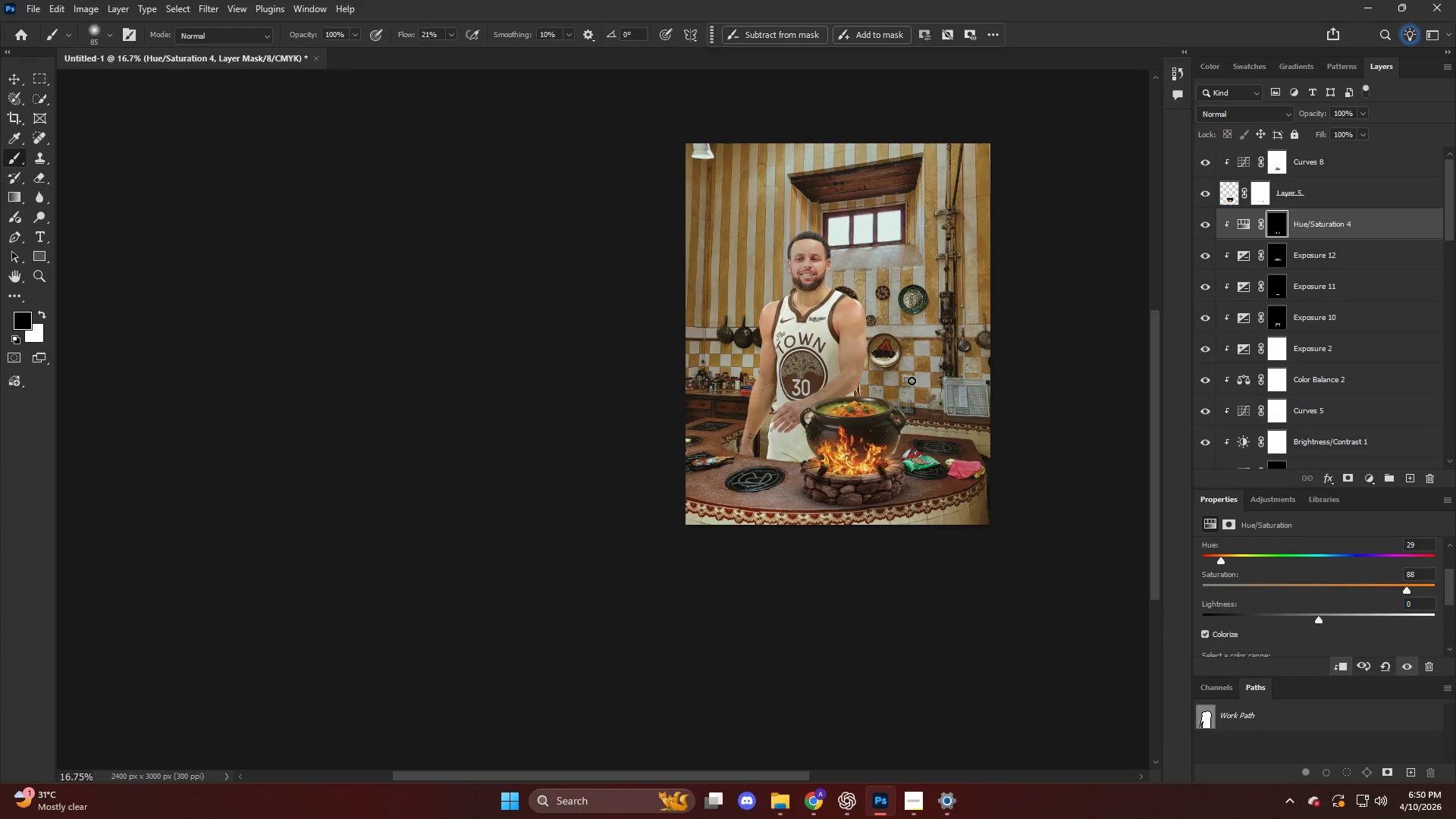 
hold_key(key=AltLeft, duration=0.45)
 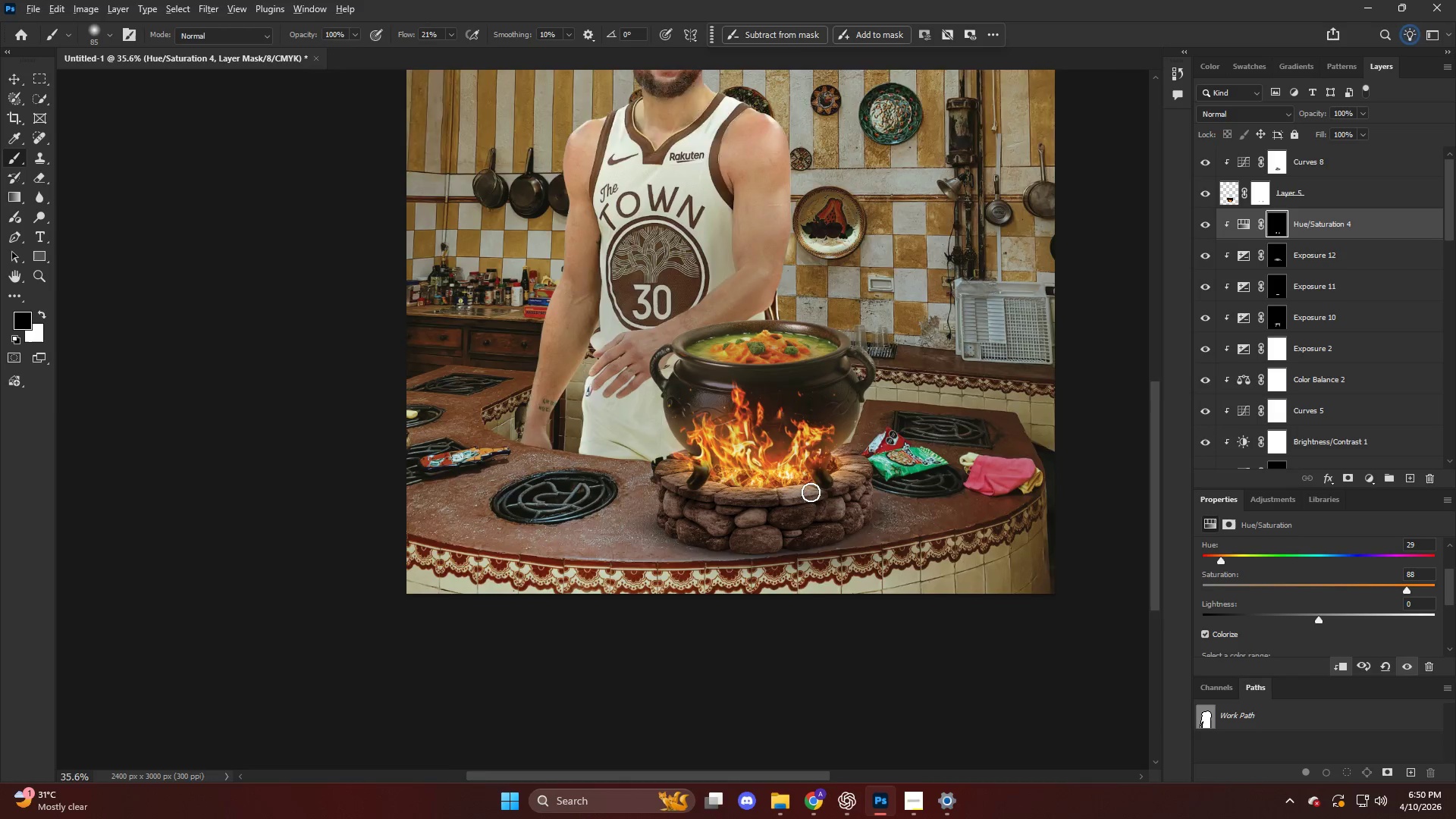 
key(Alt+AltLeft)
 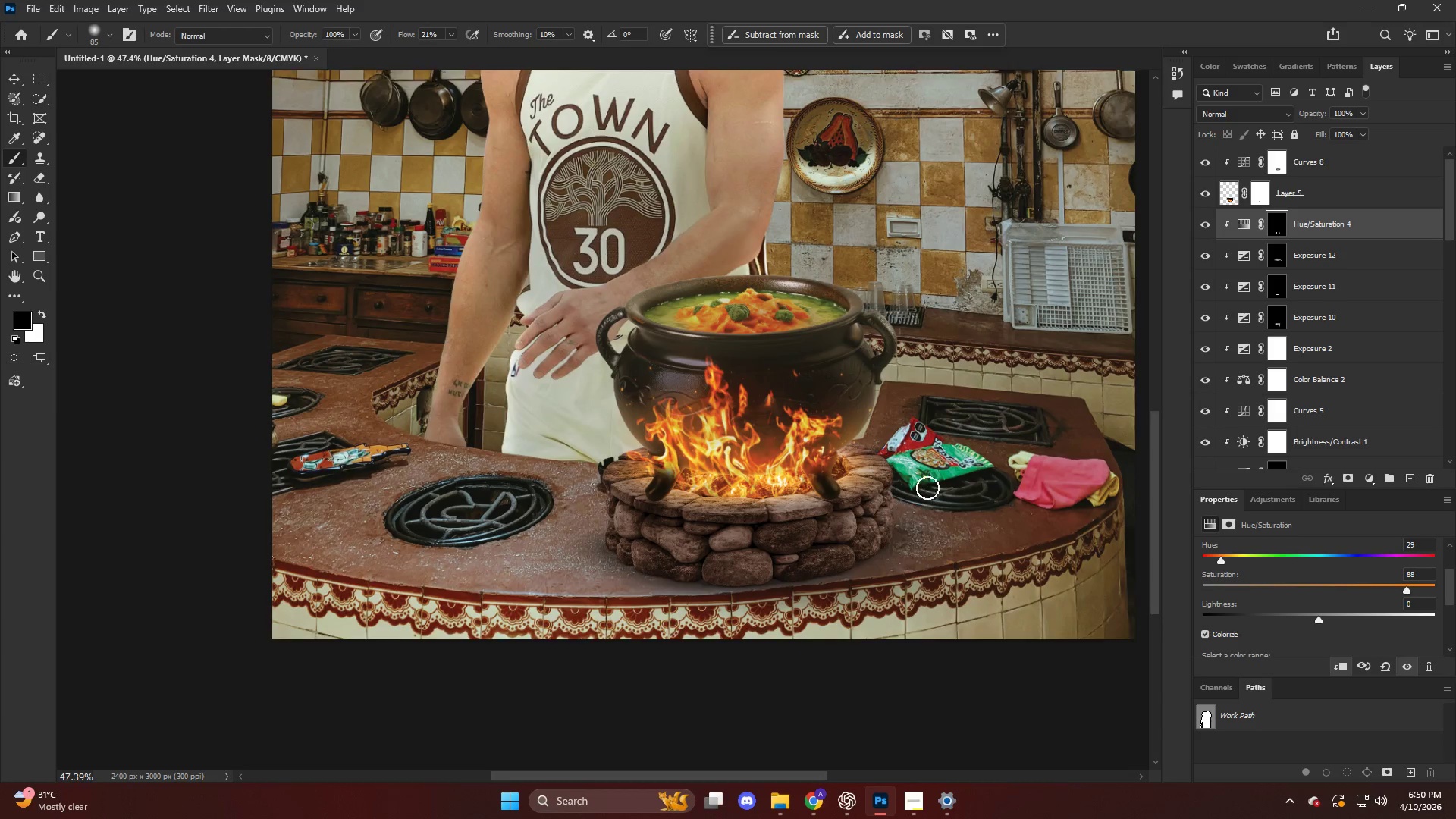 
key(V)
 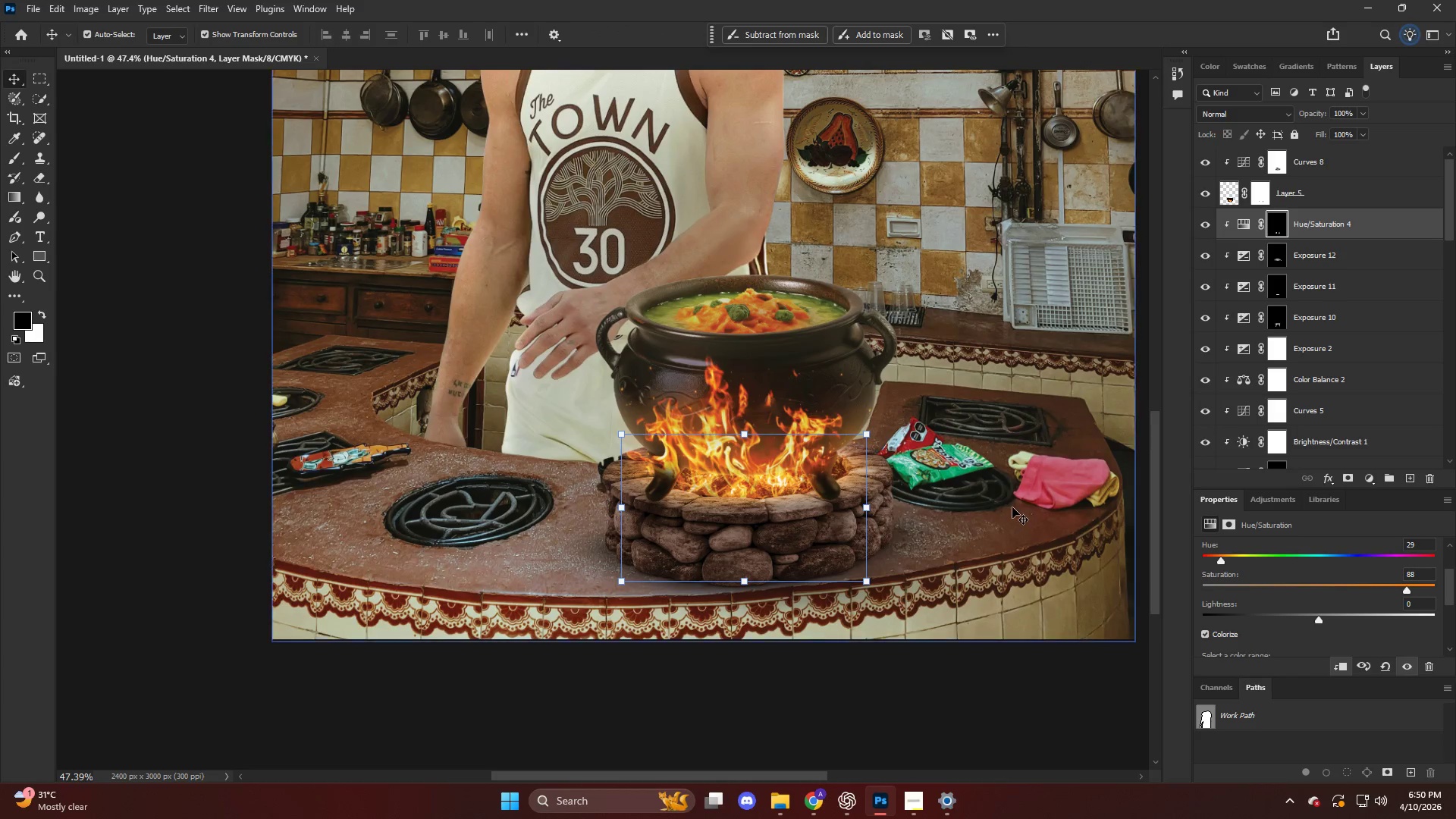 
left_click([1012, 507])
 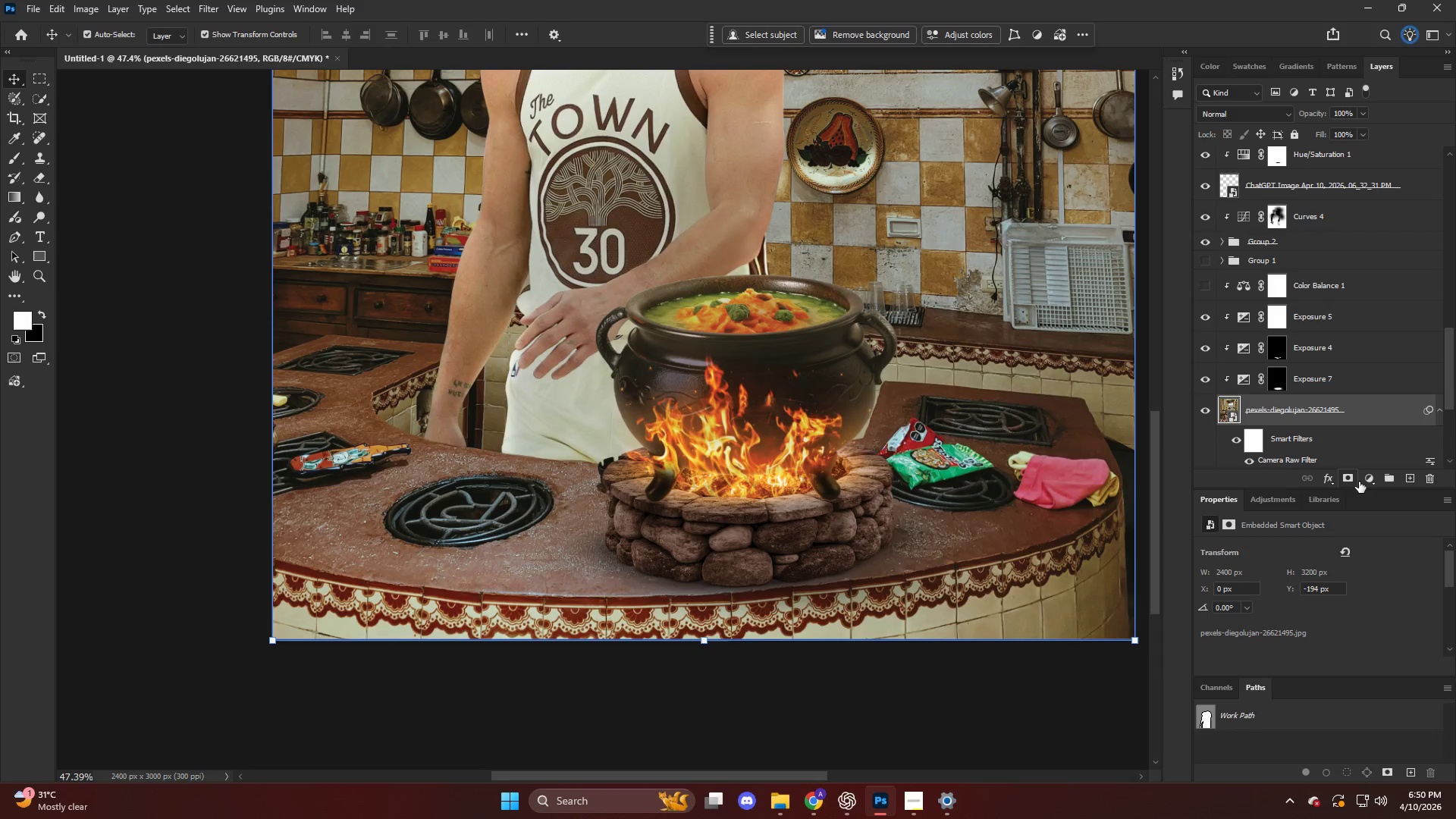 
scroll: coordinate [925, 488], scroll_direction: up, amount: 7.0
 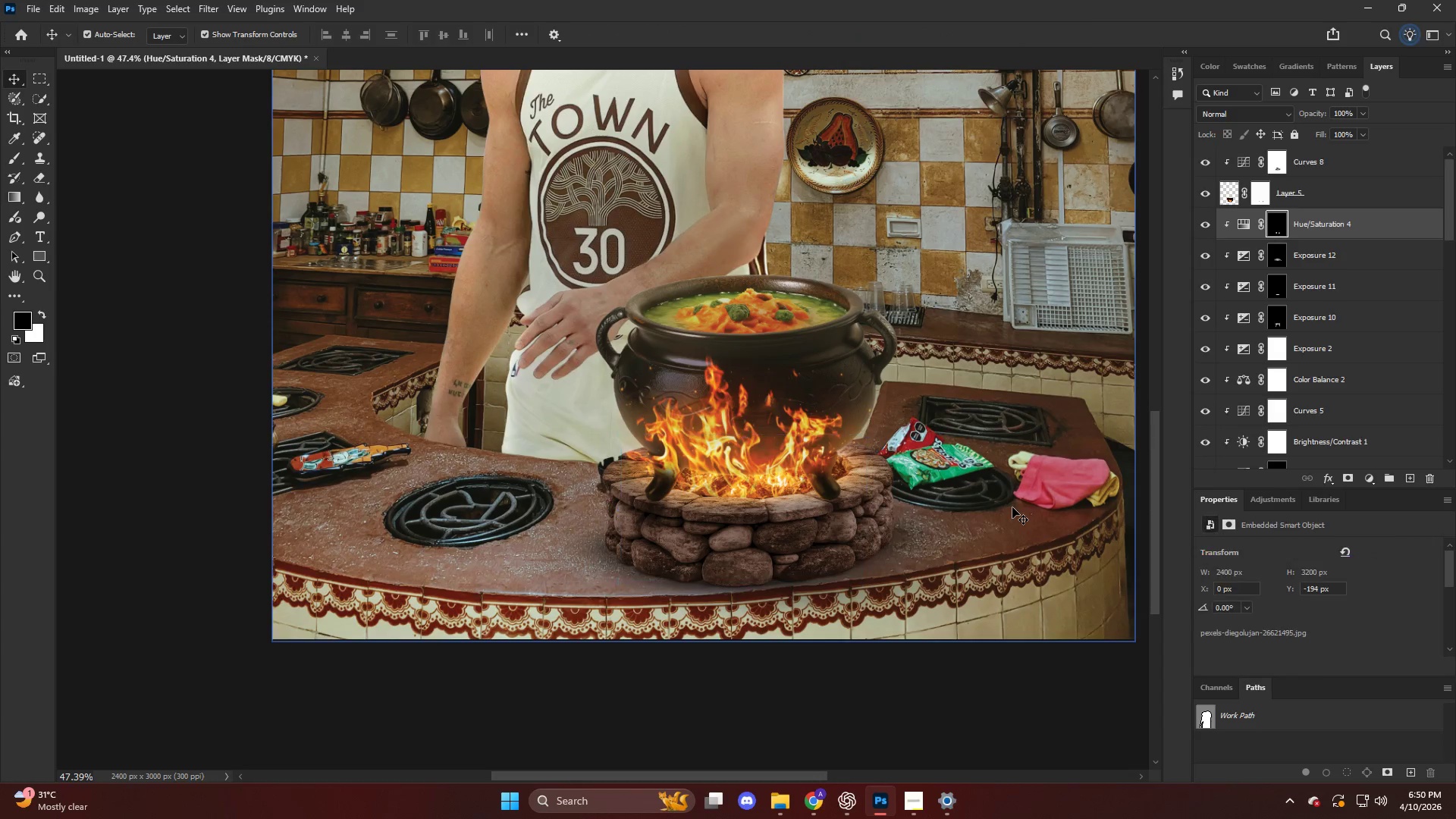 
left_click([1366, 479])
 